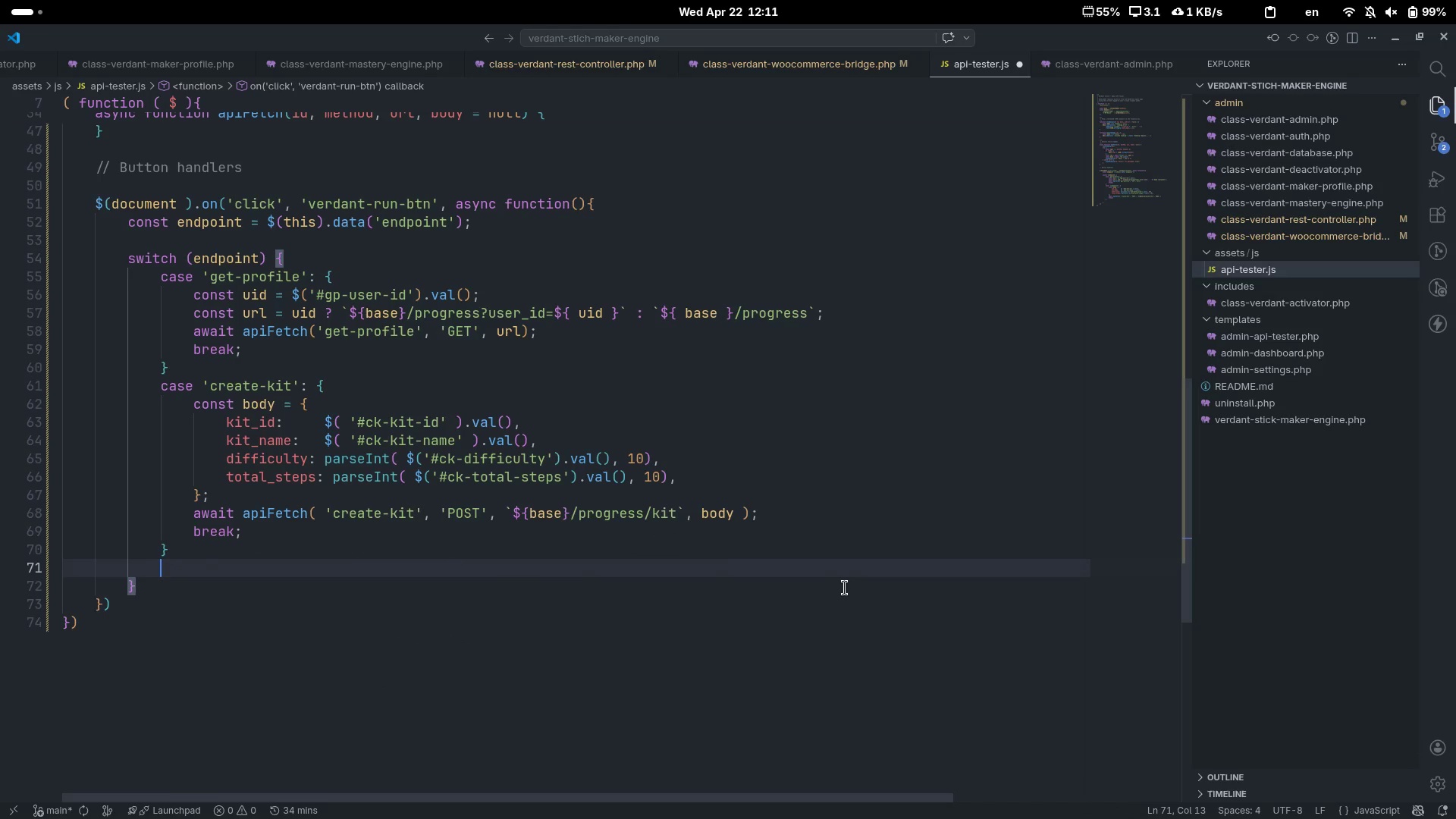 
type(cae 'uda)
key(Backspace)
key(Backspace)
type(pdate-steps)
 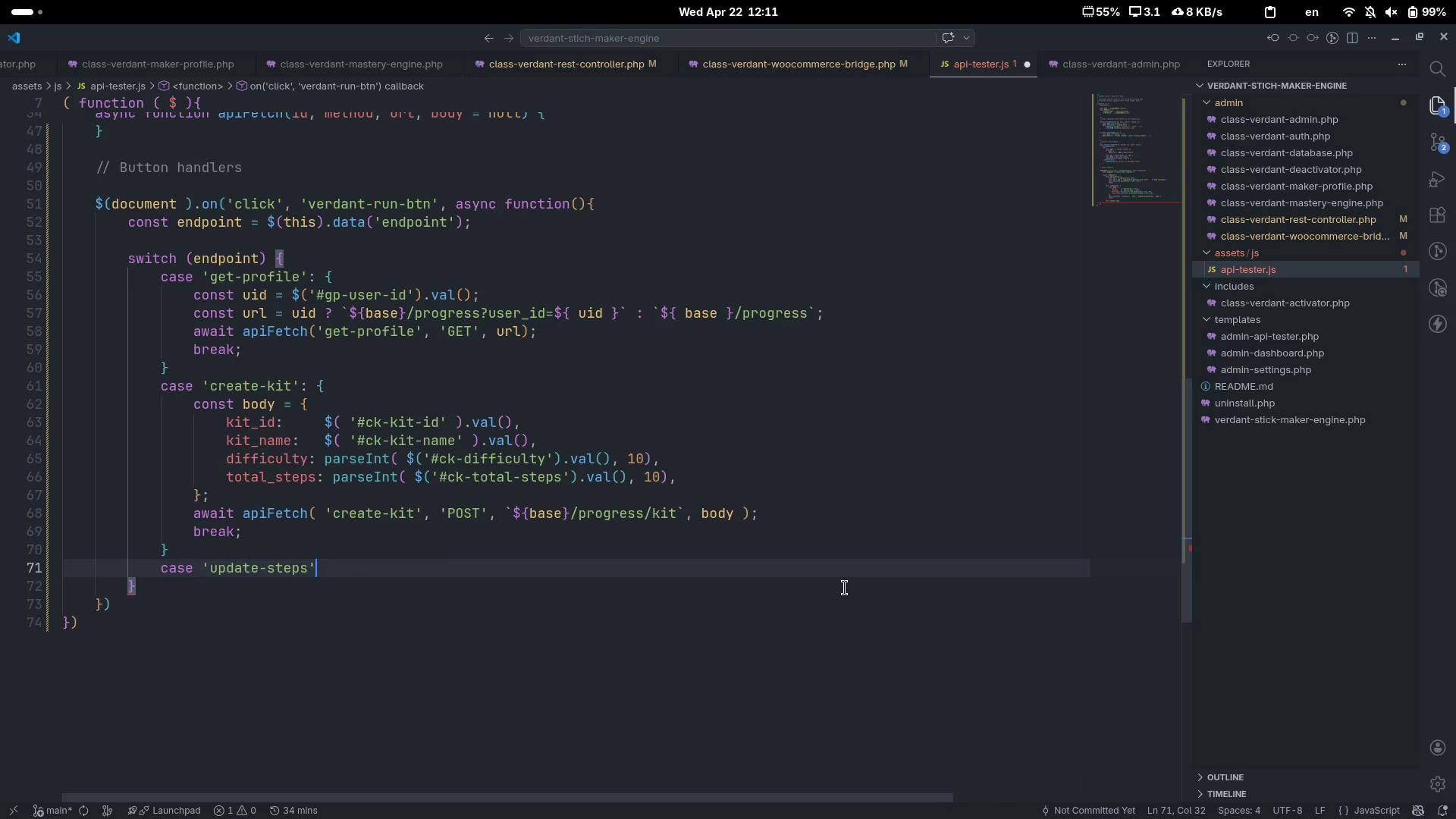 
key(ArrowRight)
 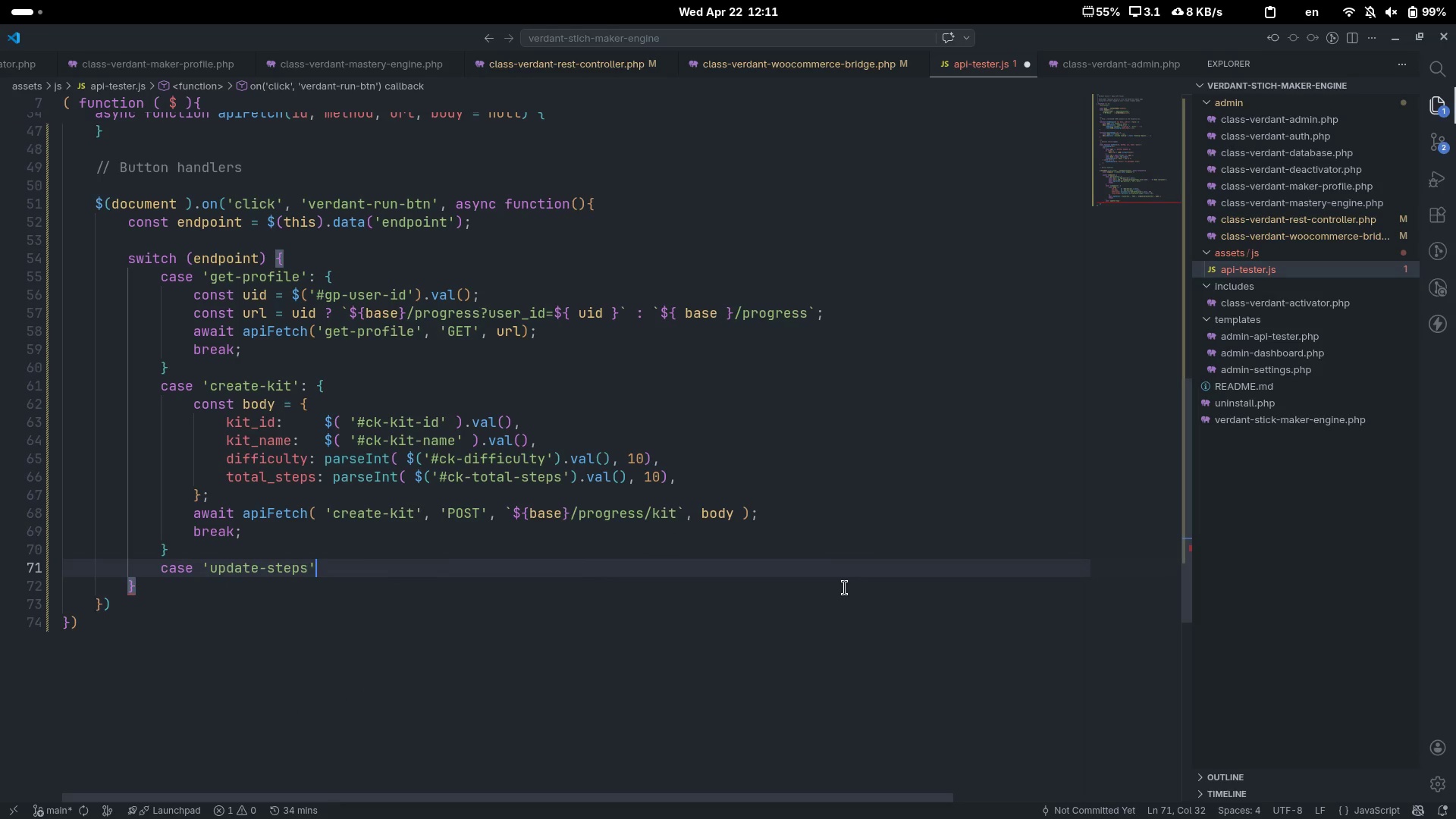 
key(Shift+ShiftLeft)
 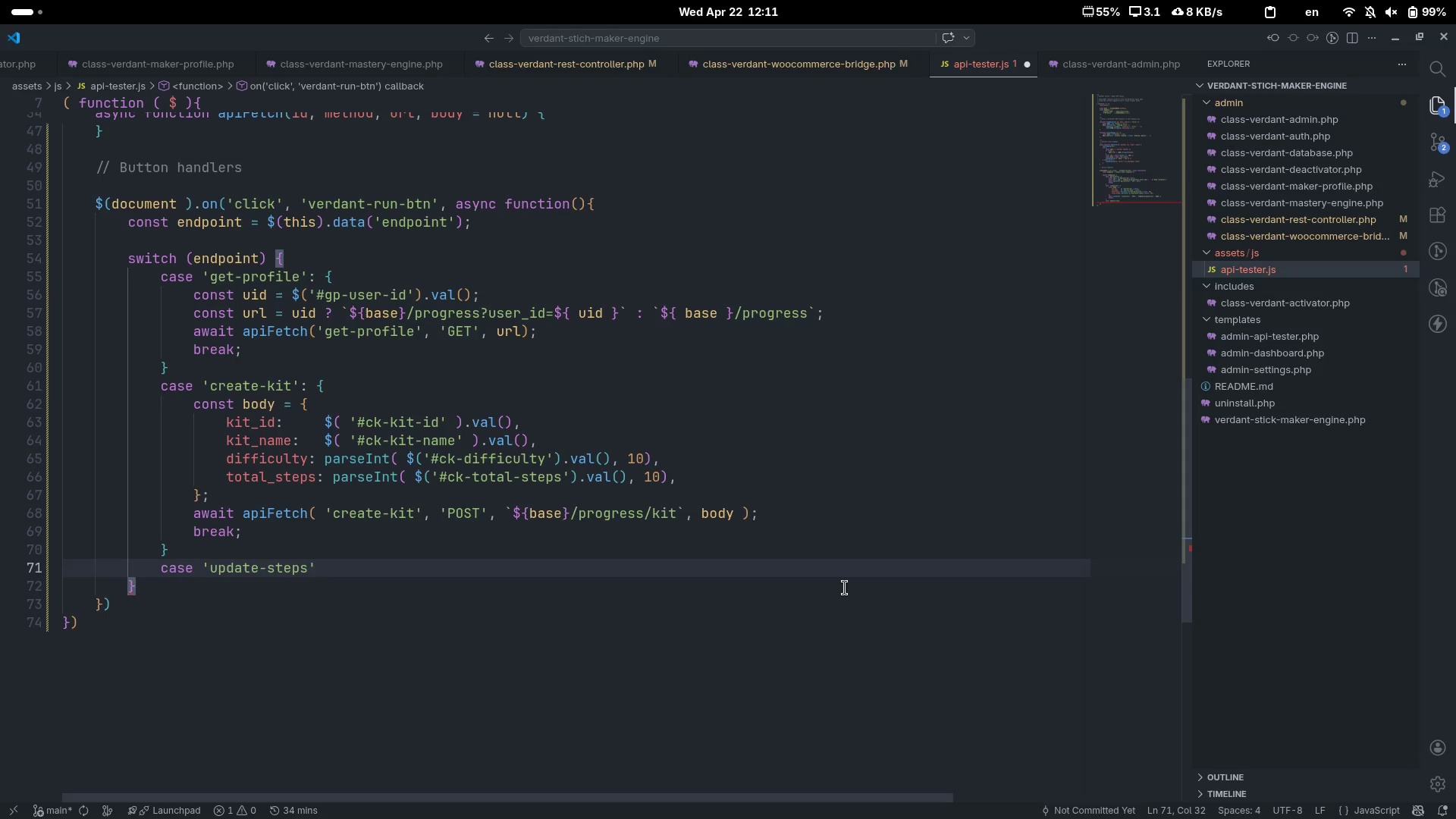 
key(Shift+Semicolon)
 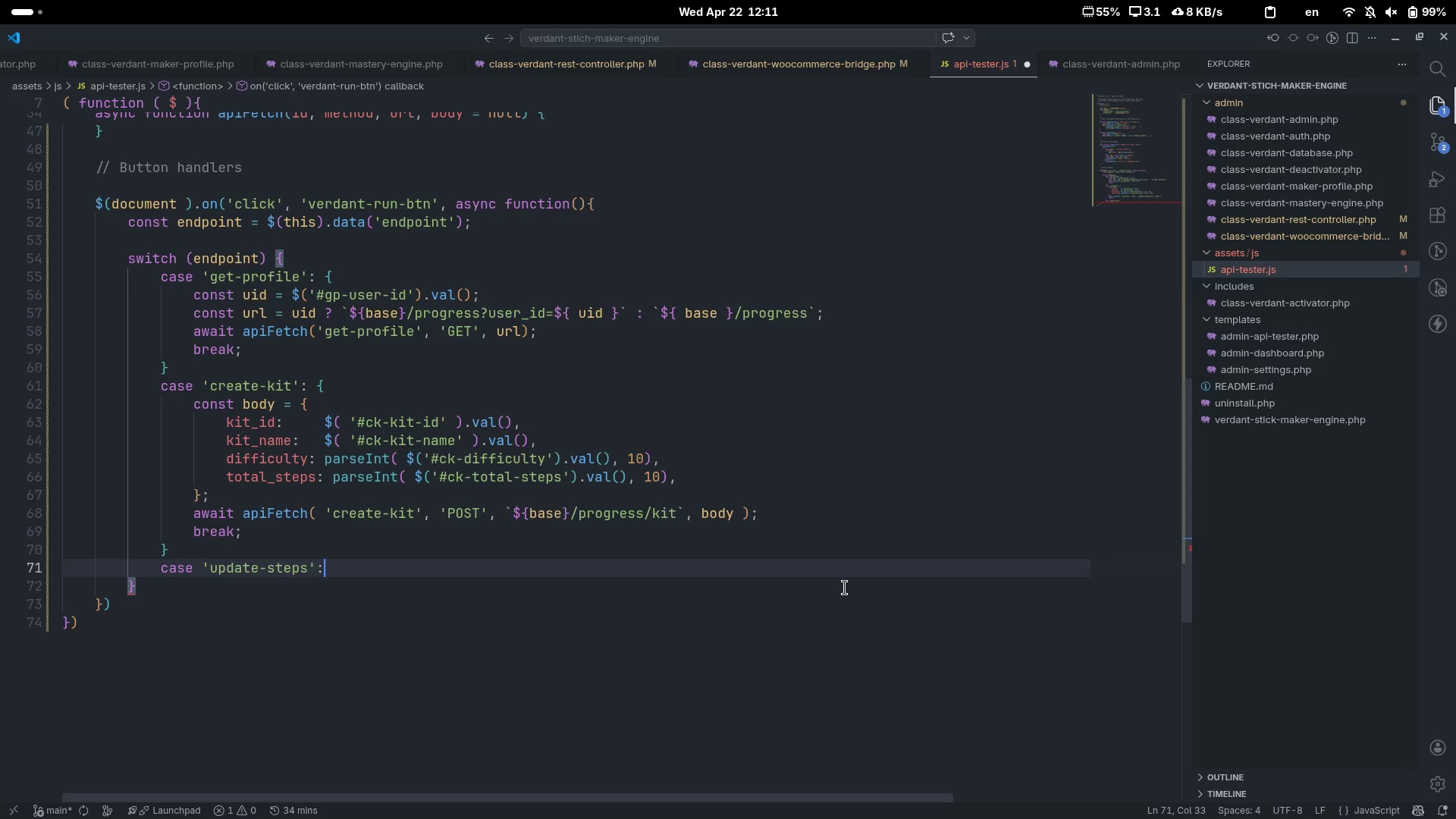 
key(Shift+Space)
 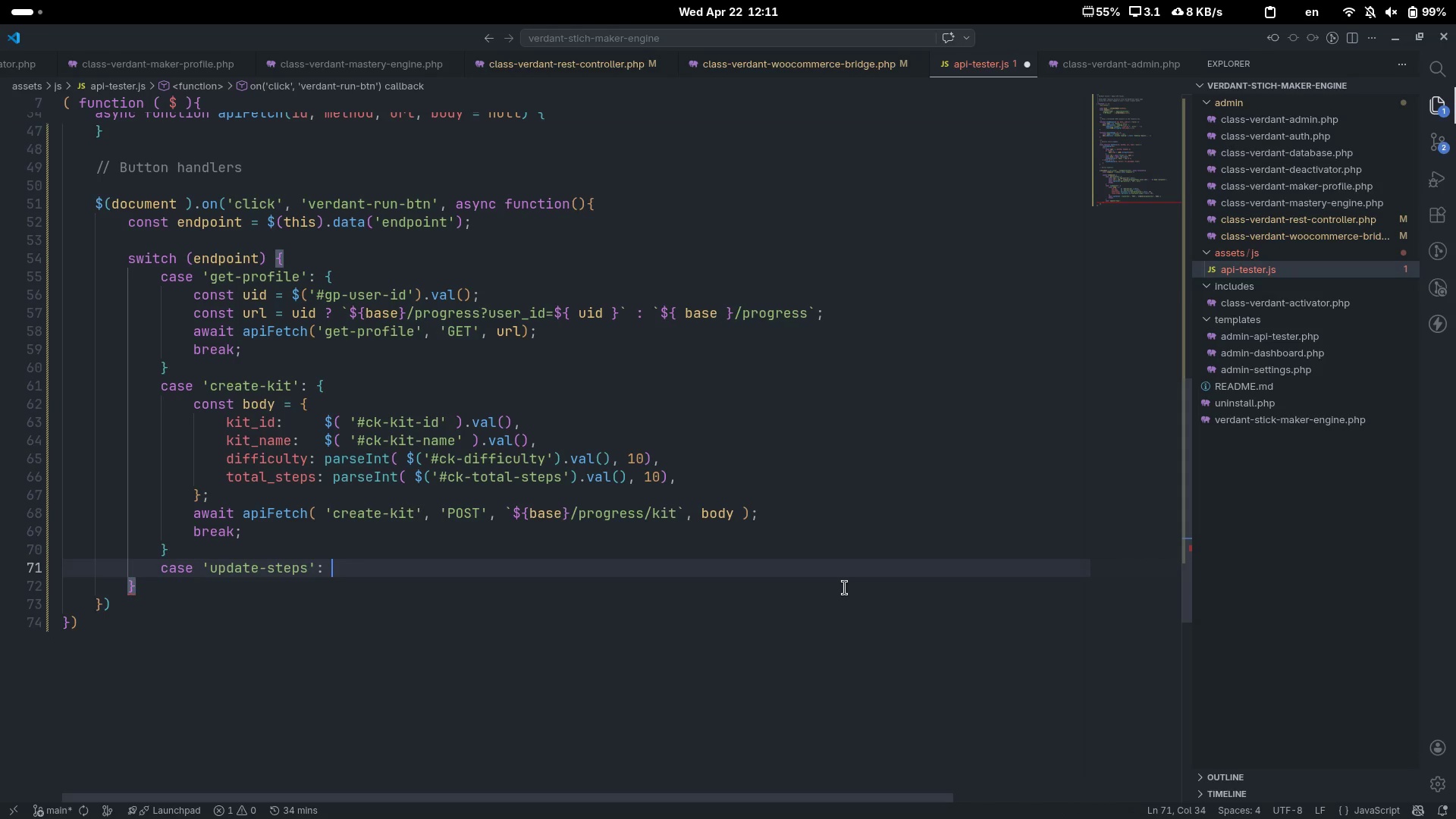 
key(Shift+BracketLeft)
 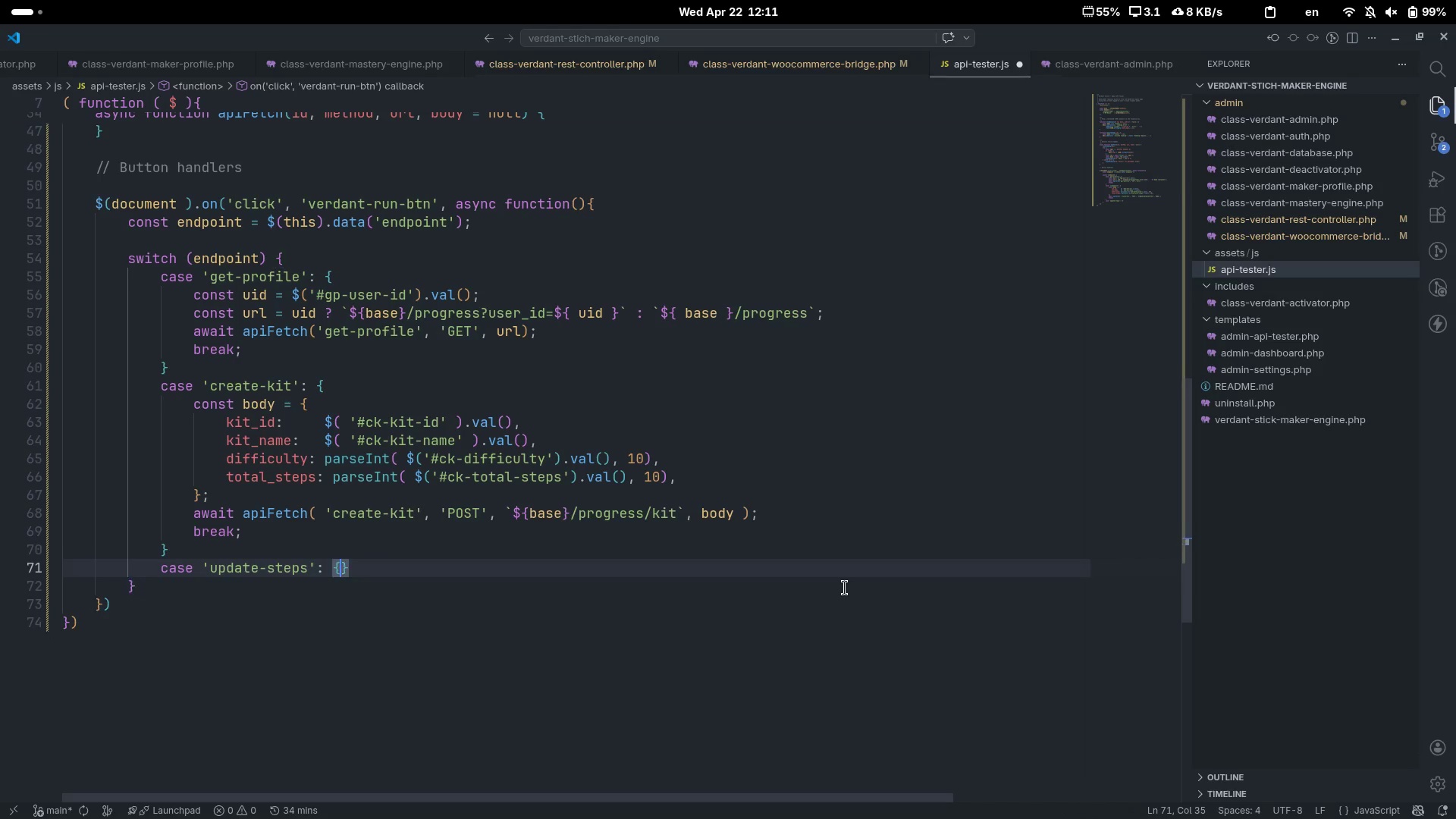 
key(Enter)
 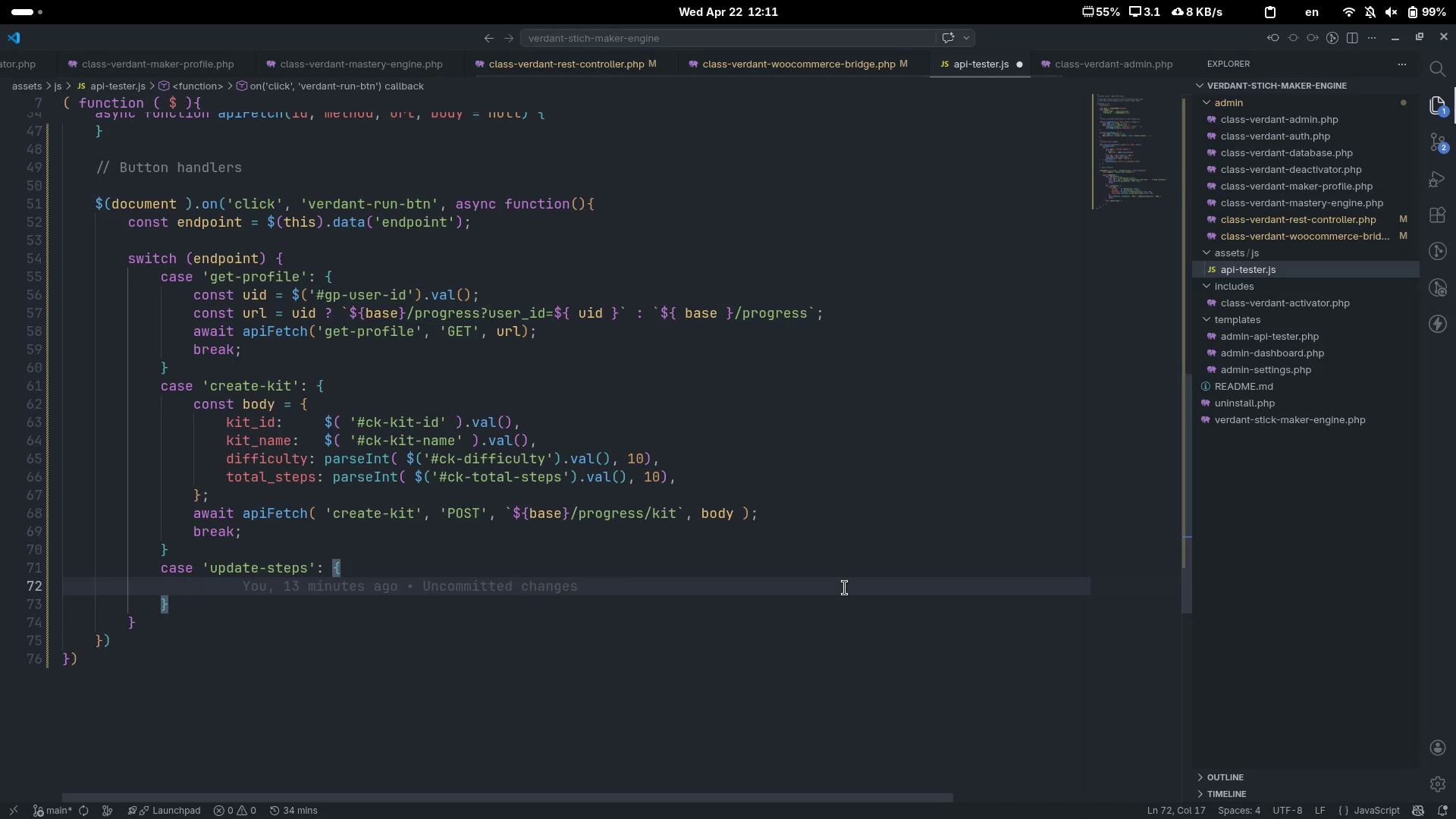 
scroll: coordinate [845, 588], scroll_direction: down, amount: 9.0
 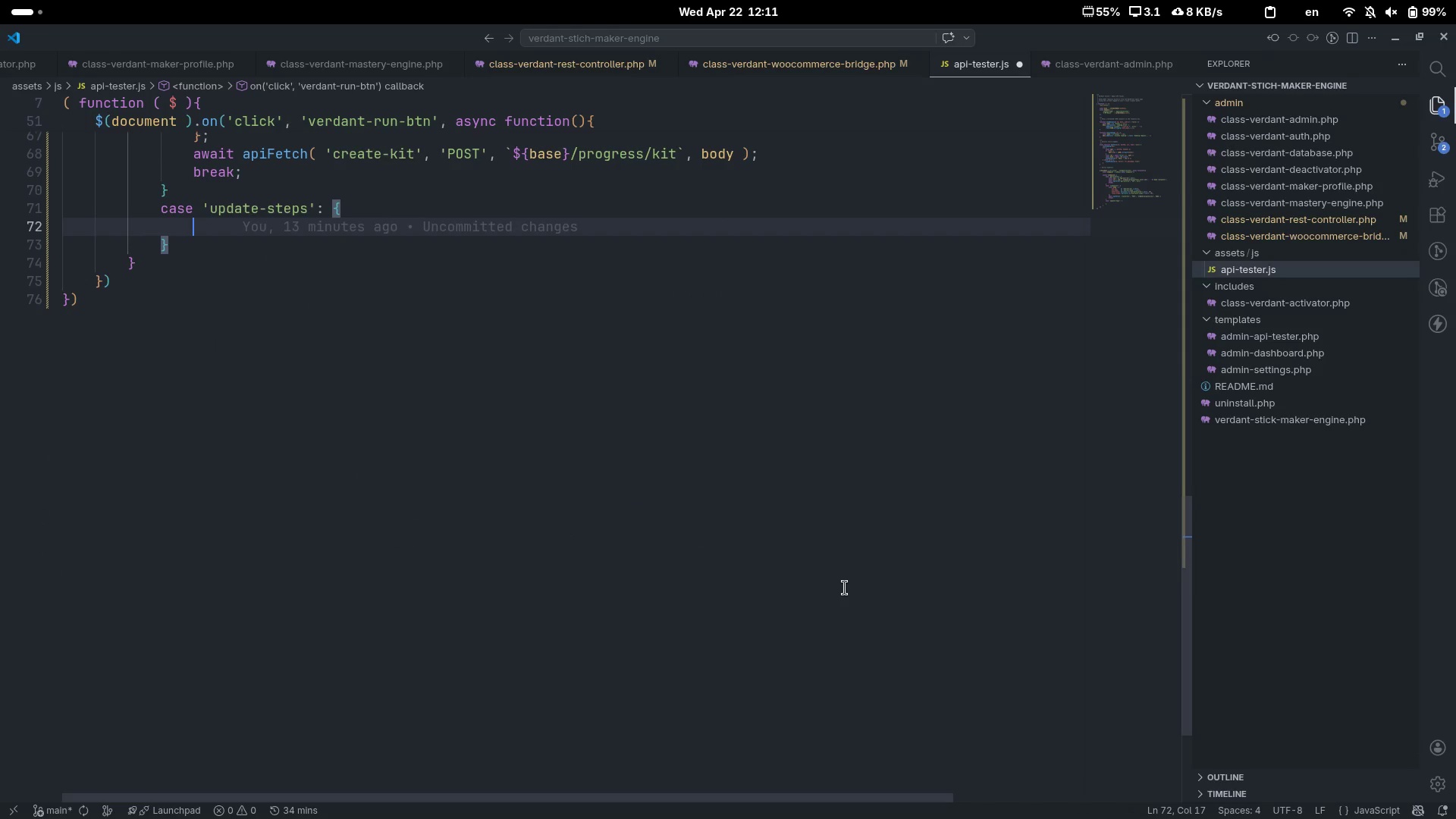 
type(const )
 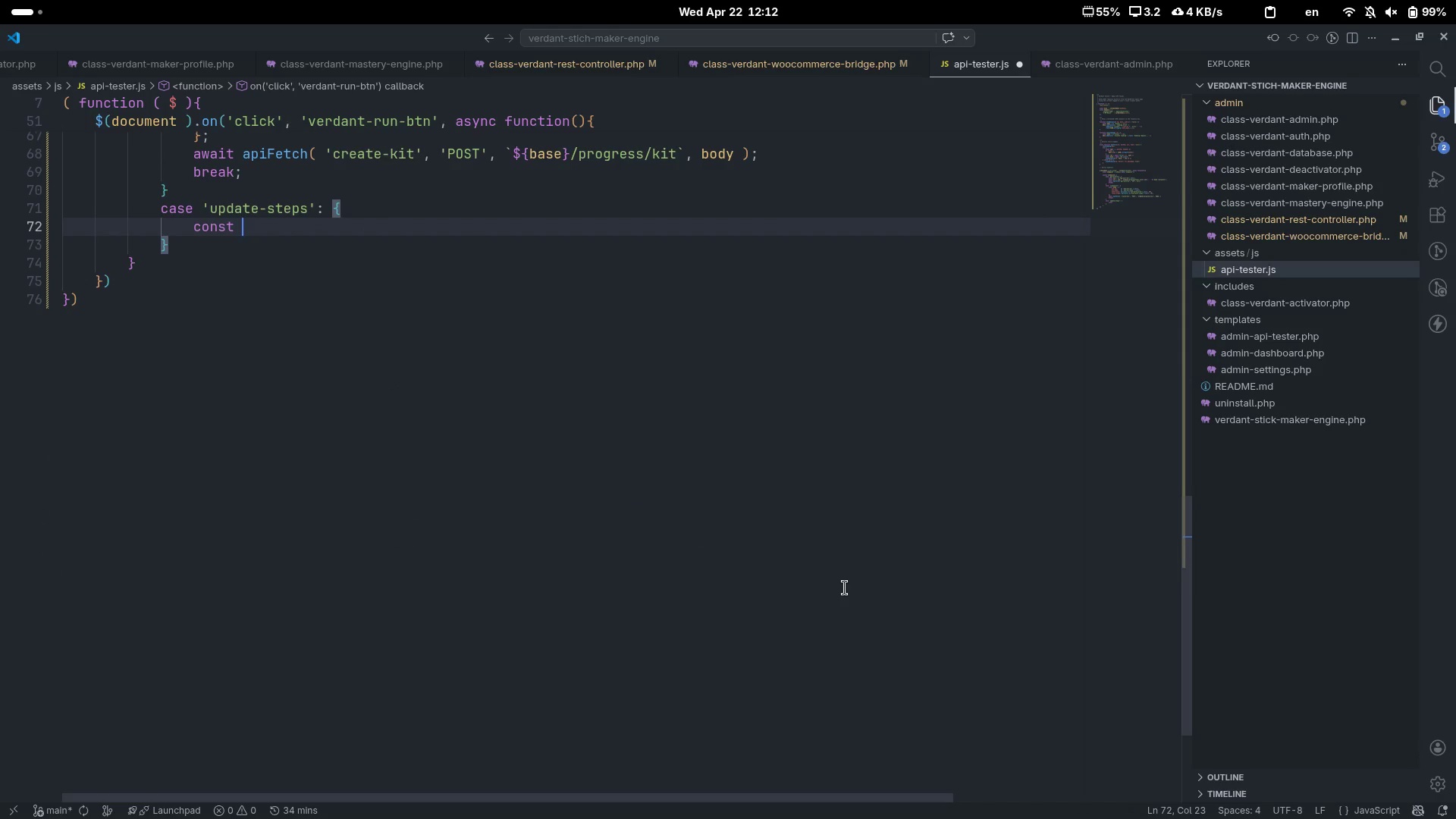 
wait(5.92)
 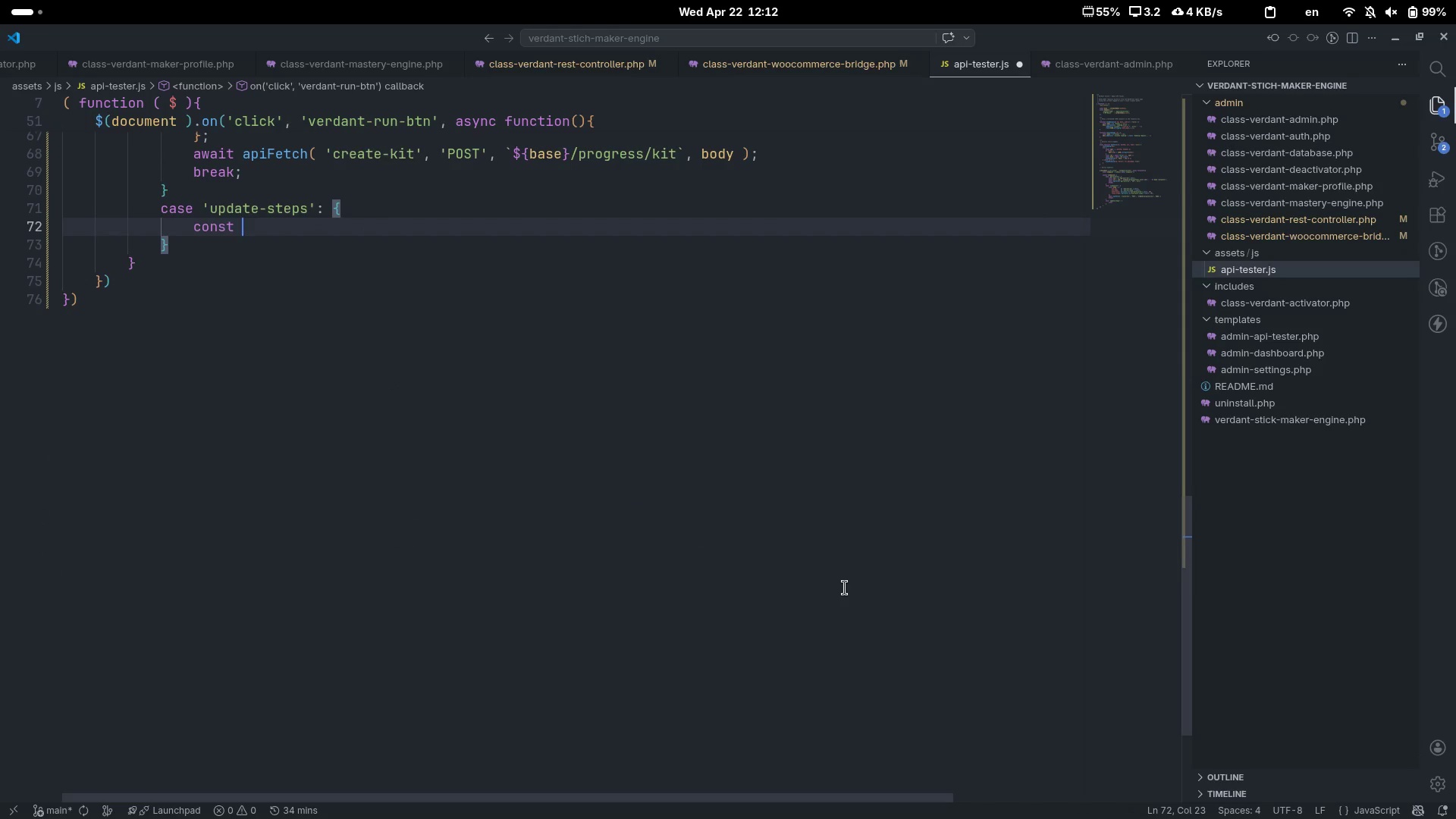 
type(kitD)
key(Backspace)
type()D)
key(Backspace)
key(Backspace)
type(ID)
key(Backspace)
type(d = $( )
 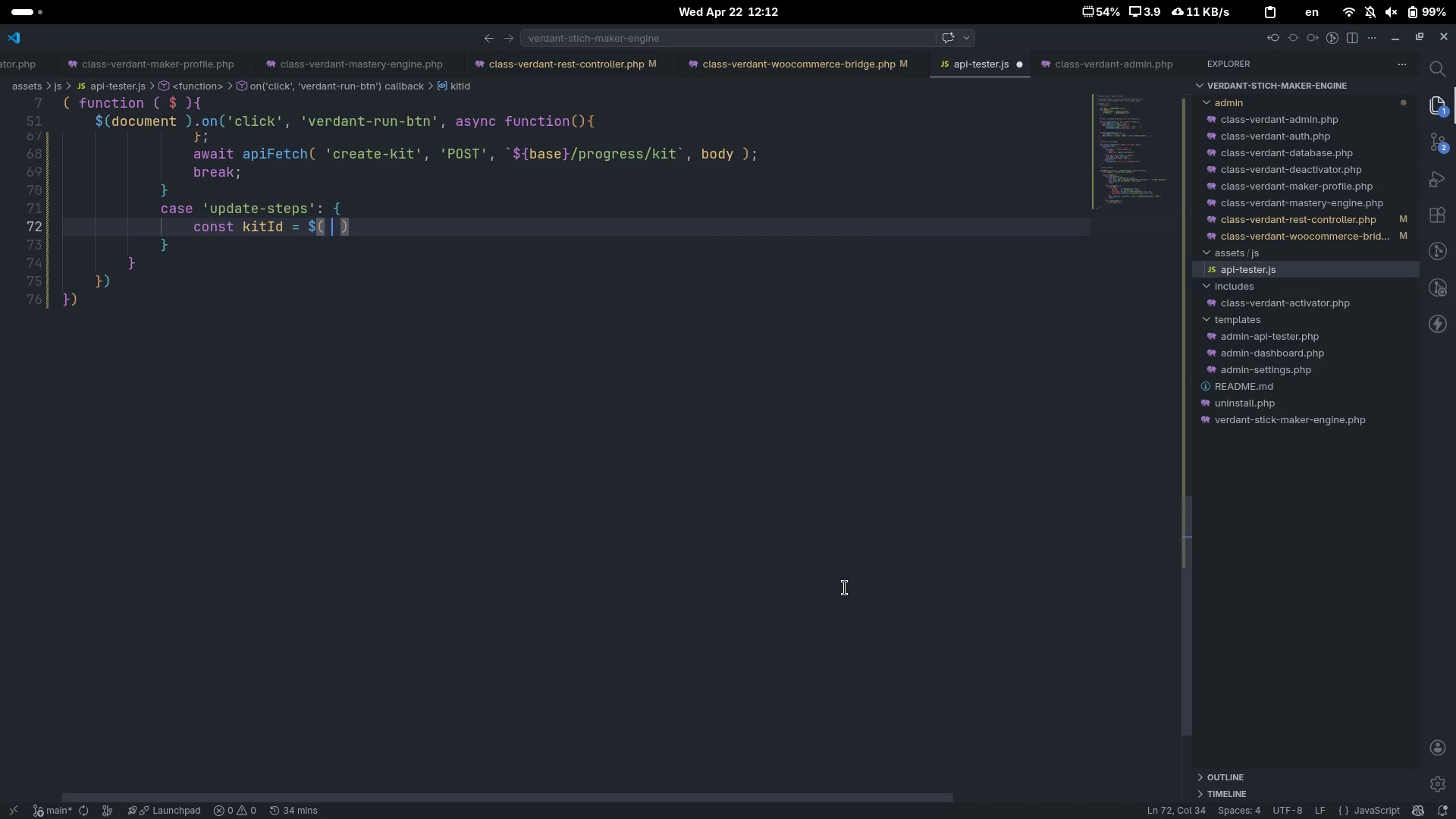 
 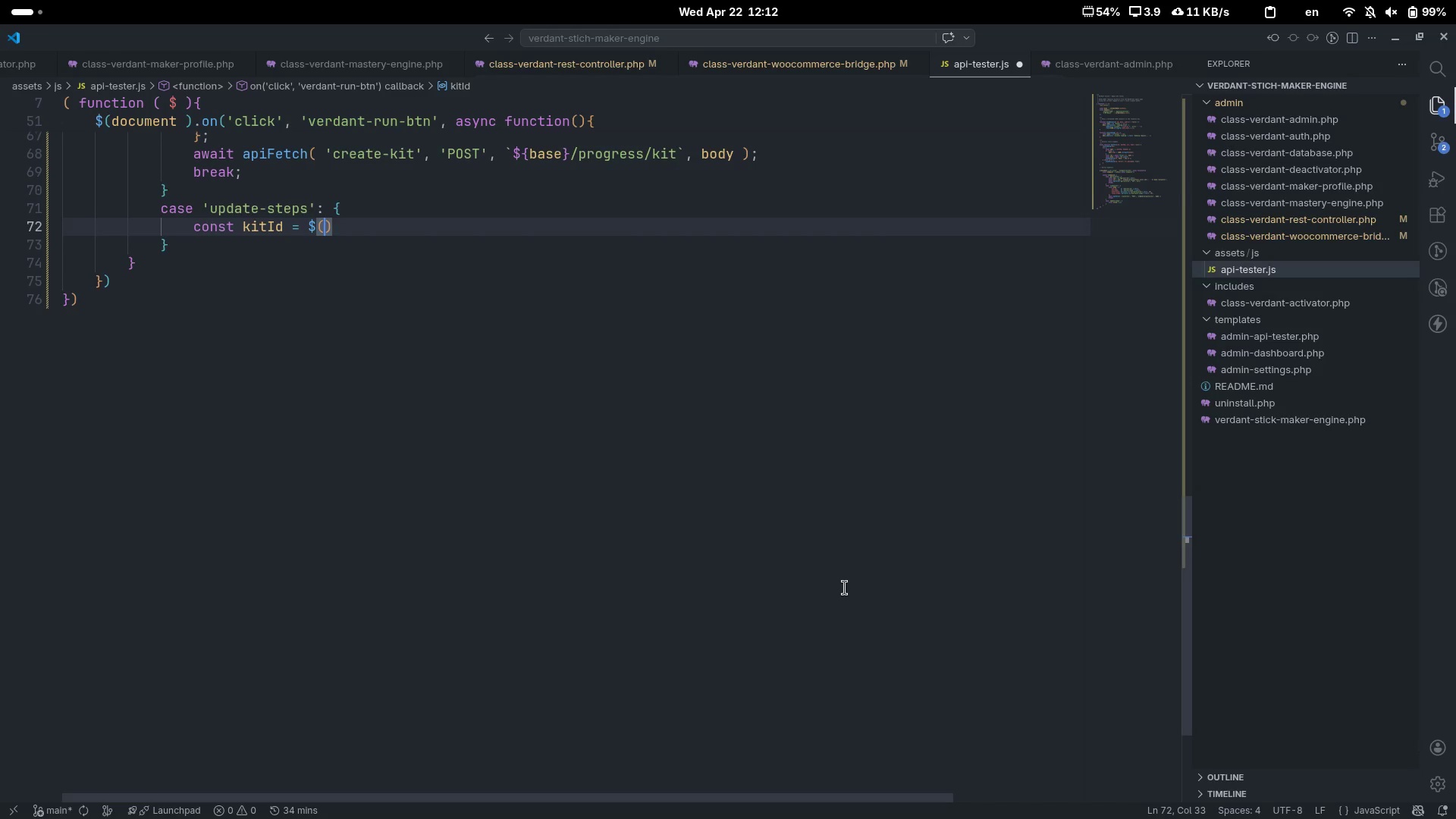 
key(ArrowLeft)
 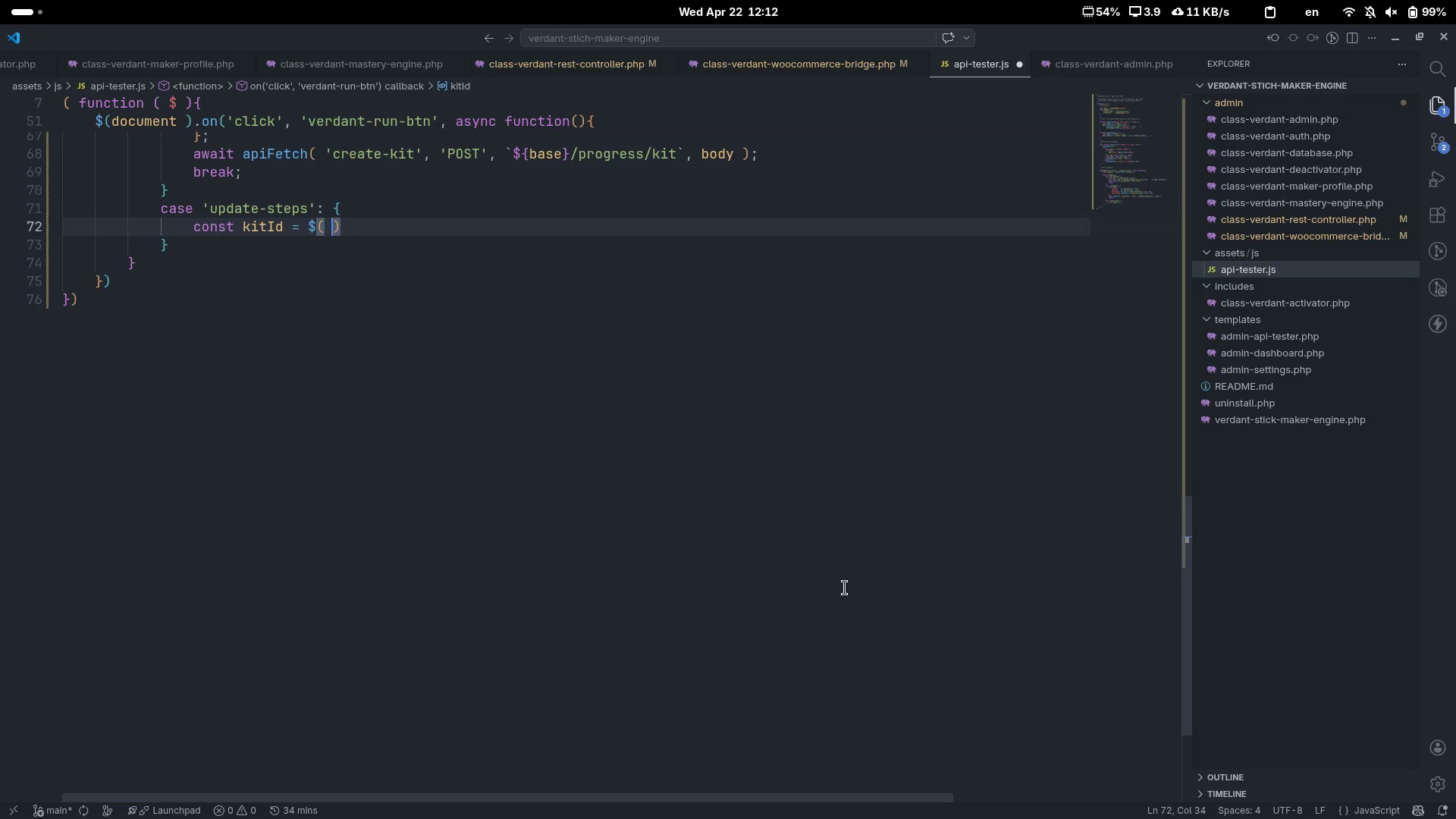 
type( '#s)
key(Backspace)
type(us-kit-d)
key(Backspace)
type(id)
 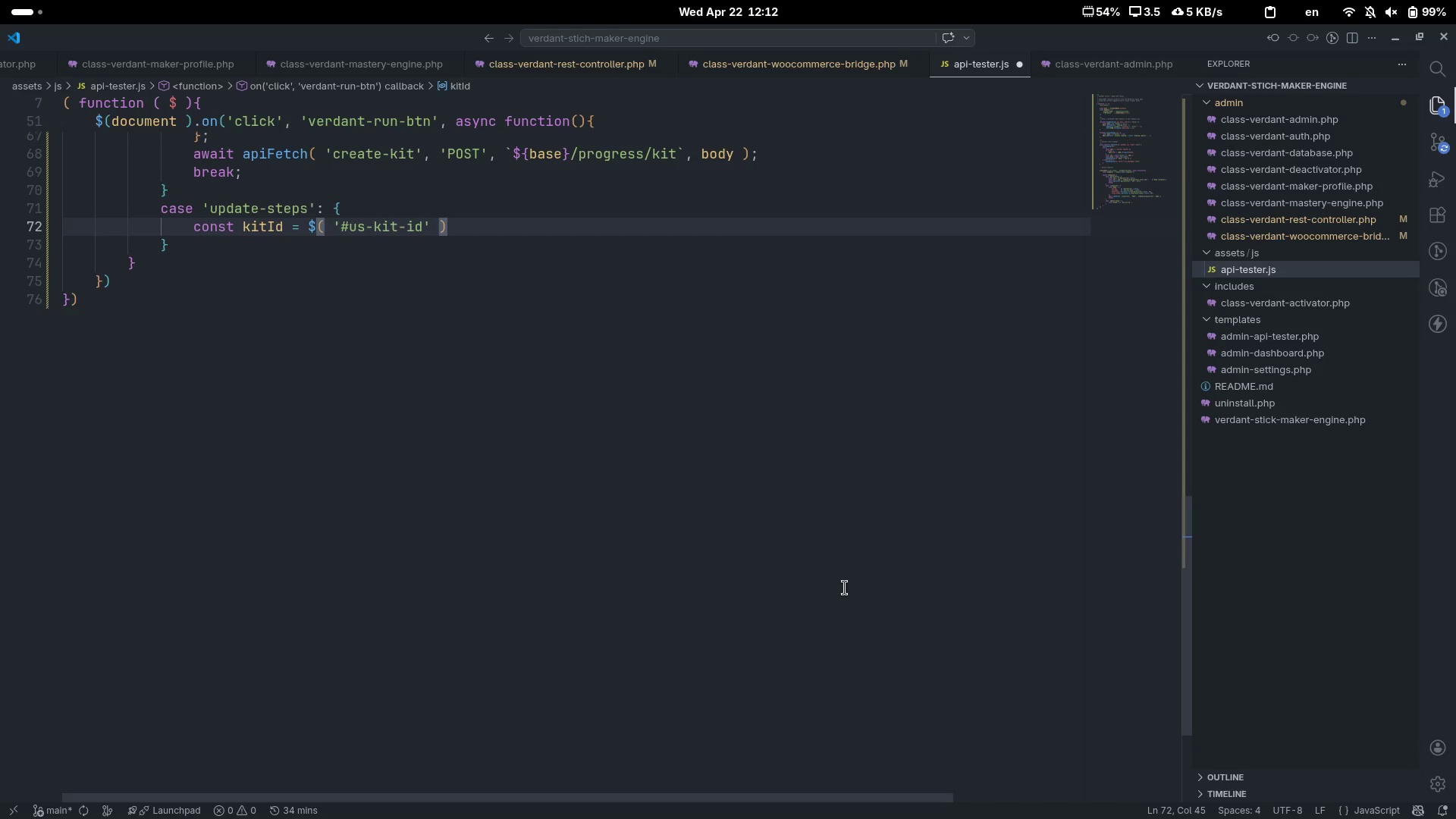 
key(ArrowRight)
 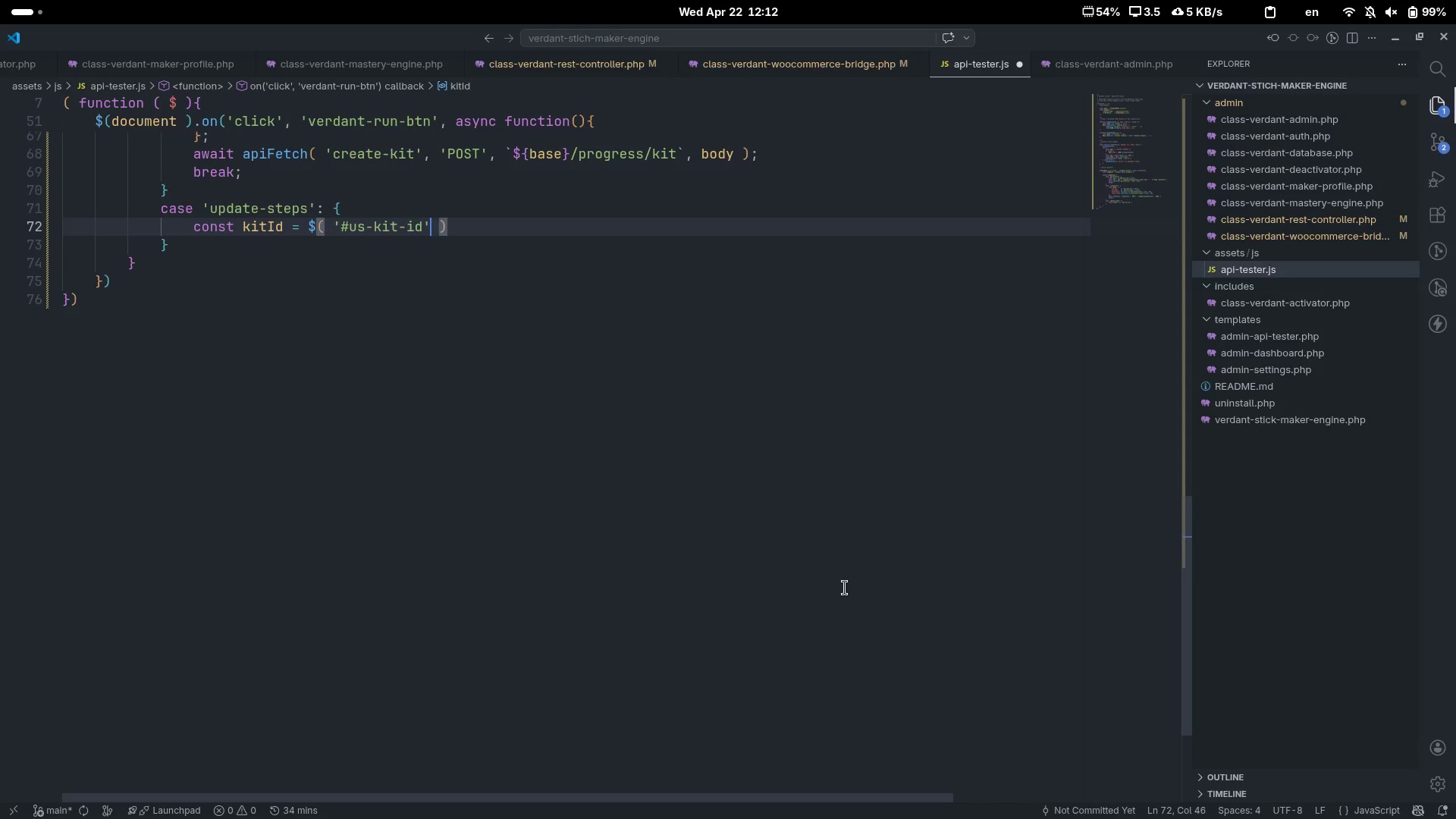 
key(ArrowRight)
 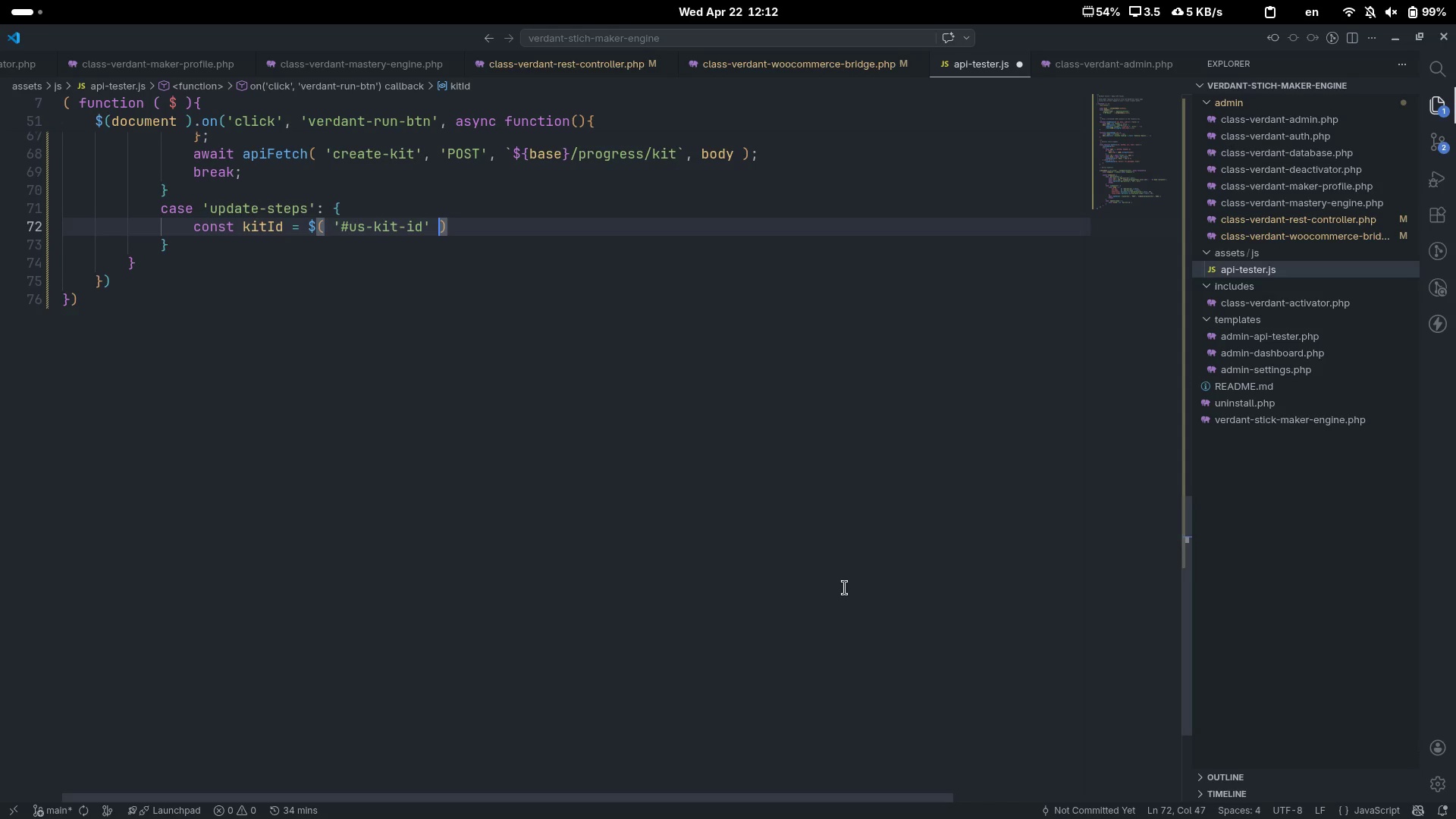 
key(ArrowRight)
 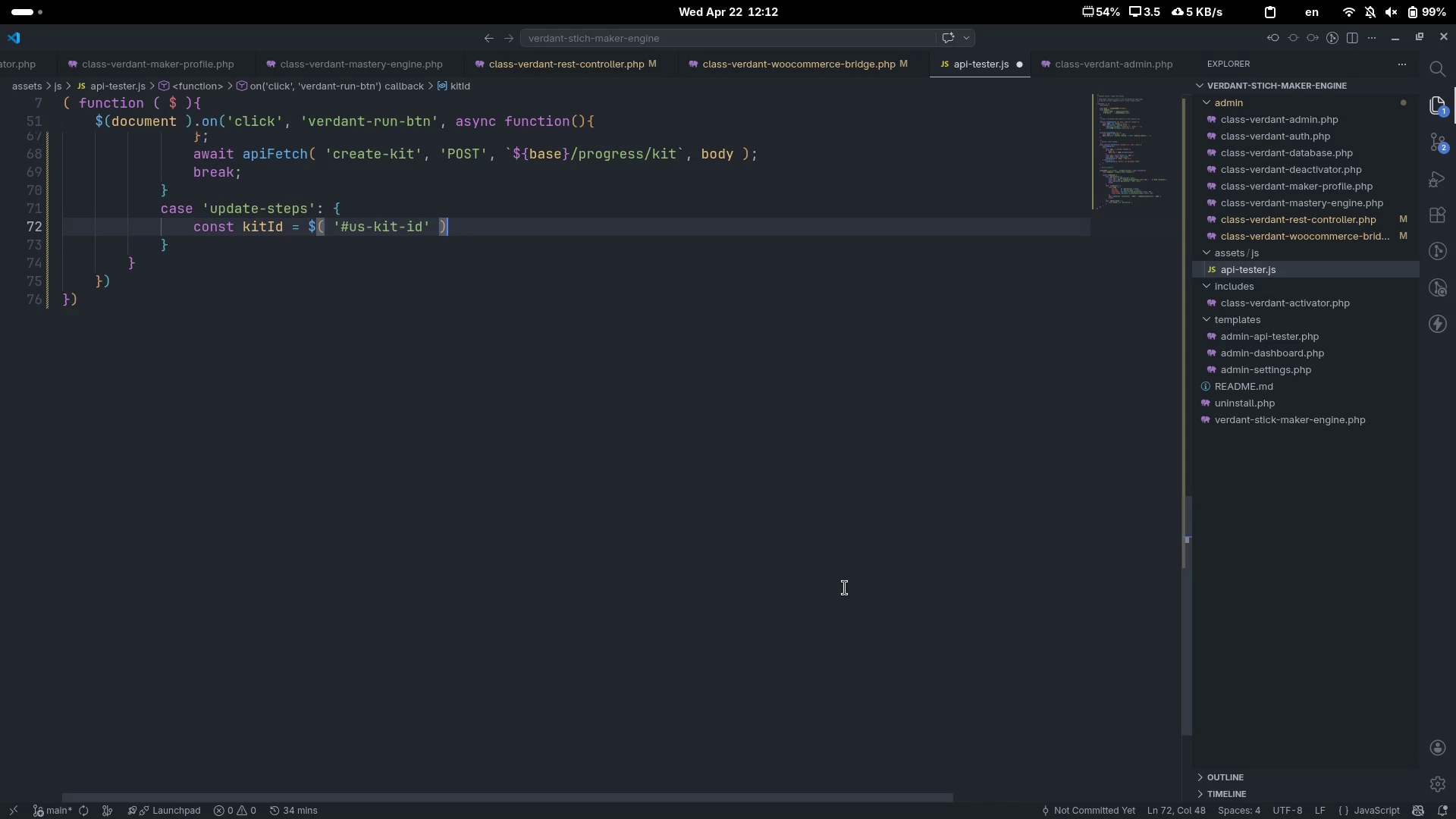 
type(.()
key(Backspace)
type(val()
 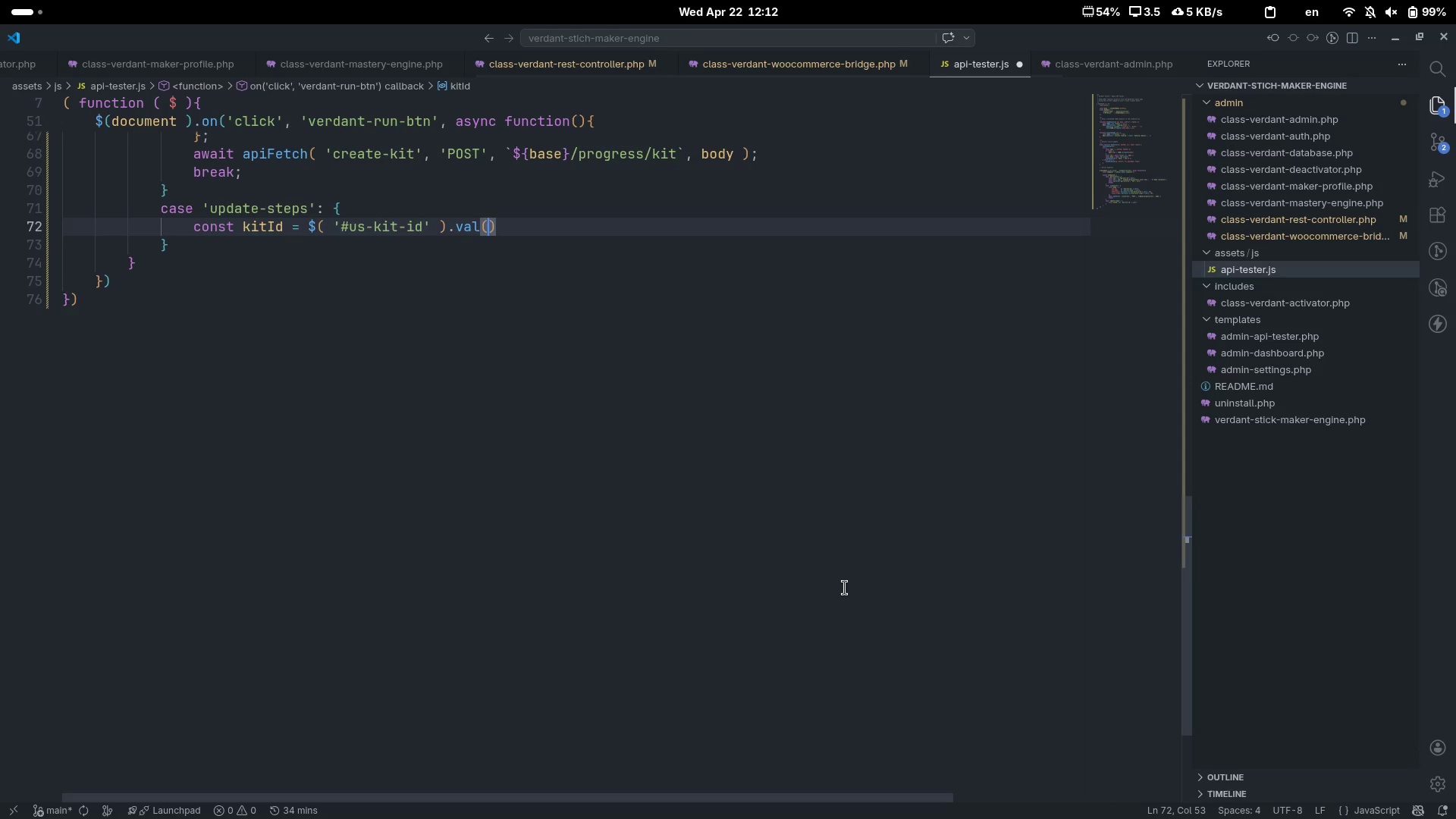 
 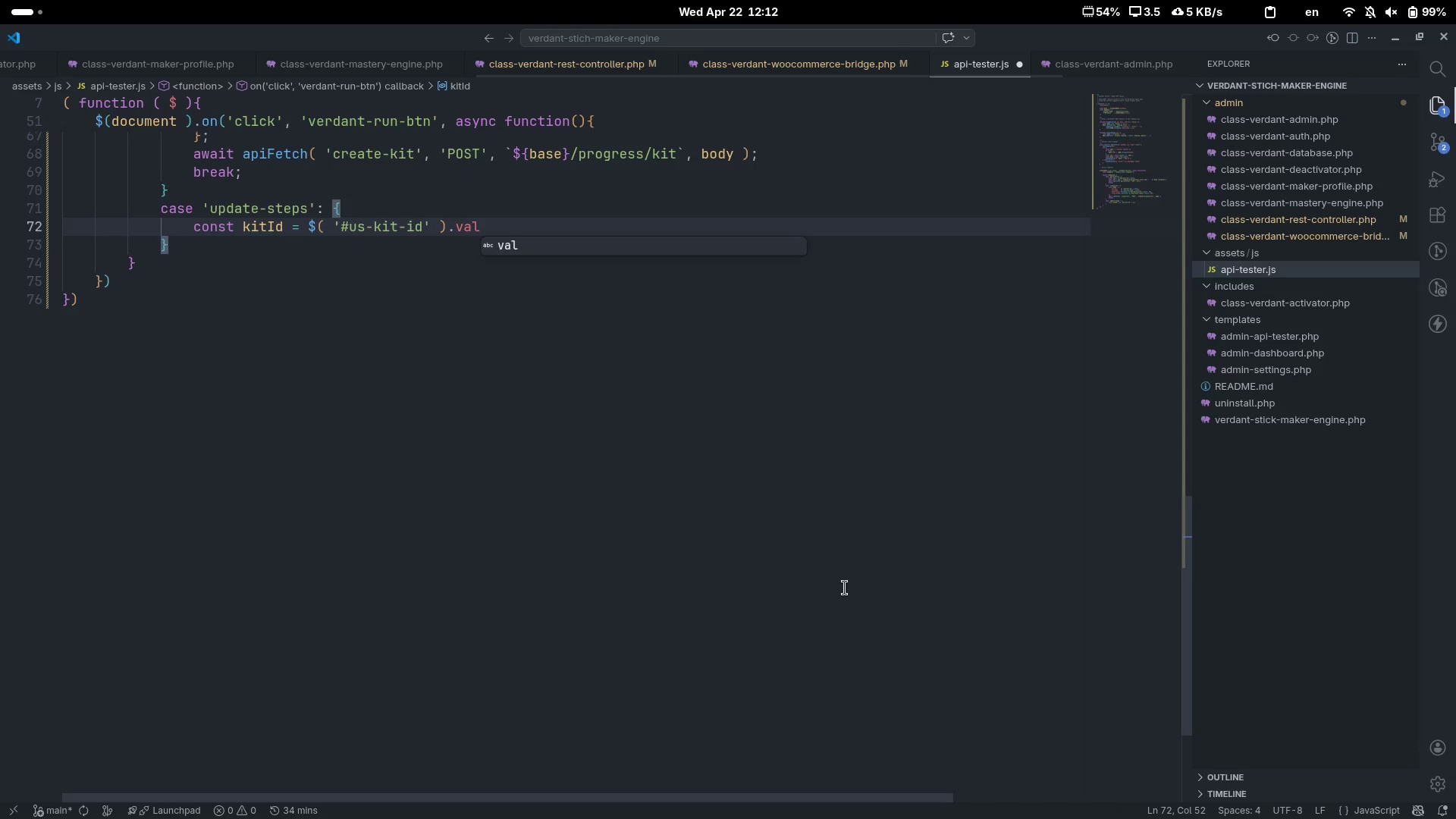 
key(ArrowRight)
 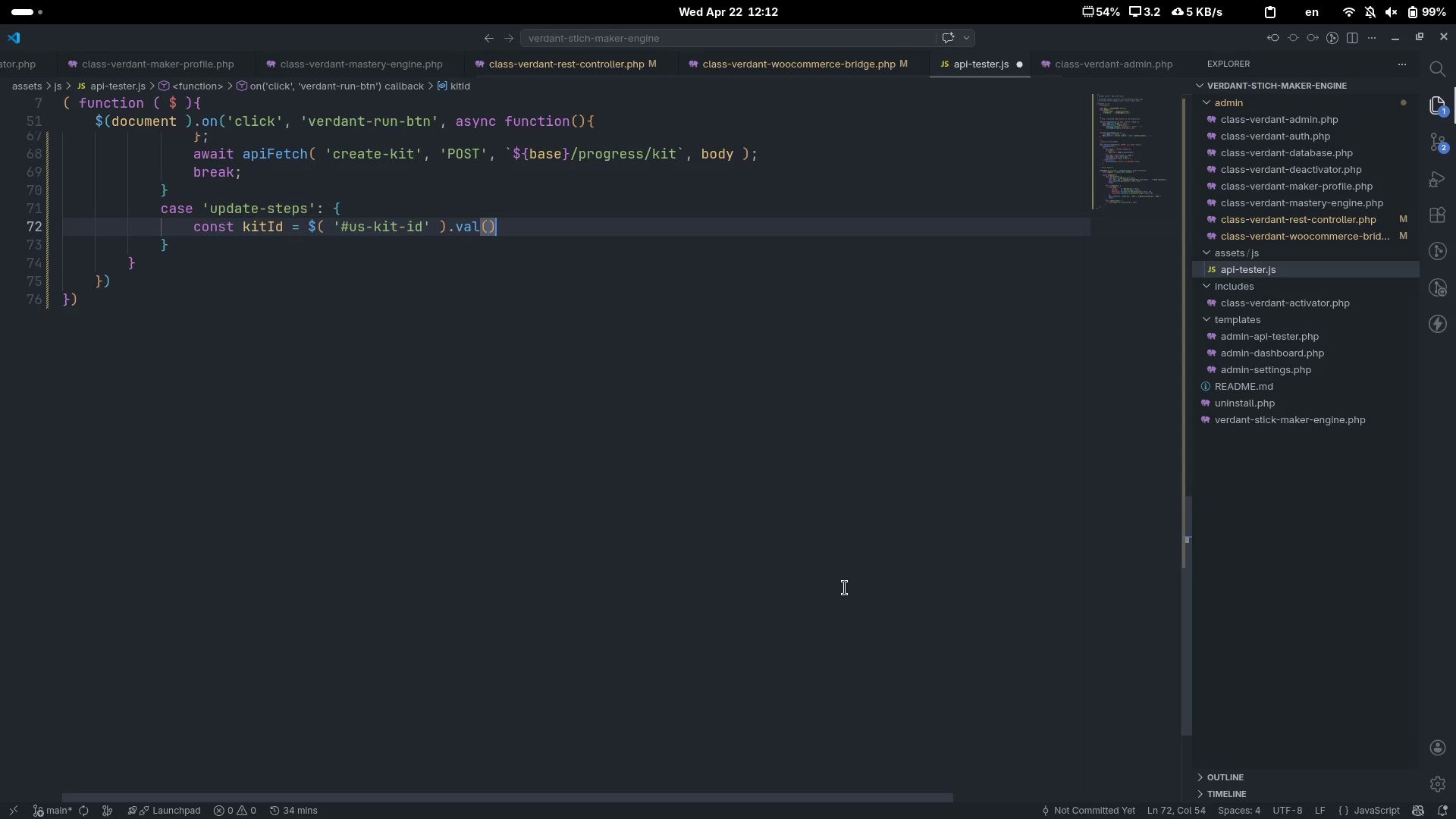 
key(Semicolon)
 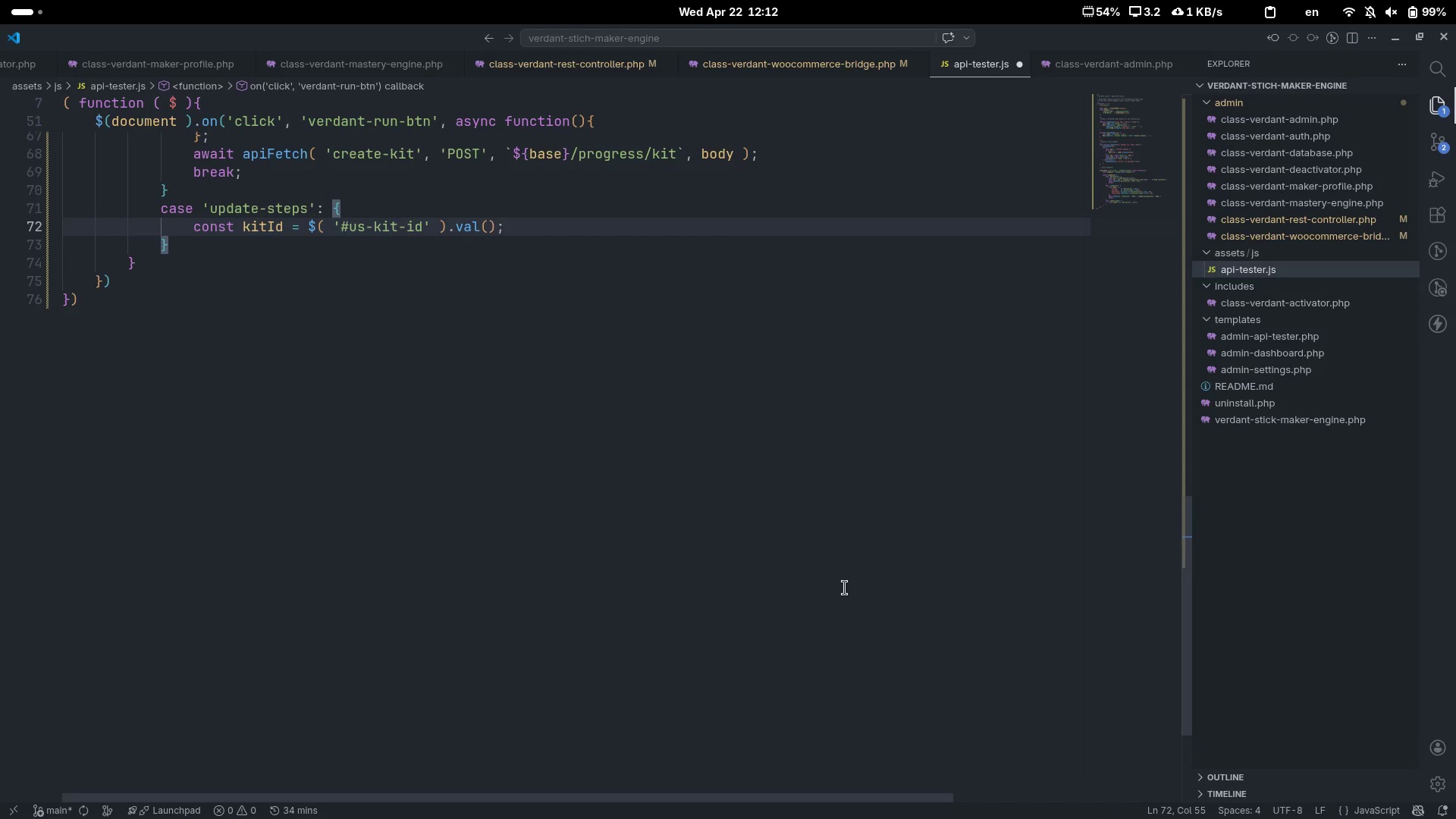 
key(Enter)
 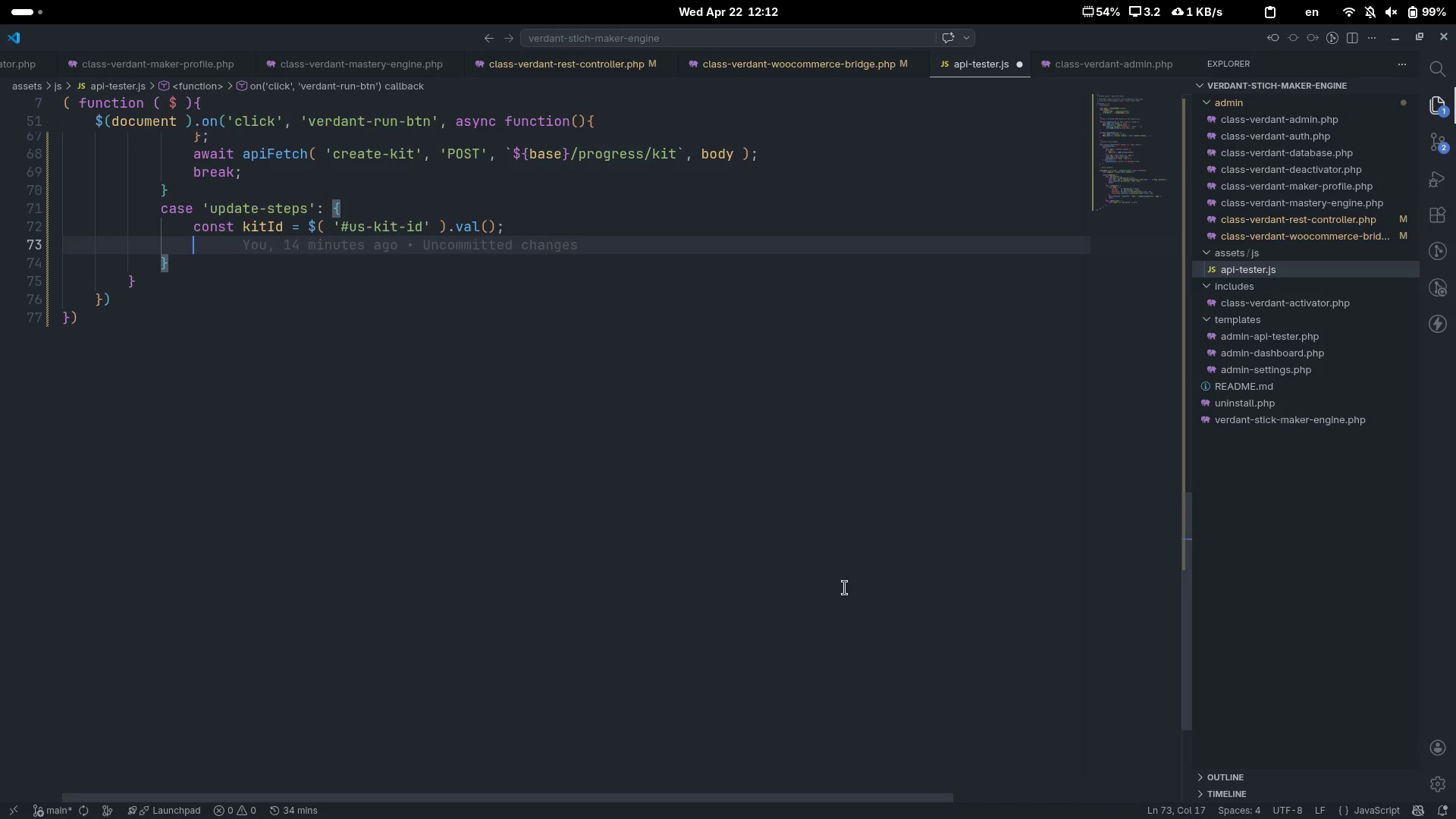 
type(const body = {)
 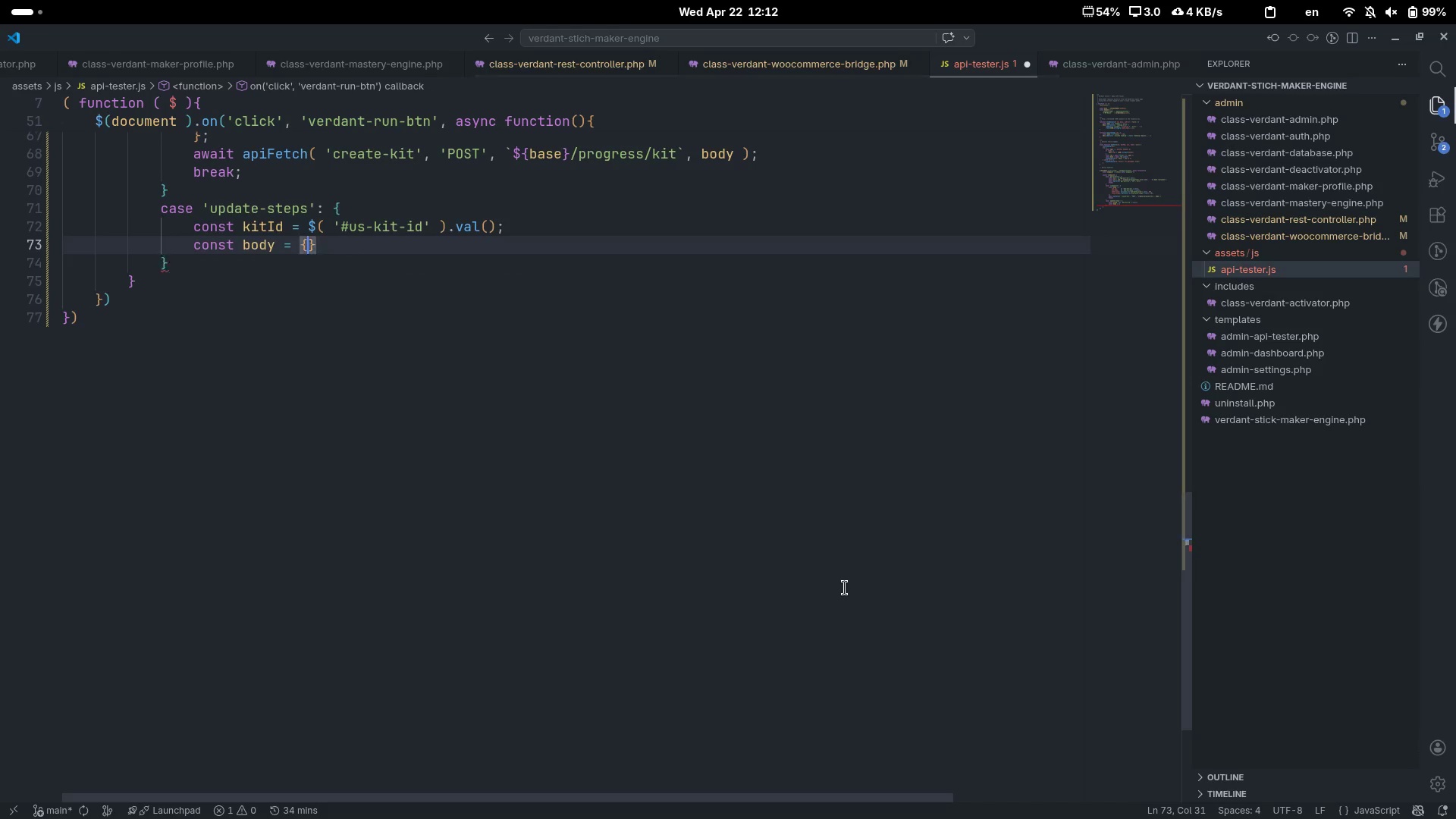 
key(Enter)
 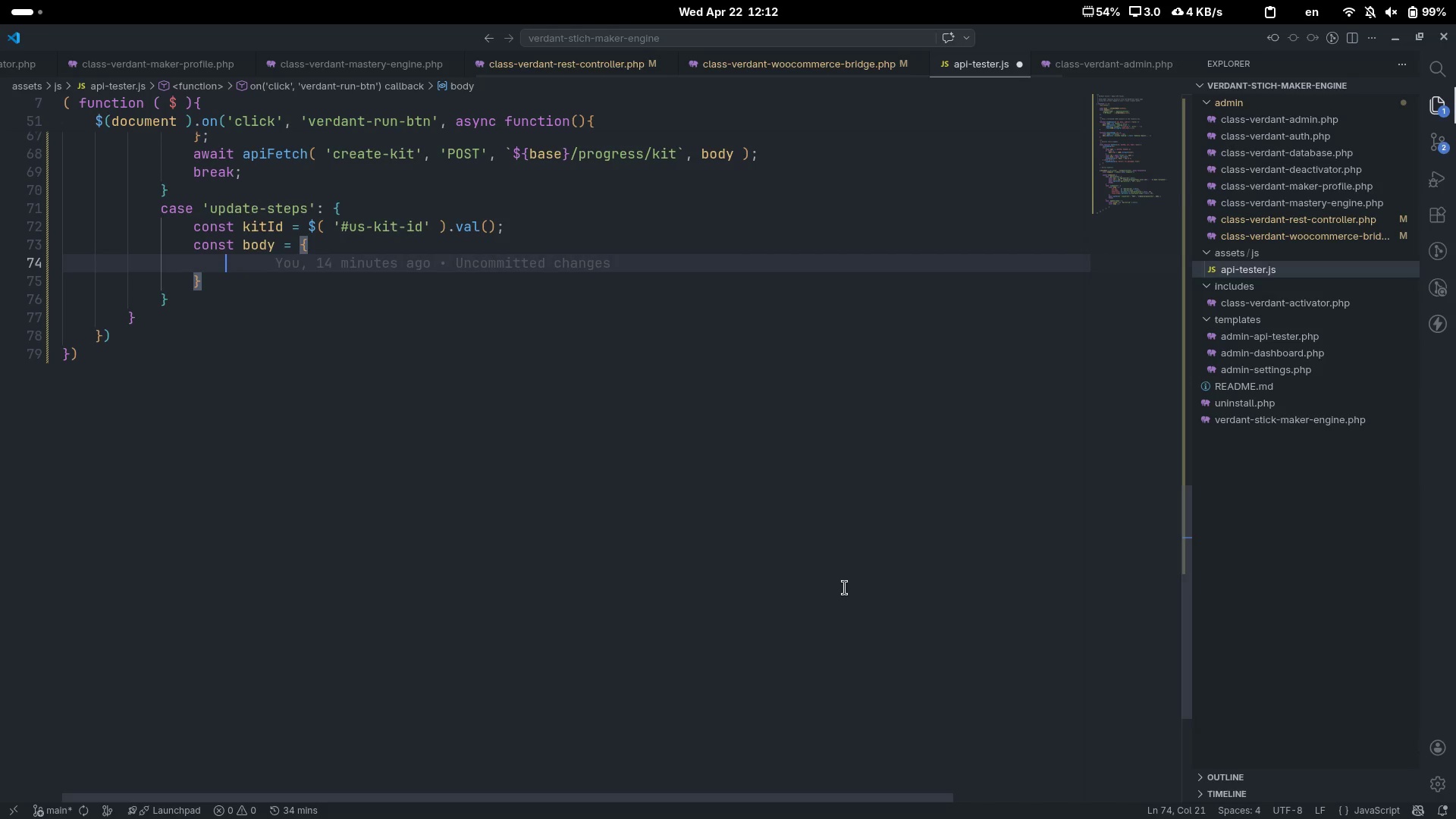 
type(completed_steps: par)
 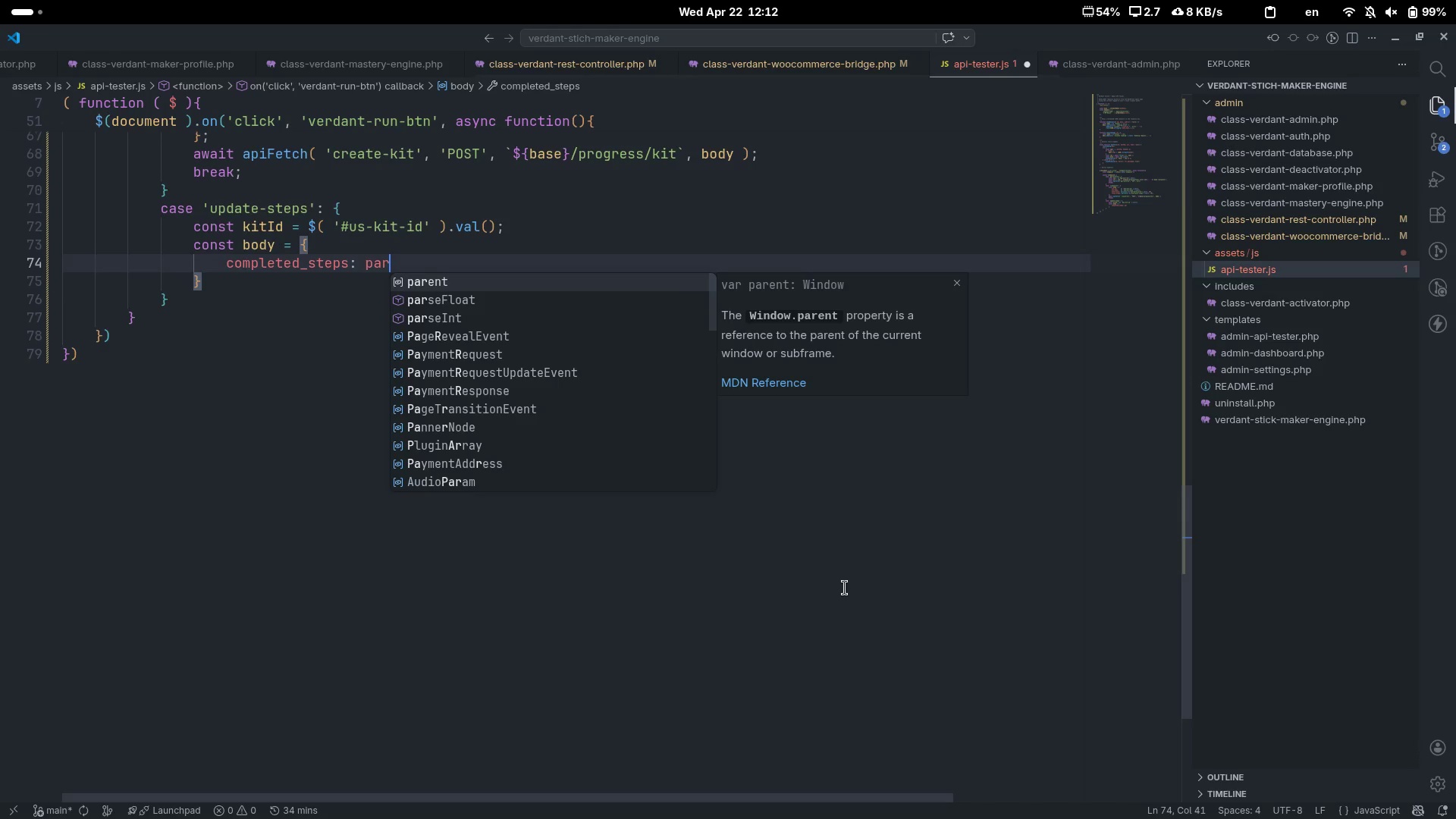 
key(ArrowDown)
 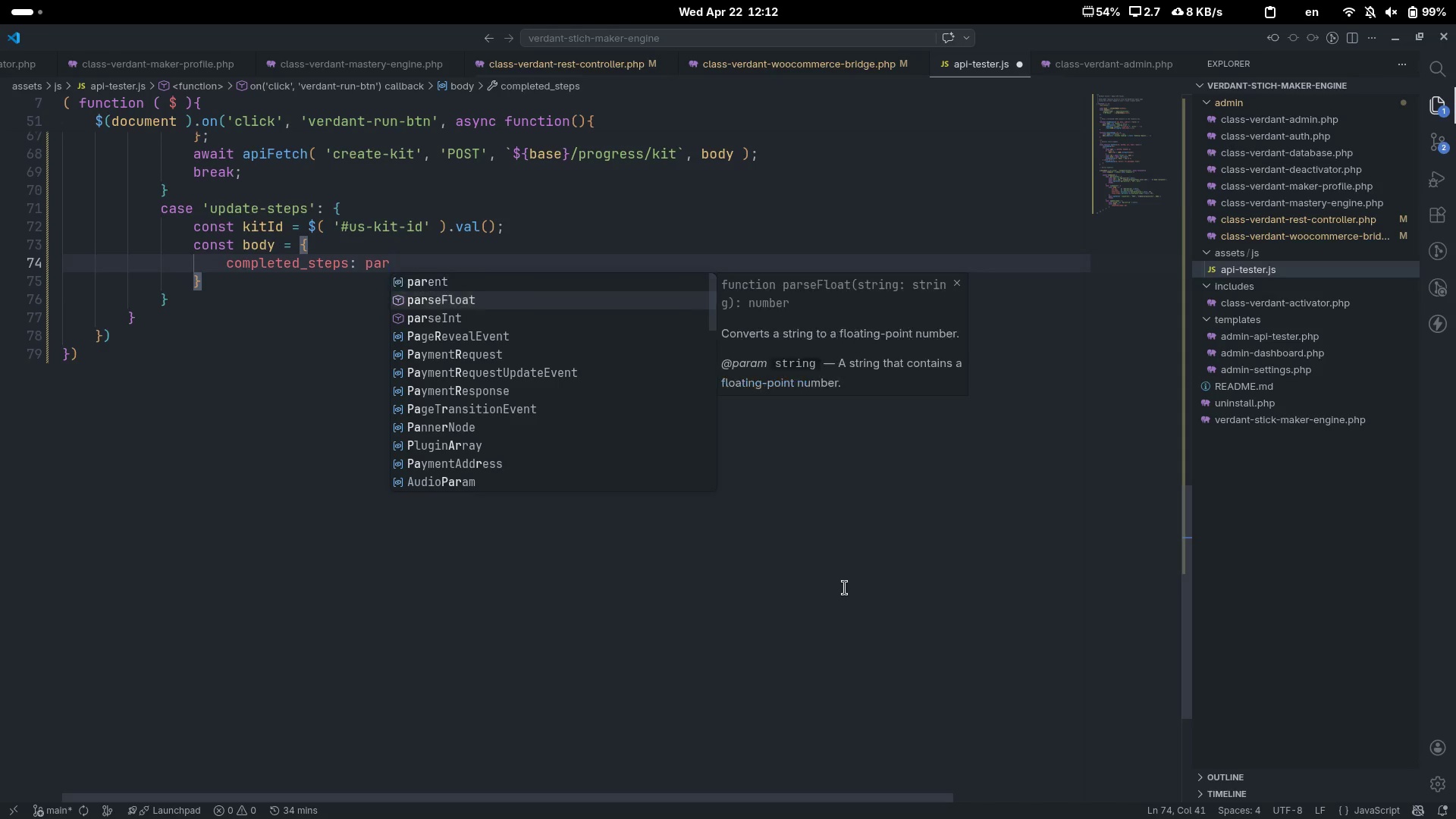 
key(ArrowDown)
 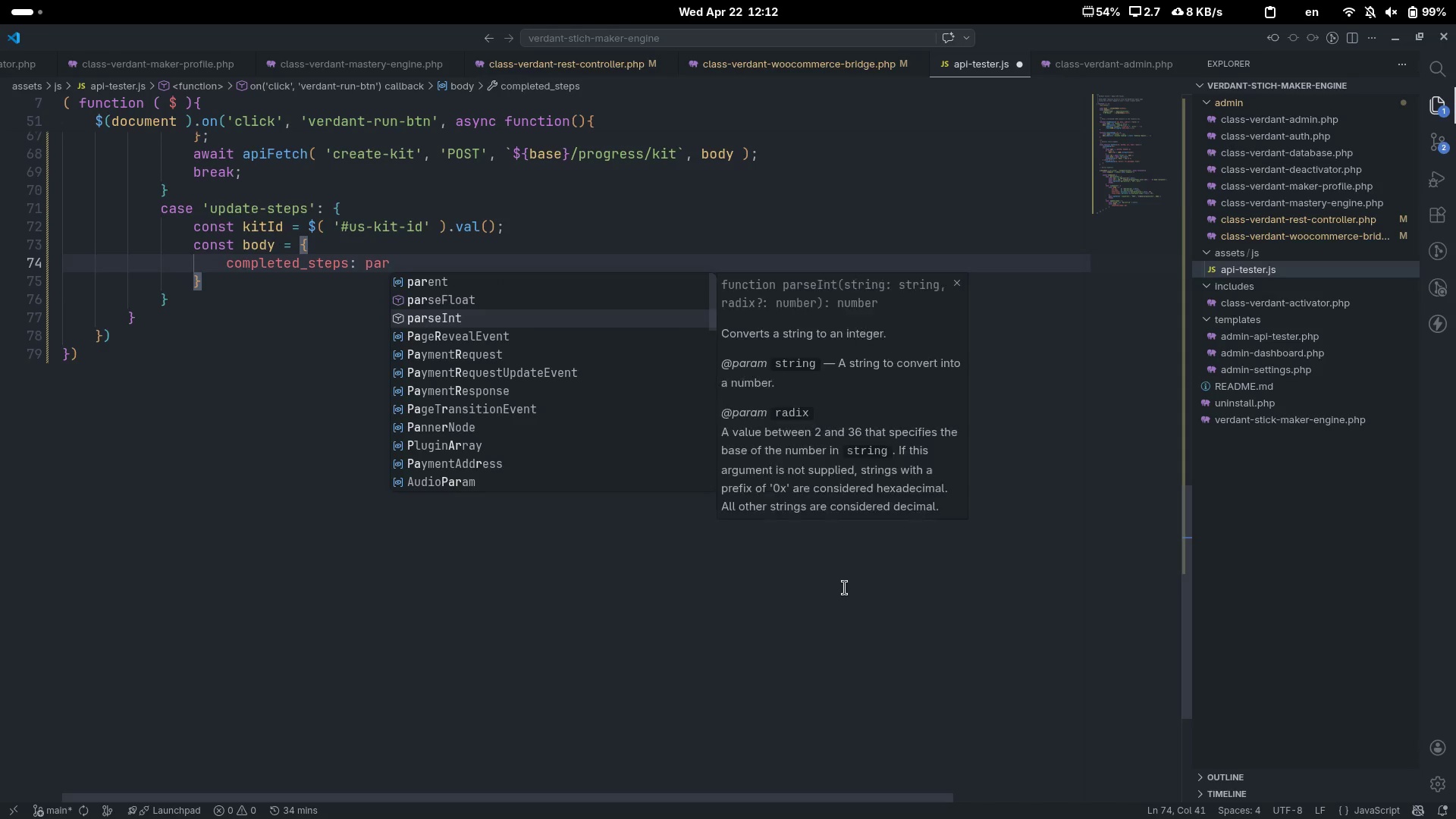 
key(Enter)
 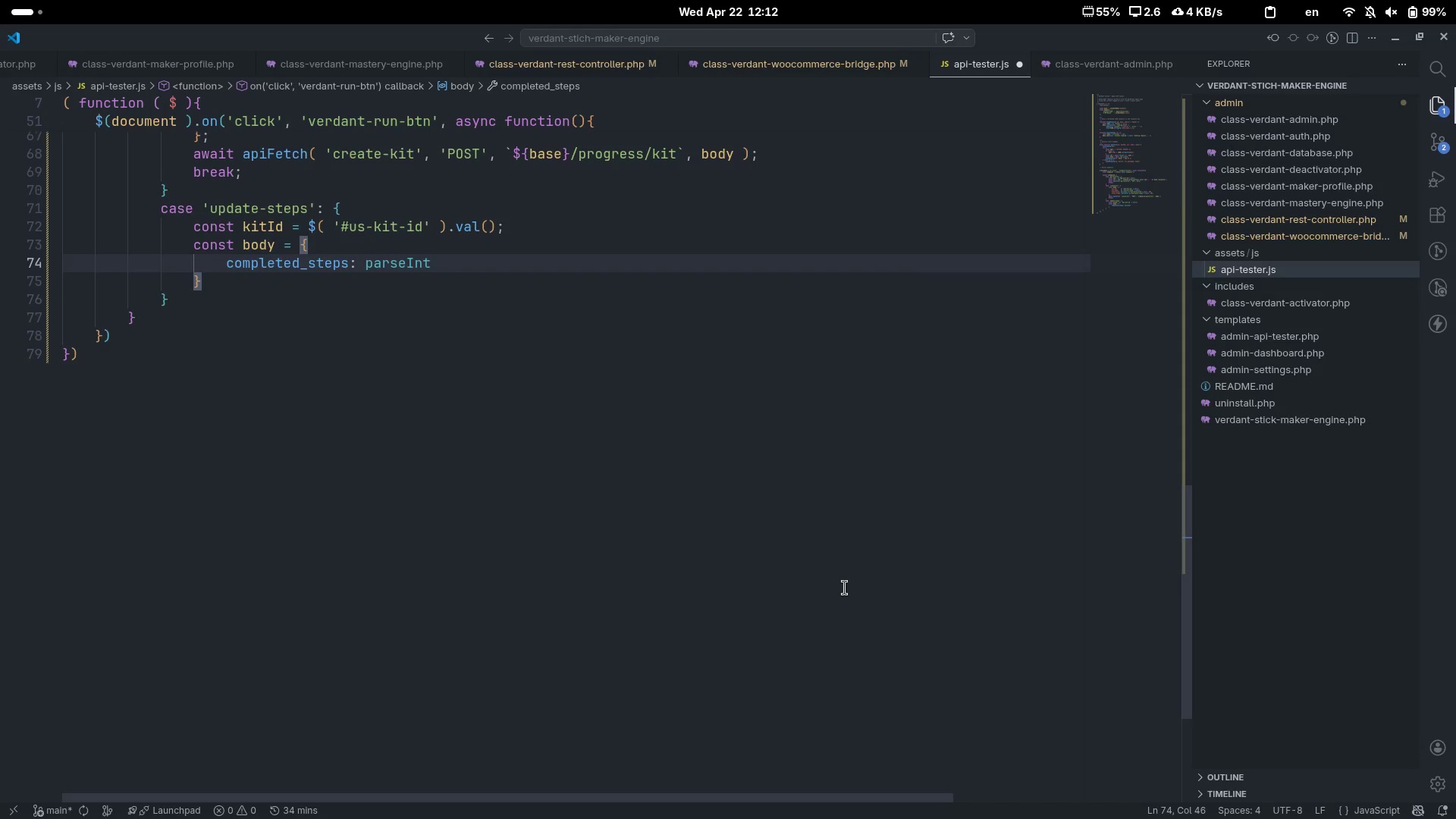 
type(( $('uc)
key(Backspace)
key(Backspace)
type(#c)
key(Backspace)
type(uc)
key(Backspace)
type(s-steps)
 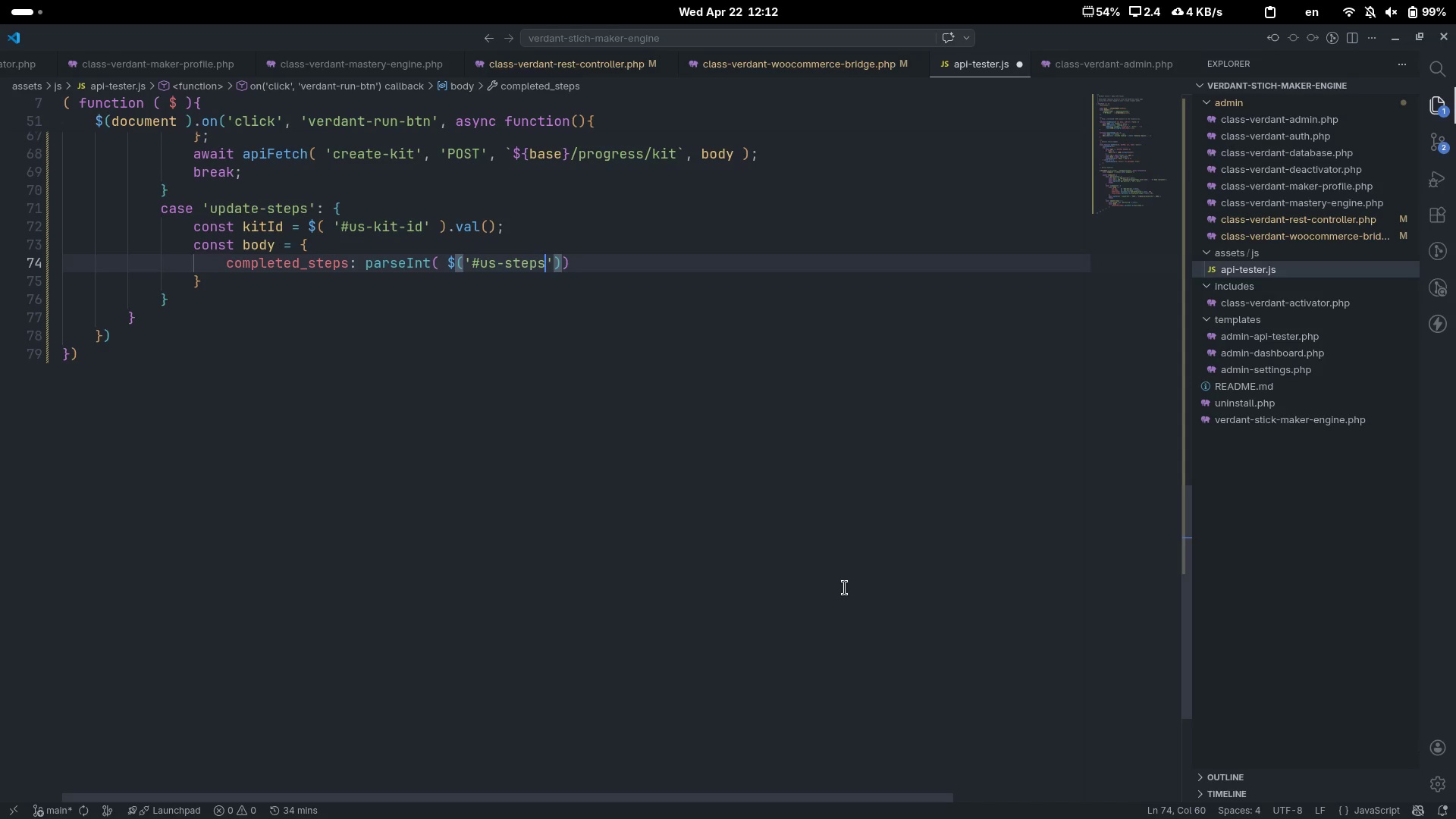 
key(ArrowRight)
 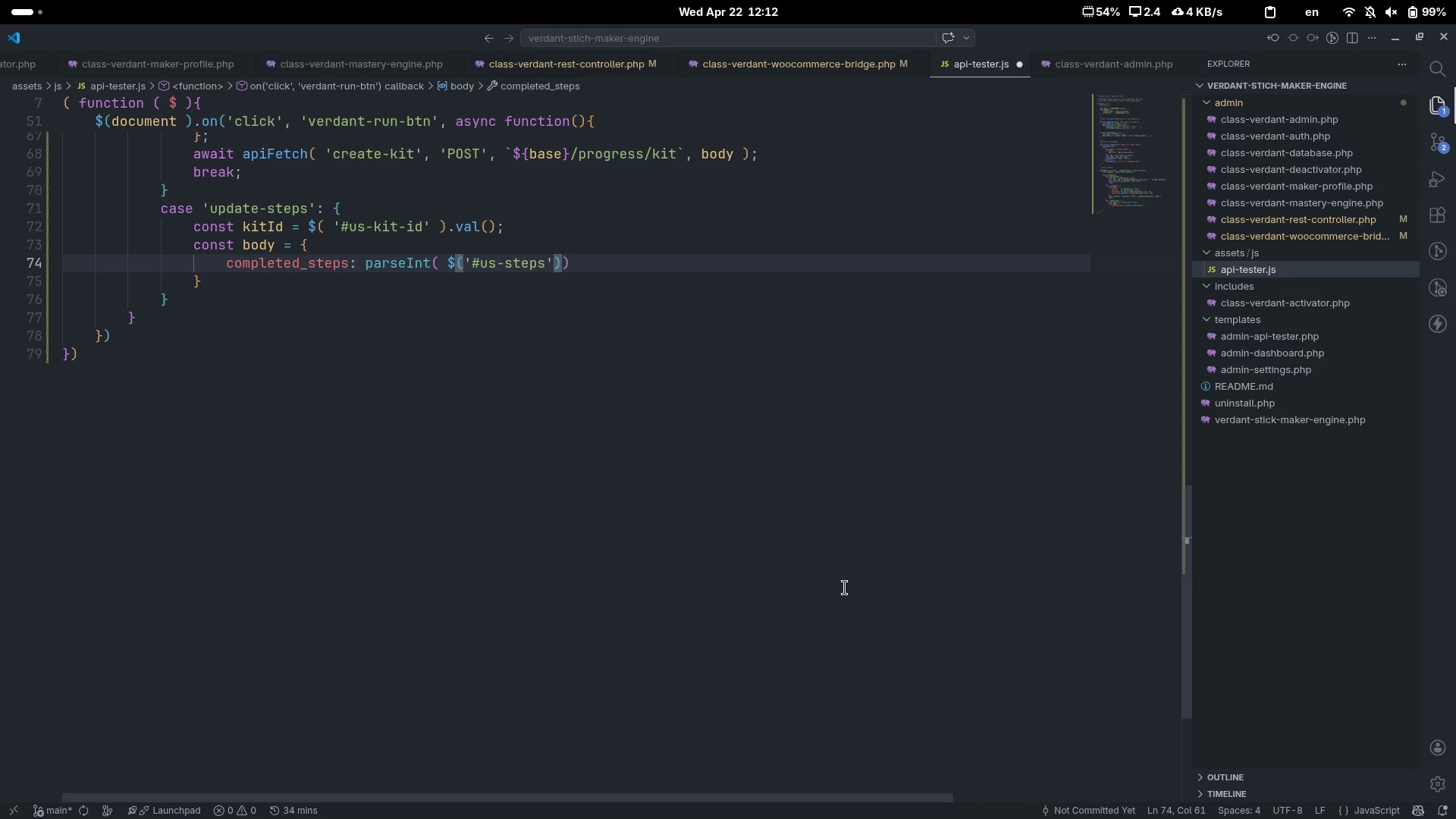 
key(ArrowRight)
 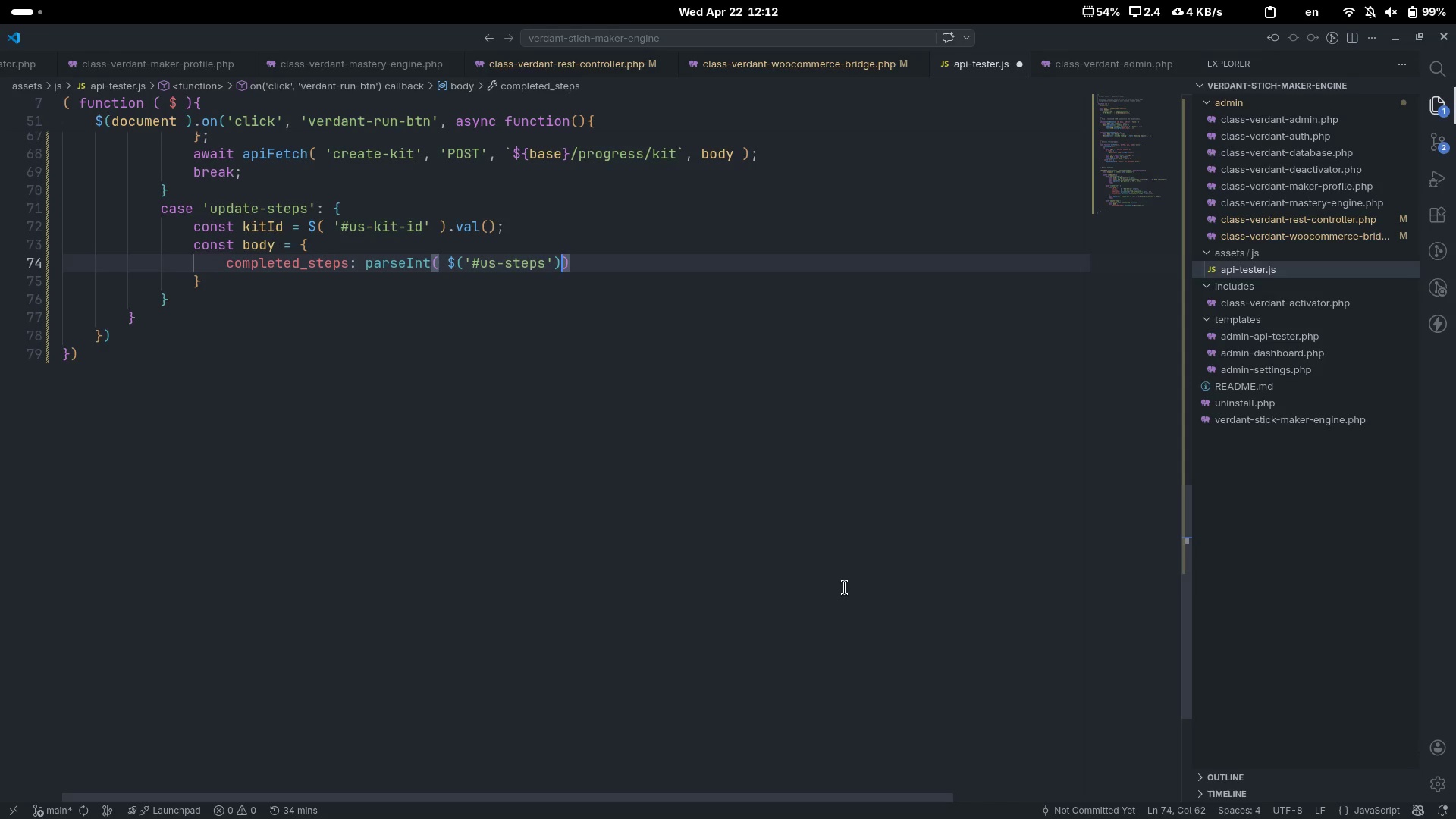 
type(.val(), 10)
 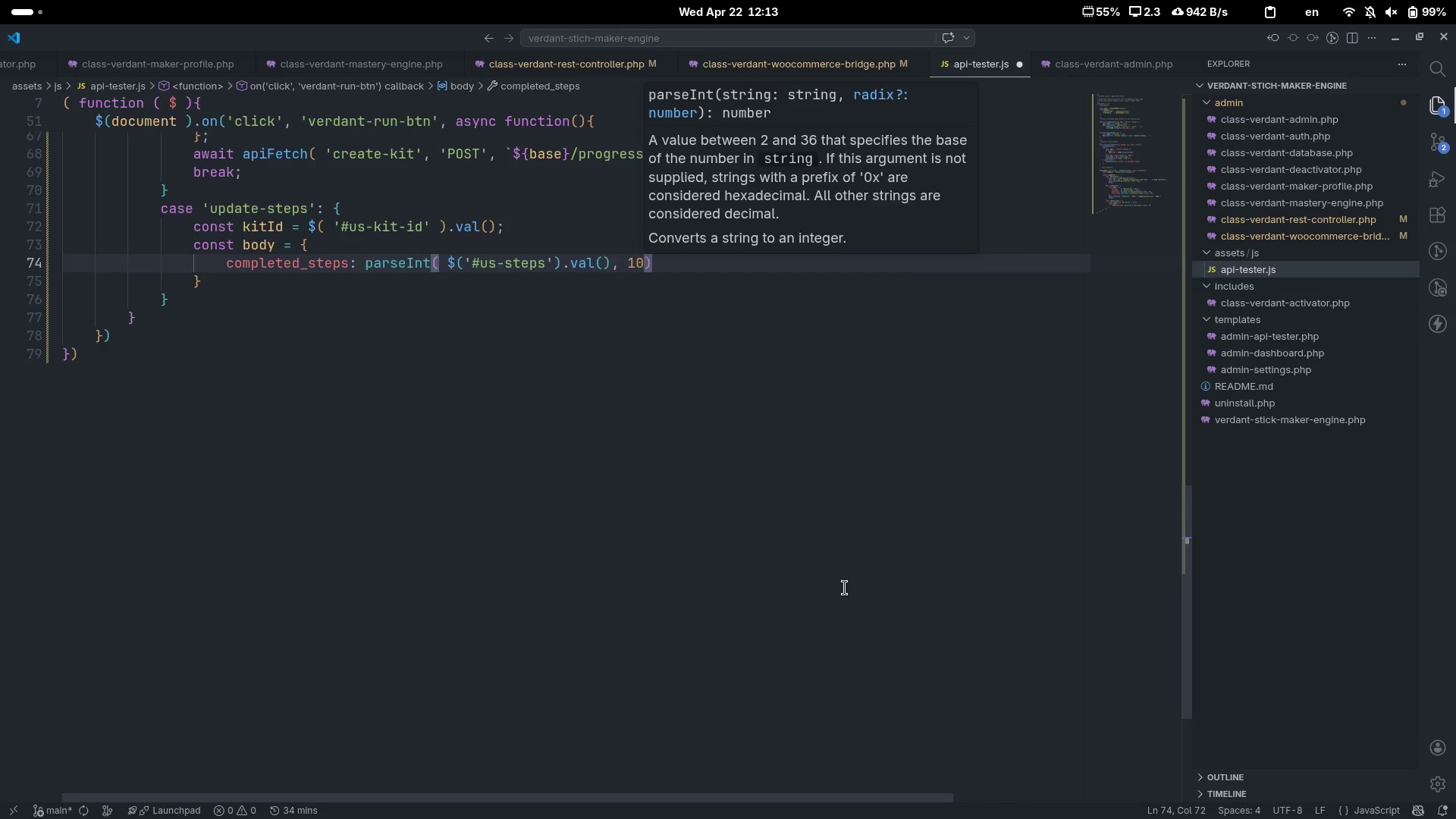 
 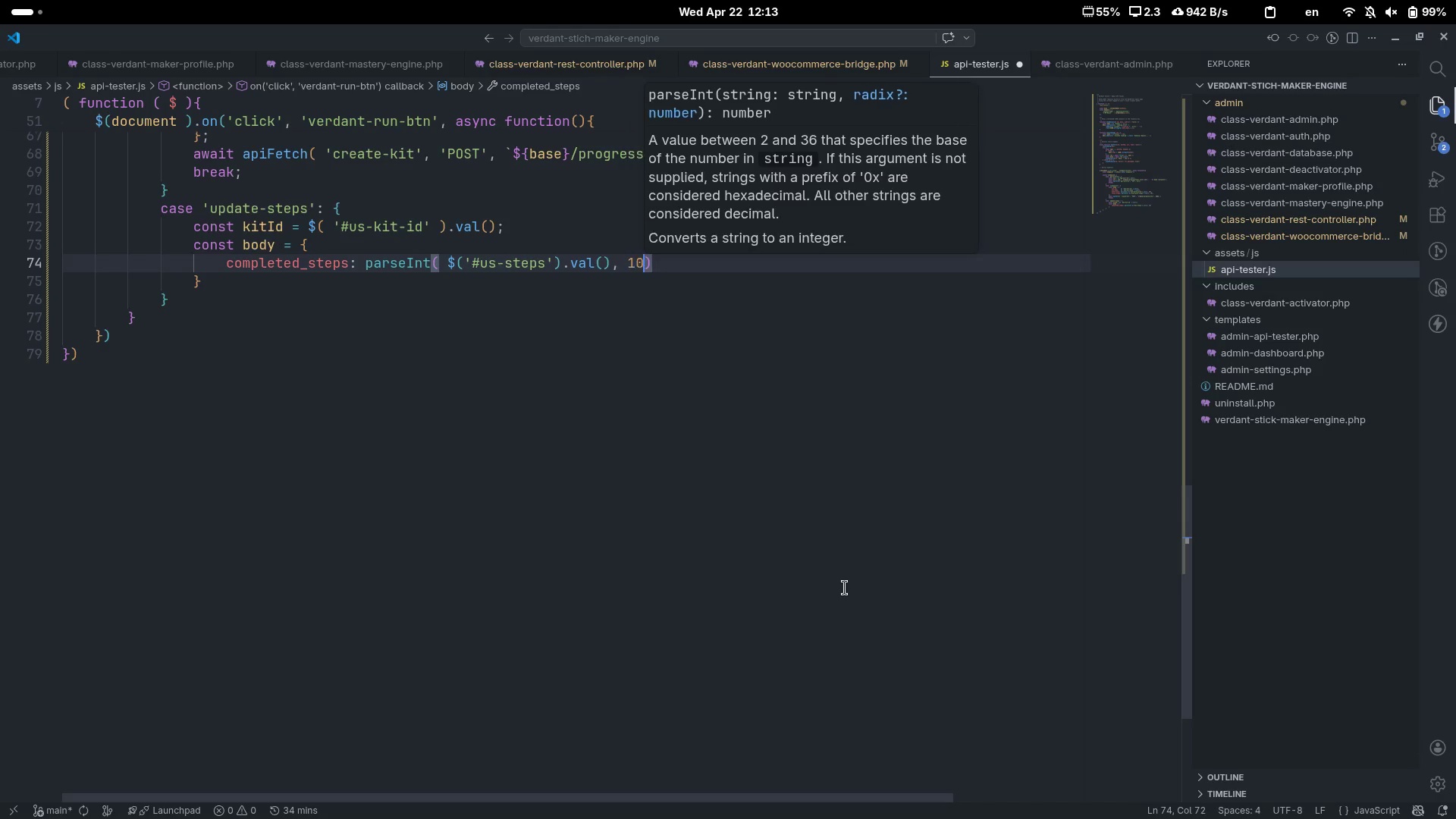 
key(ArrowRight)
 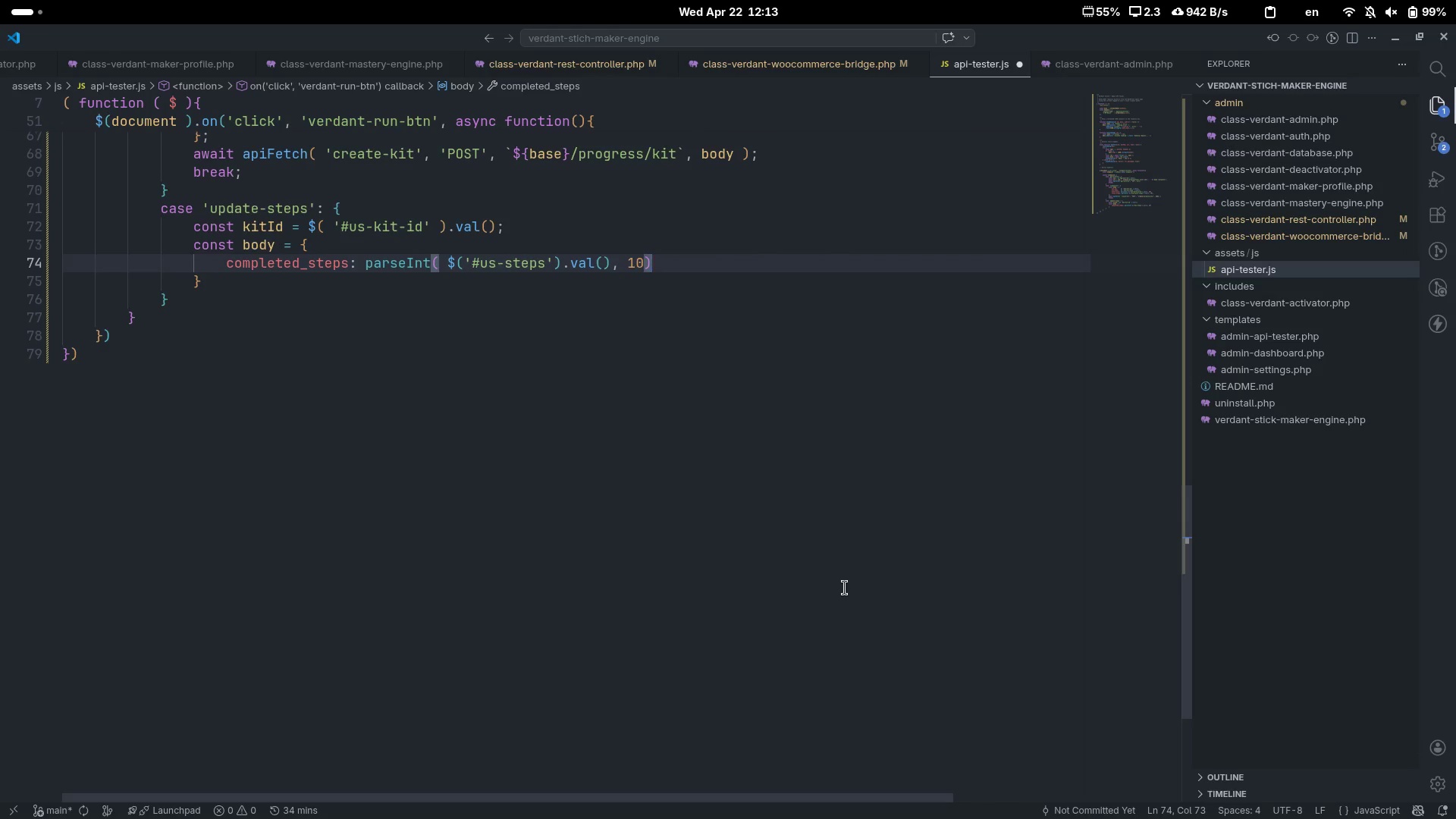 
key(Comma)
 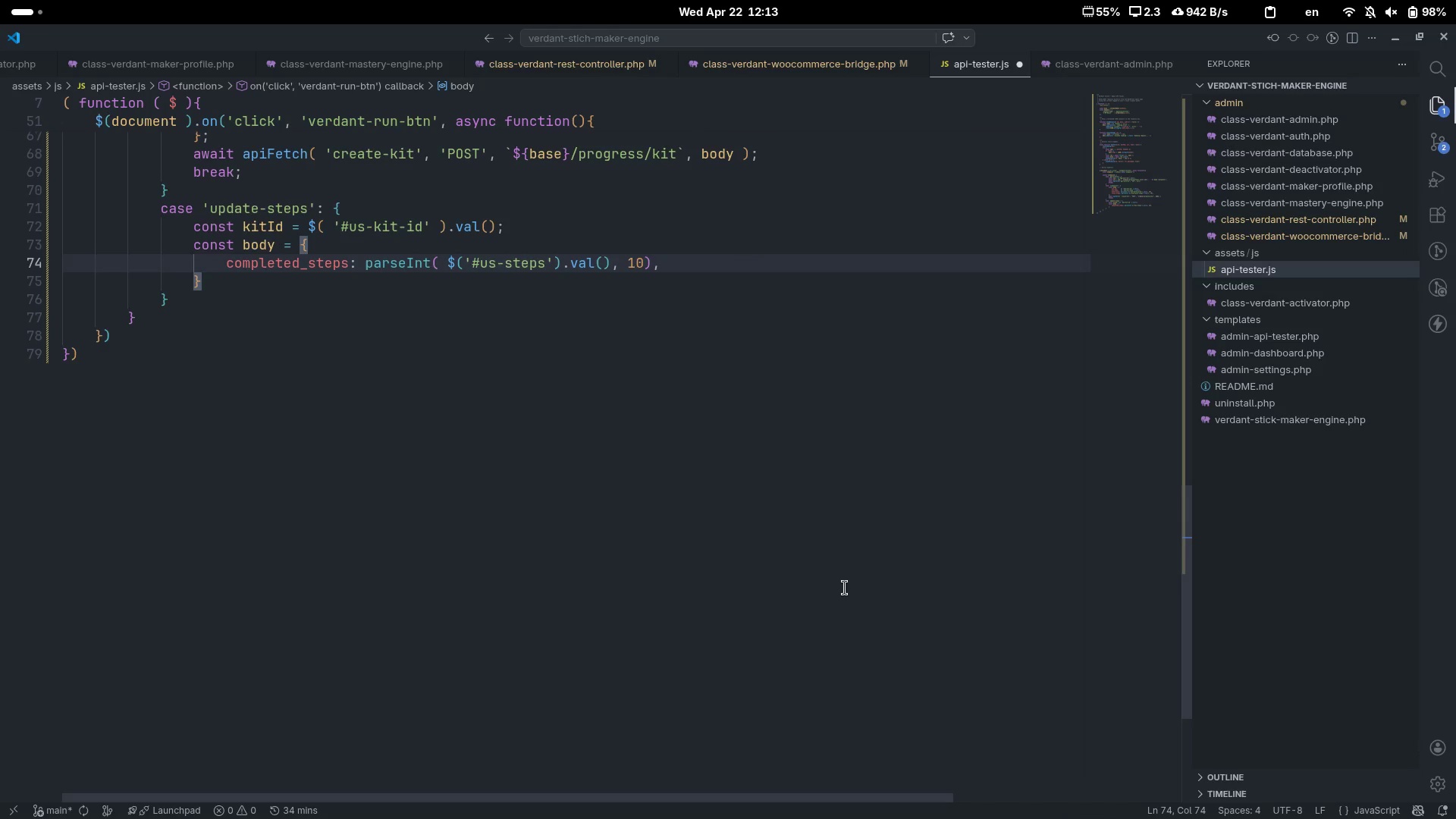 
key(Enter)
 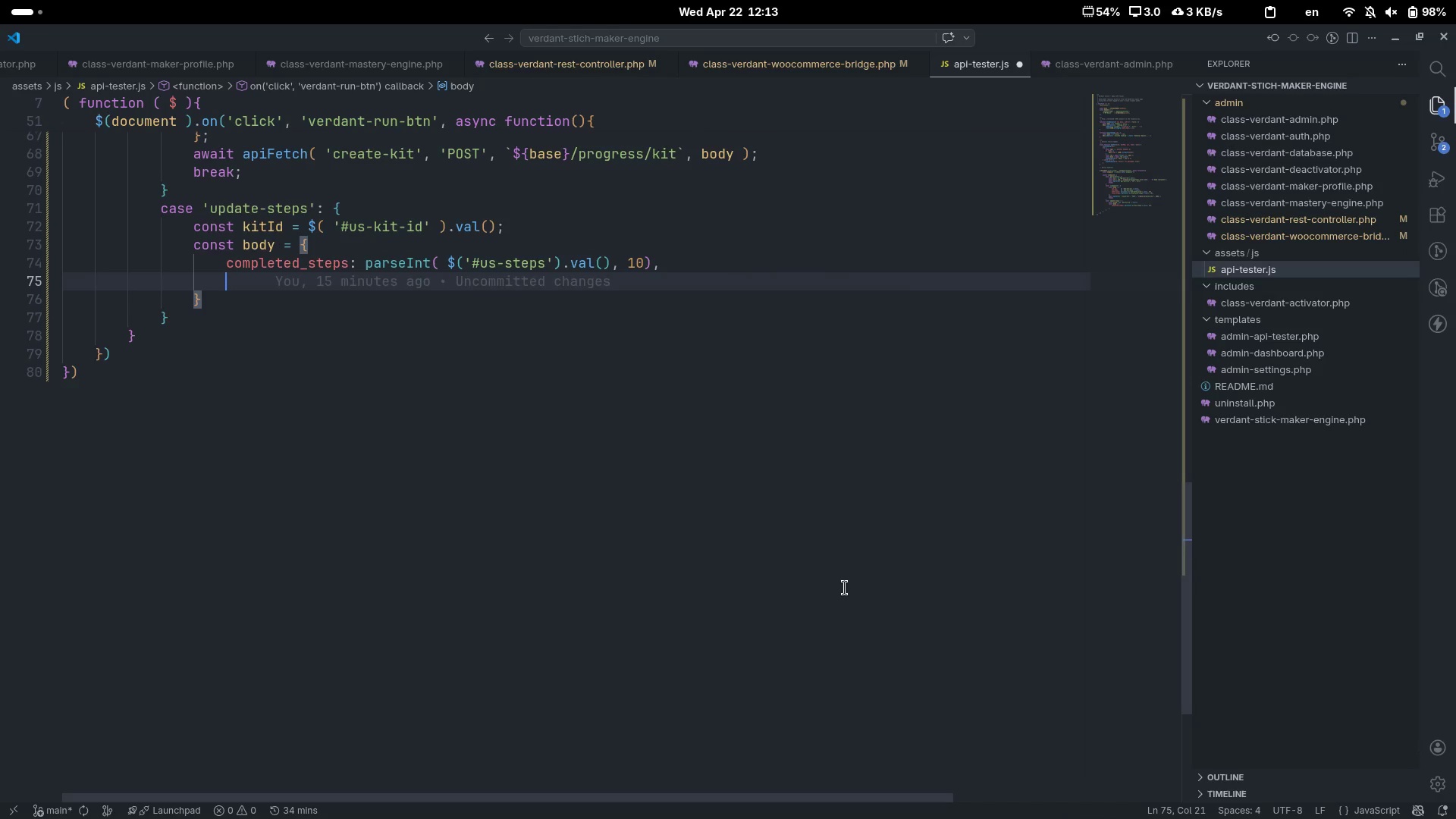 
type(note: $('#us-note)
 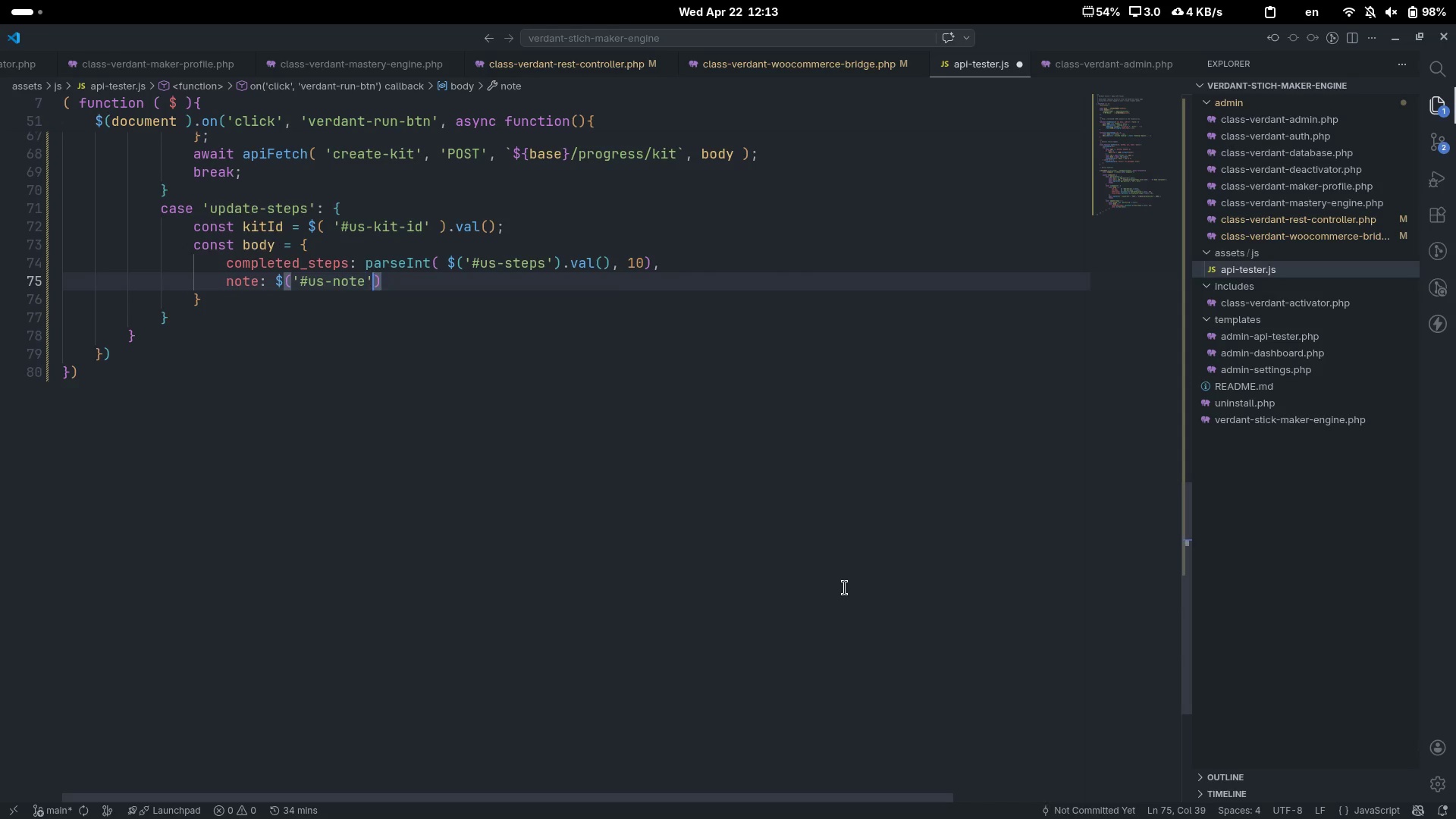 
 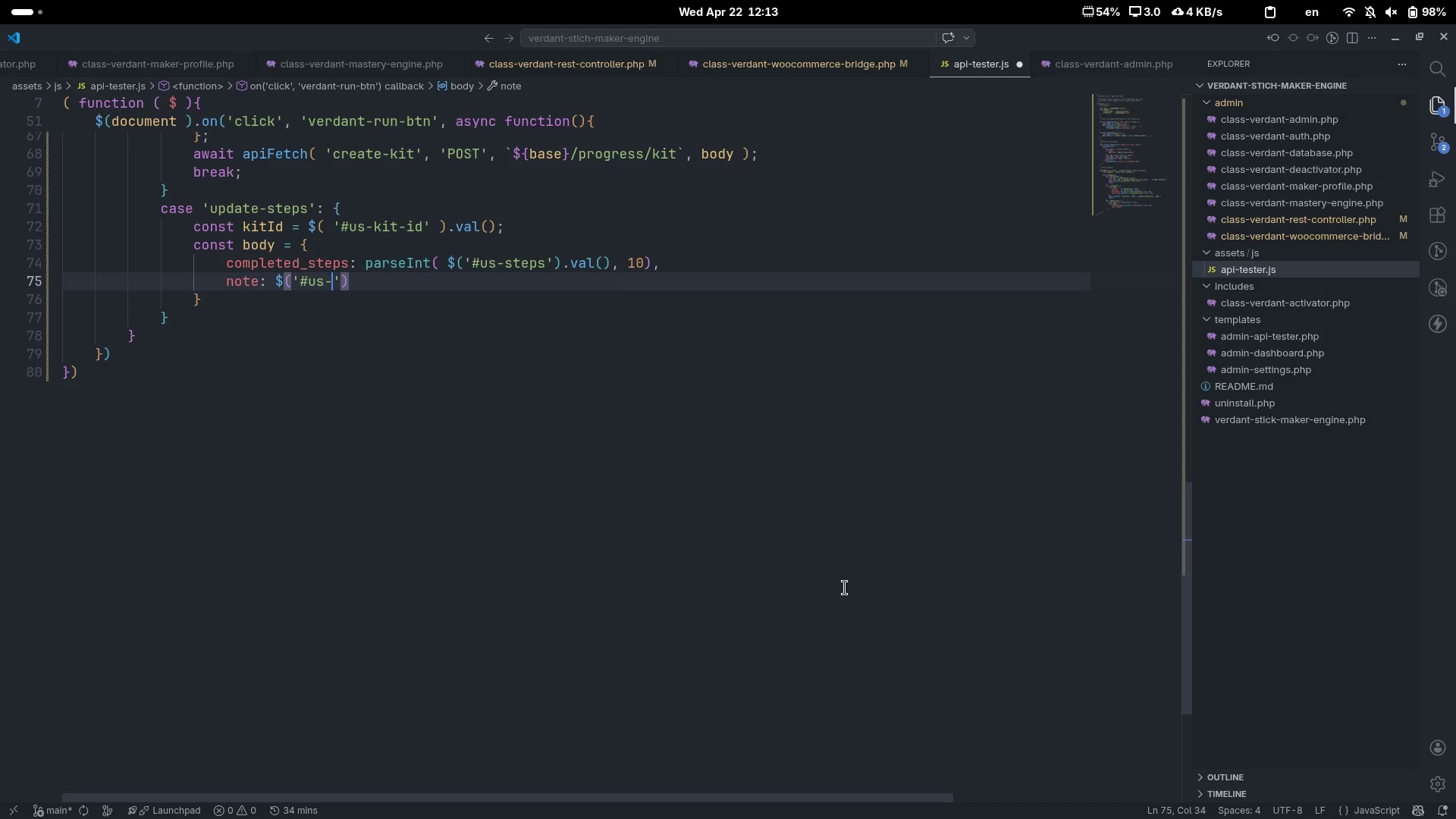 
key(ArrowRight)
 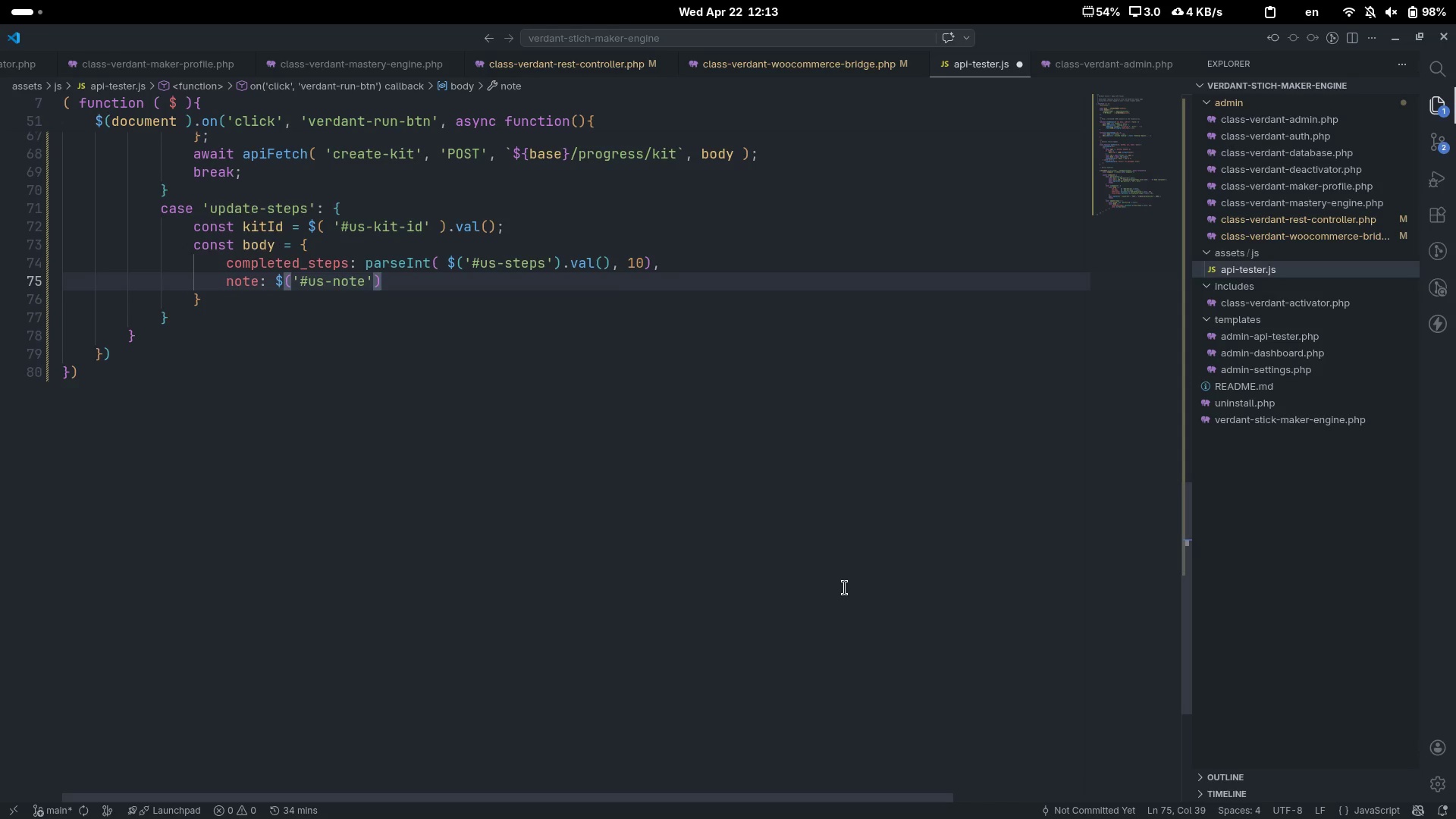 
key(ArrowRight)
 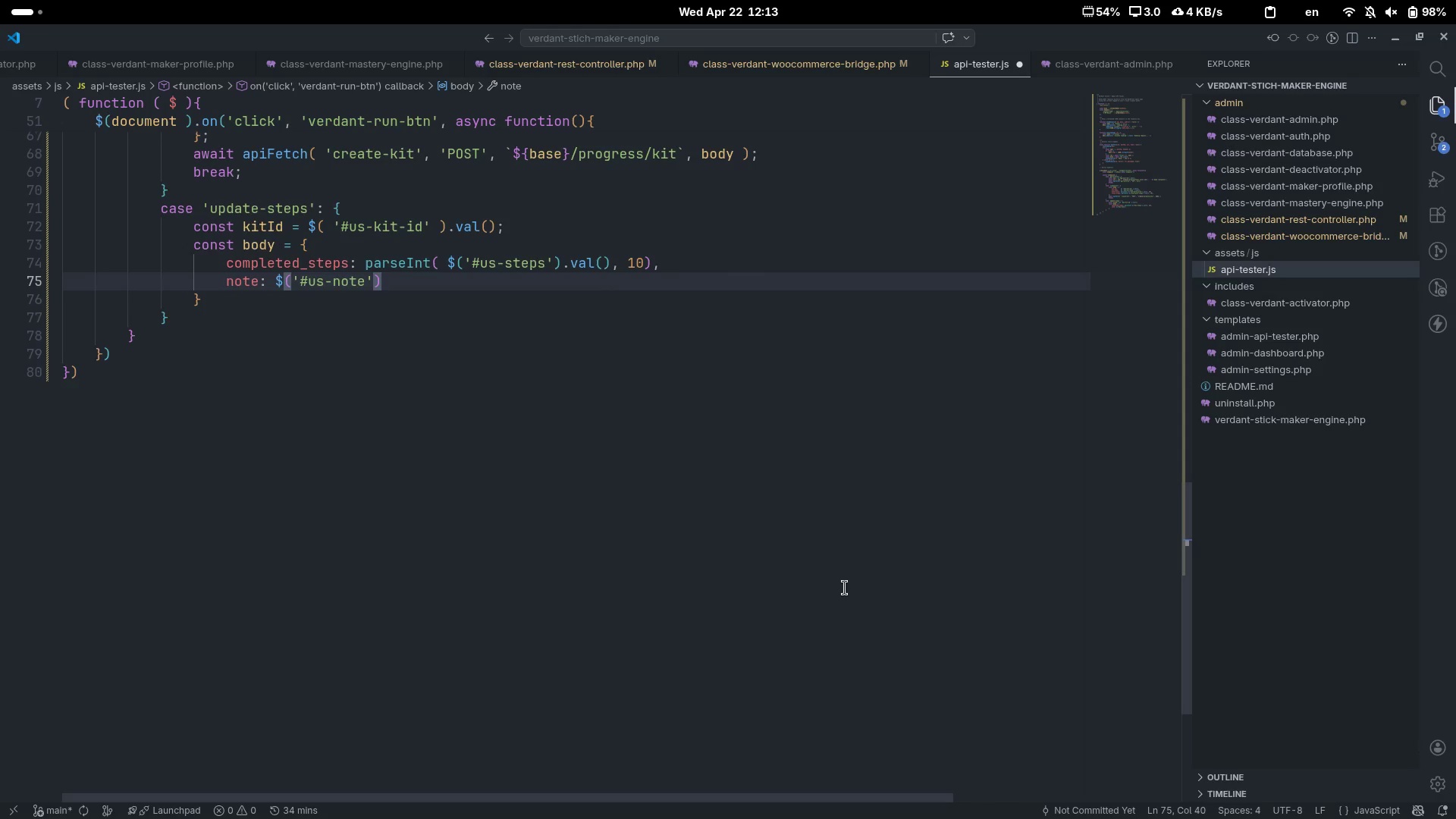 
type(.val(),)
 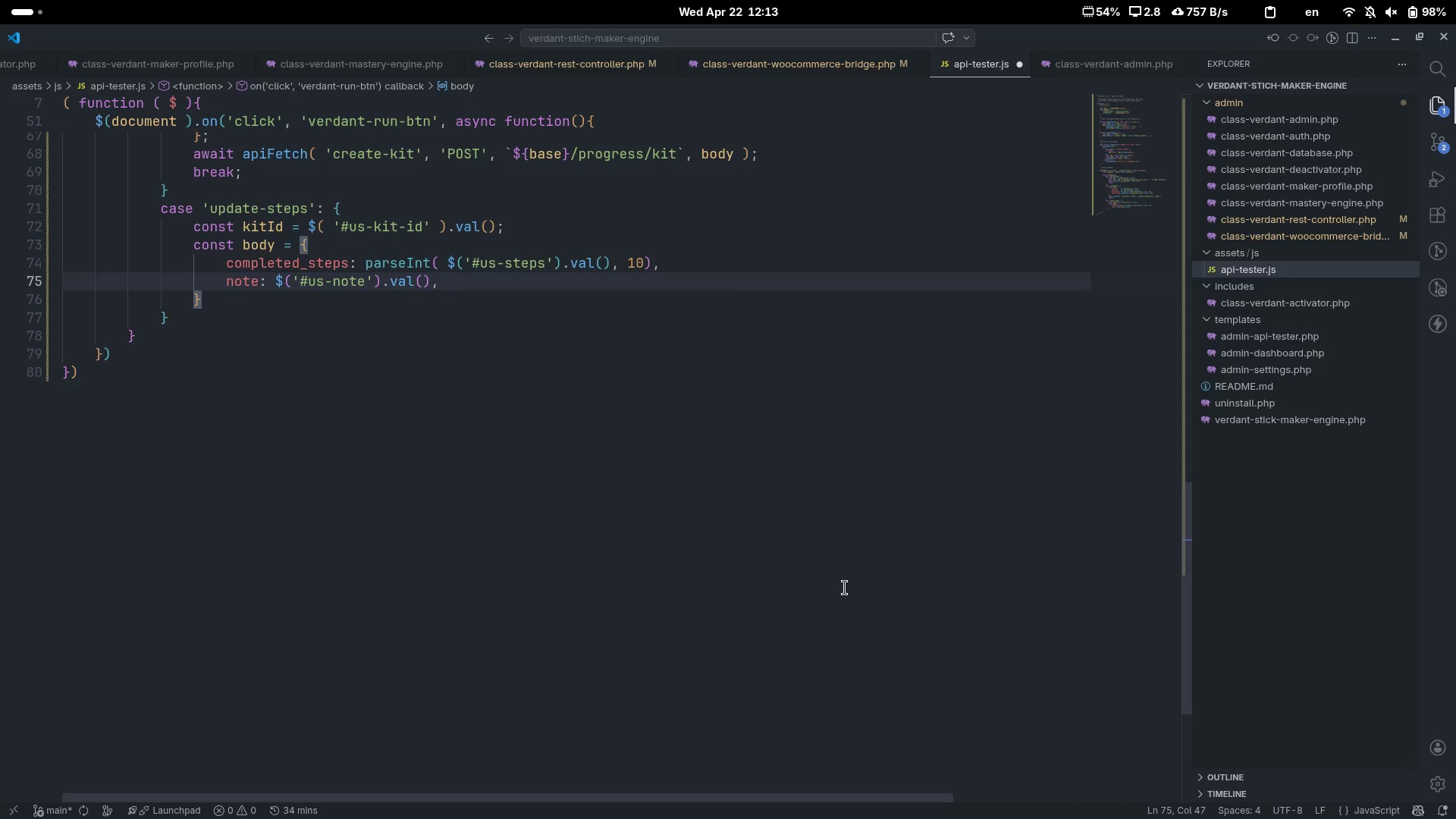 
key(ArrowDown)
 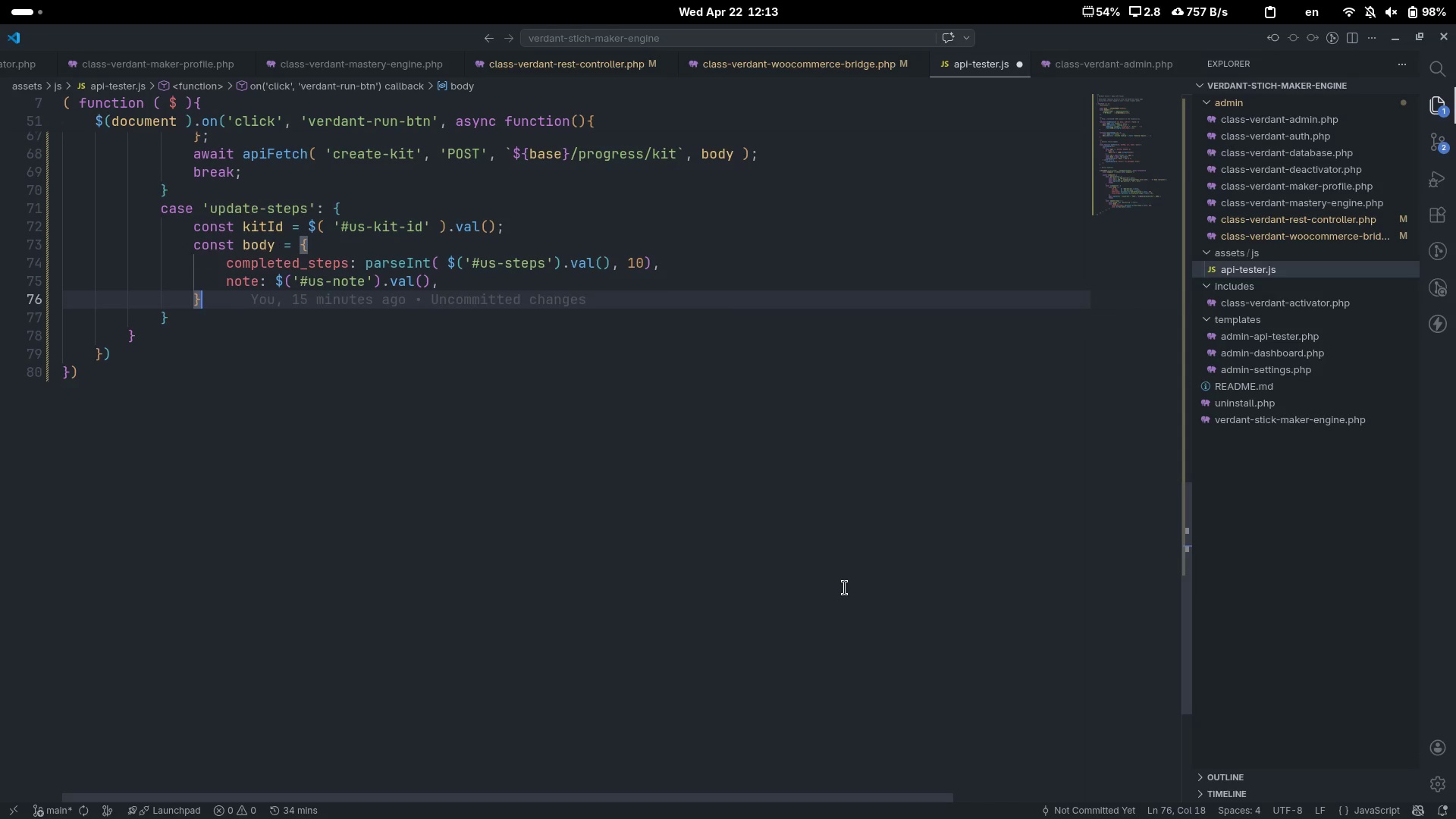 
key(Semicolon)
 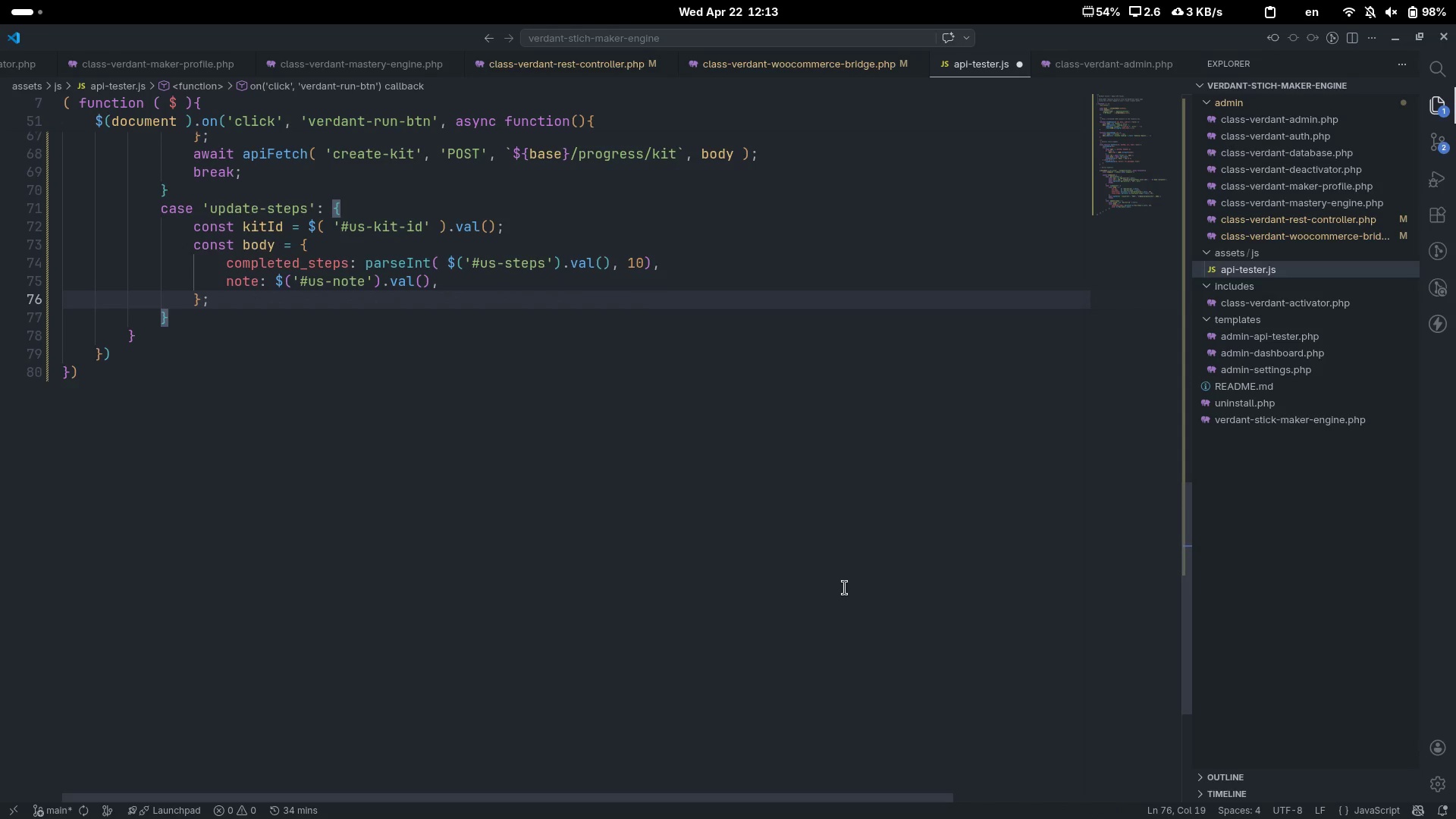 
wait(8.8)
 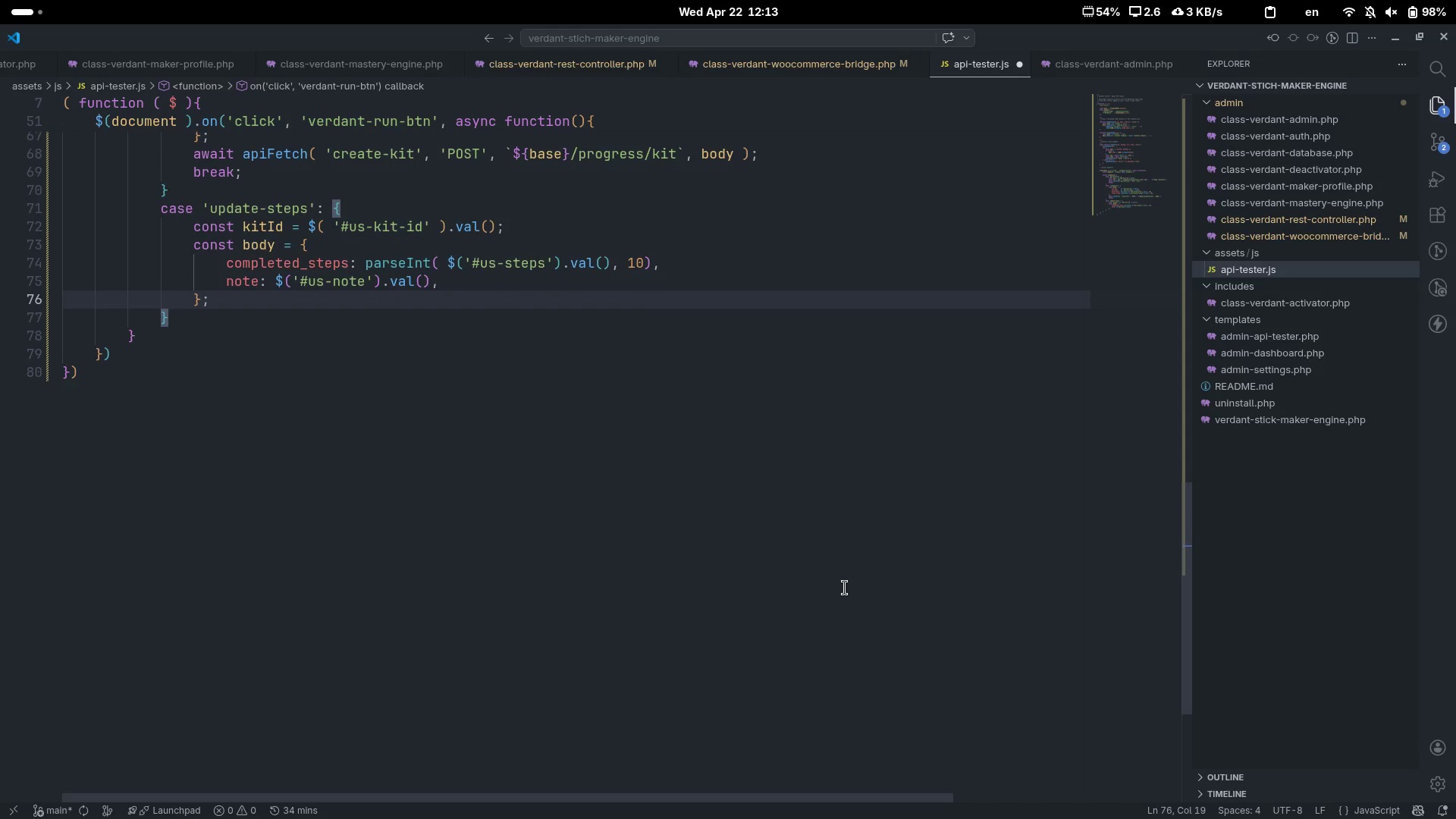 
key(Enter)
 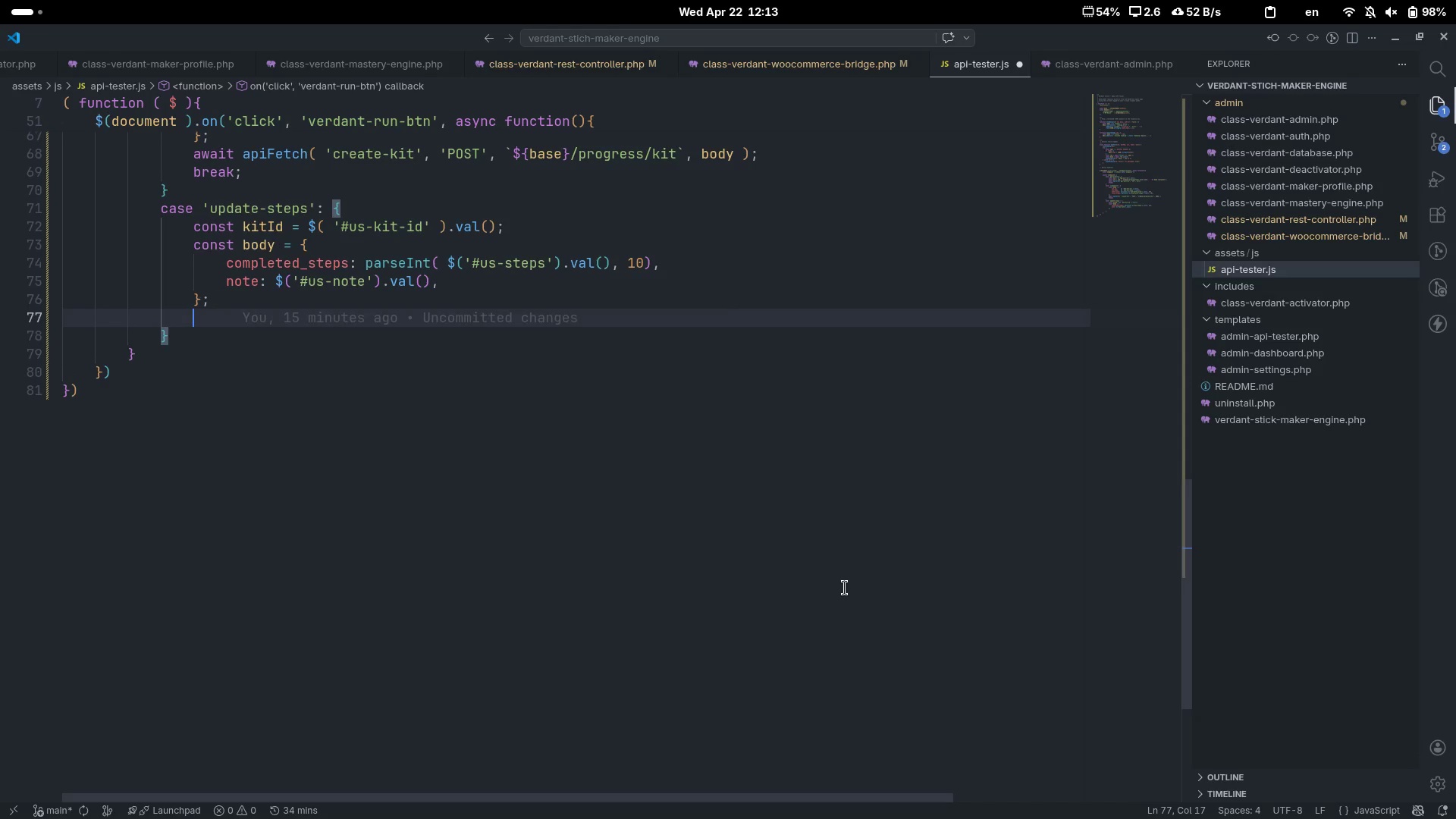 
type(await api)
key(Tab)
type(( )
 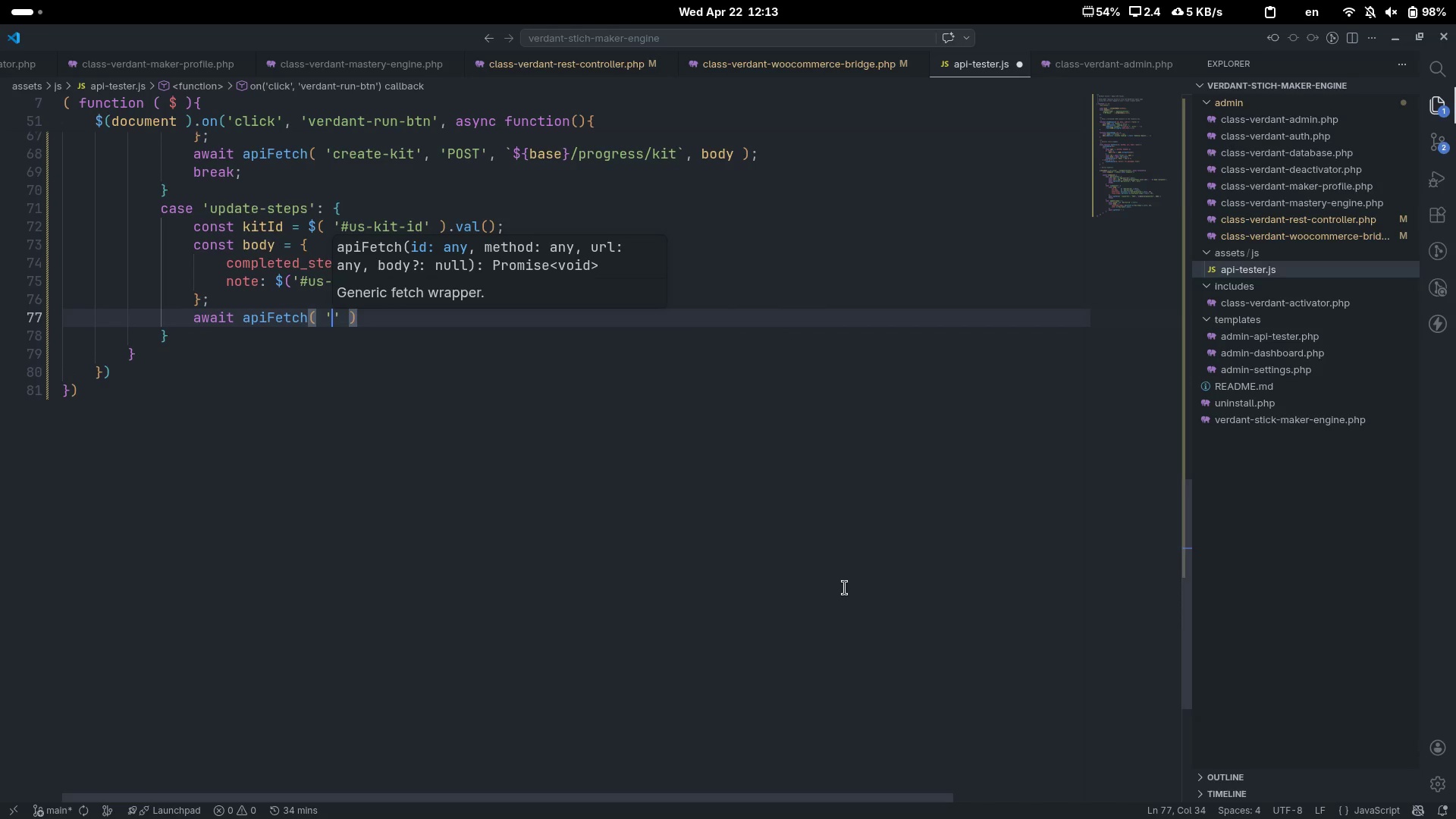 
 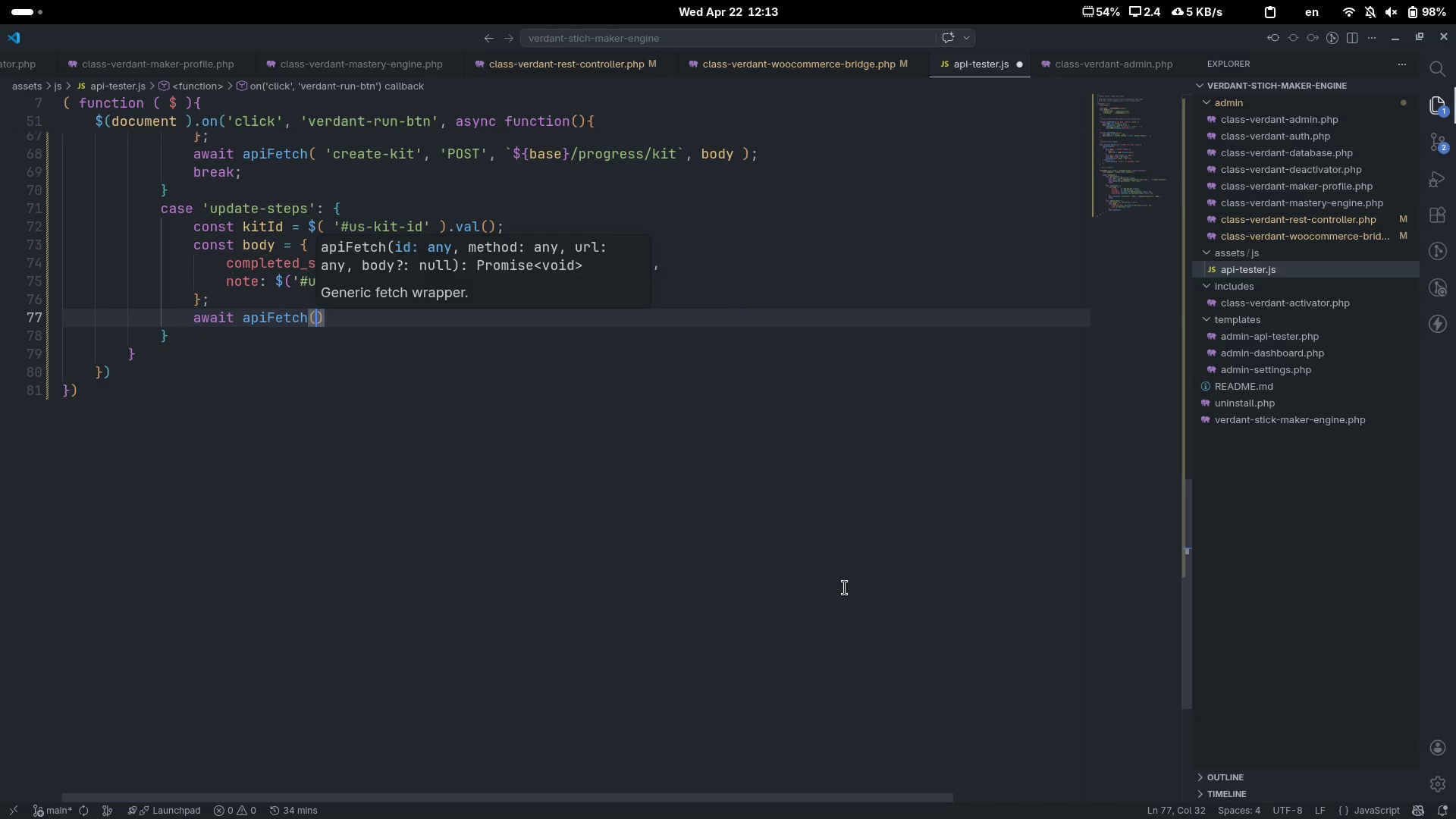 
key(ArrowLeft)
 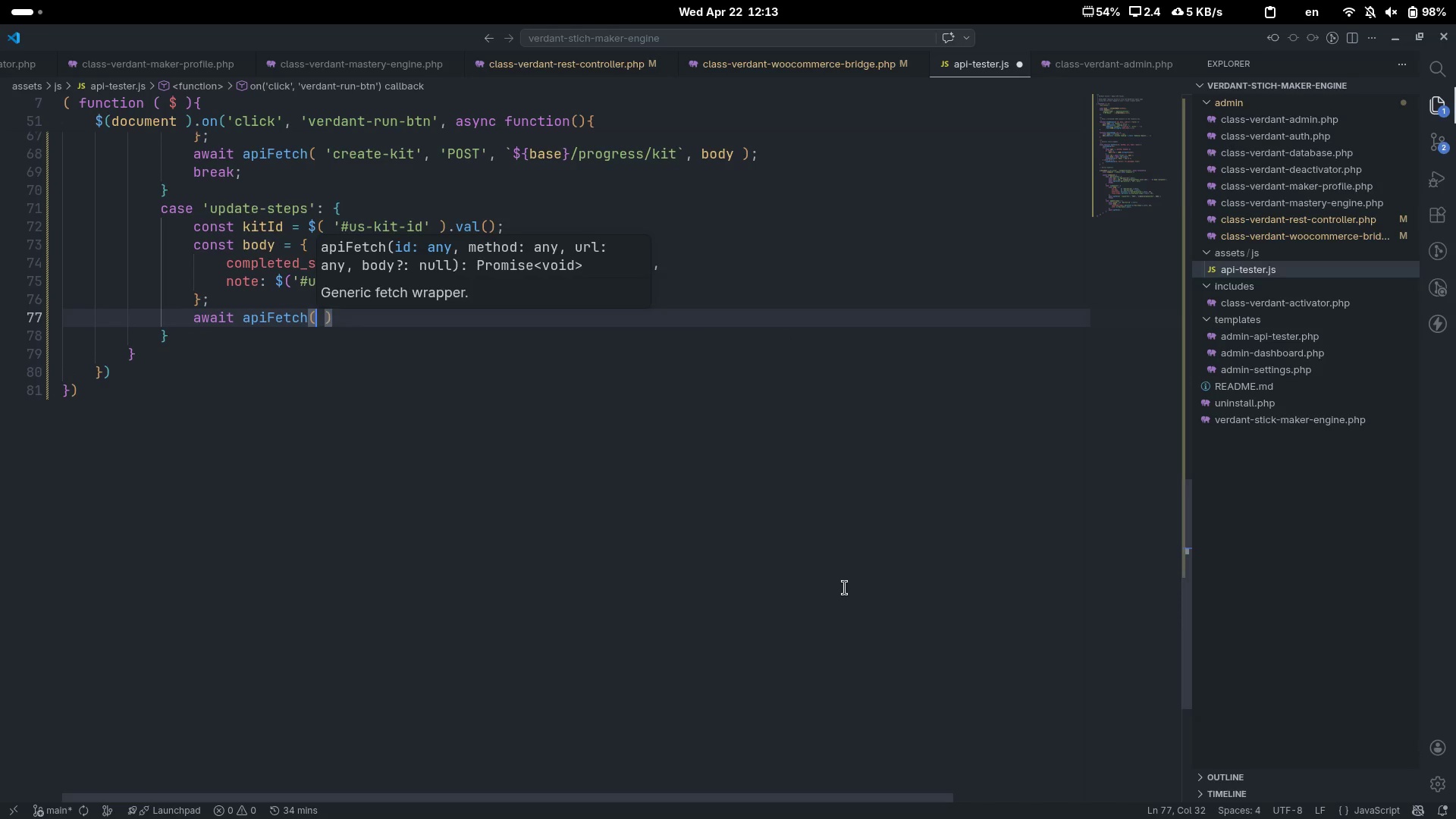 
type( 'update-steps)
 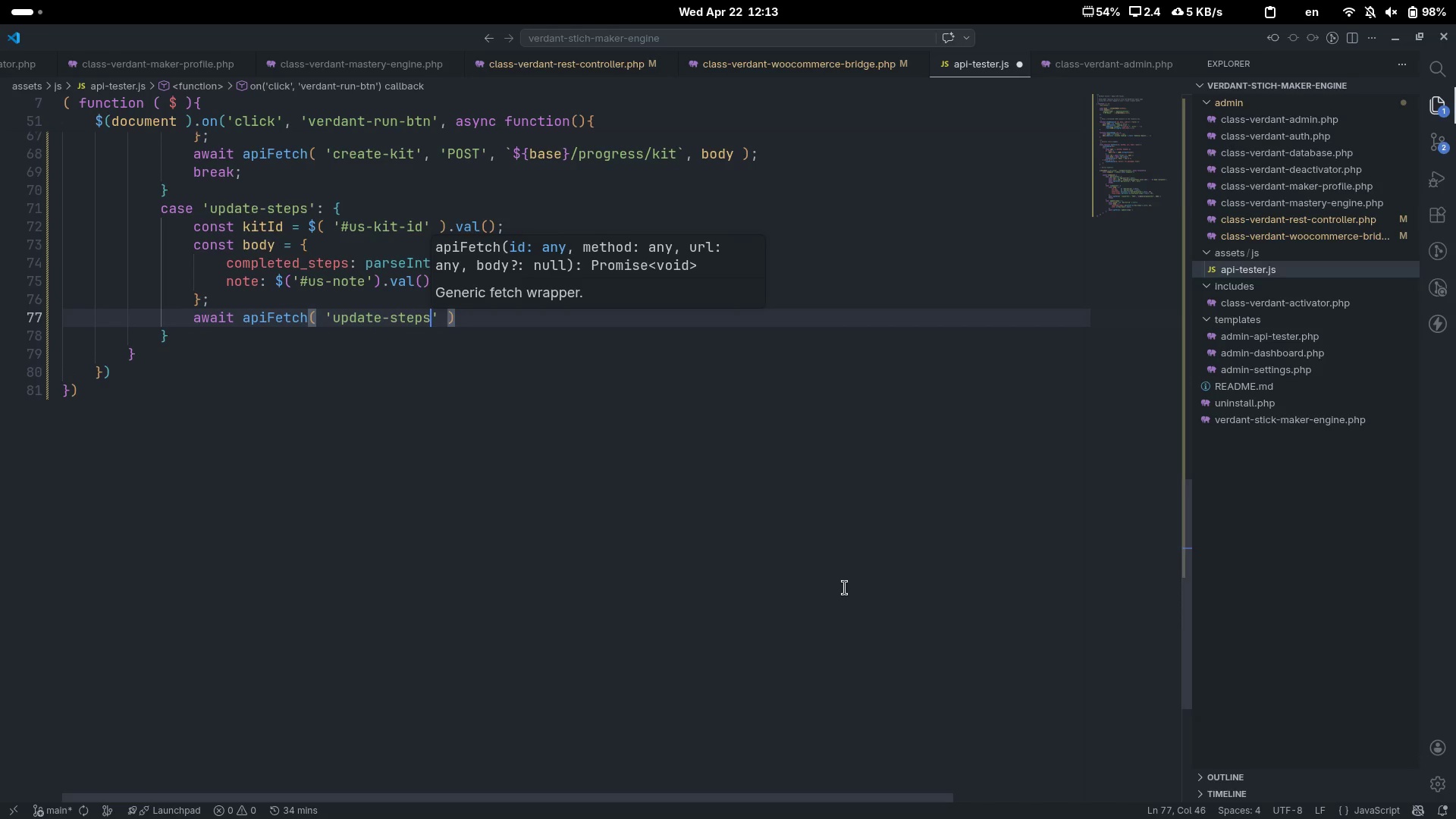 
key(ArrowRight)
 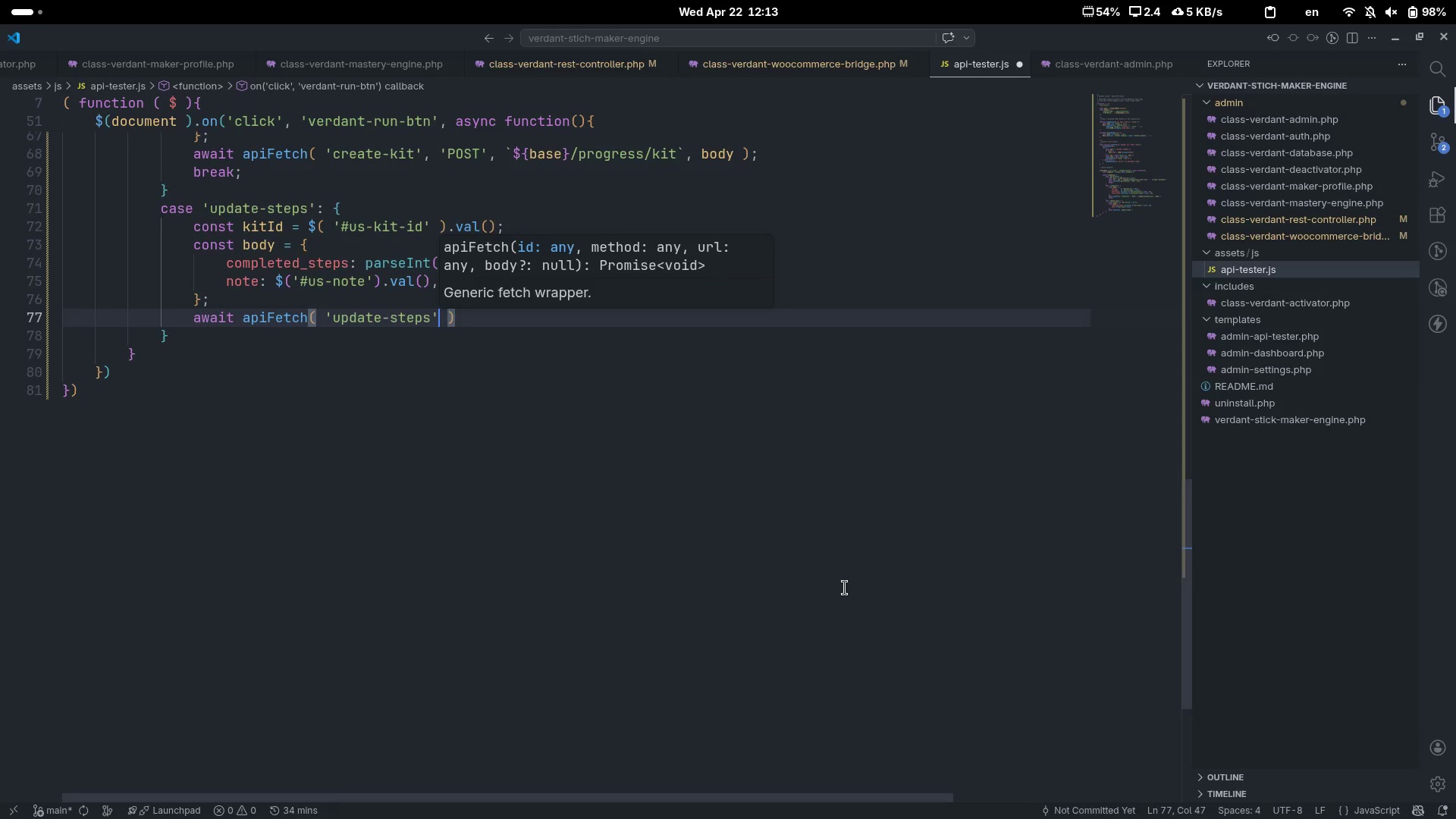 
type(, 'POST,)
key(Backspace)
 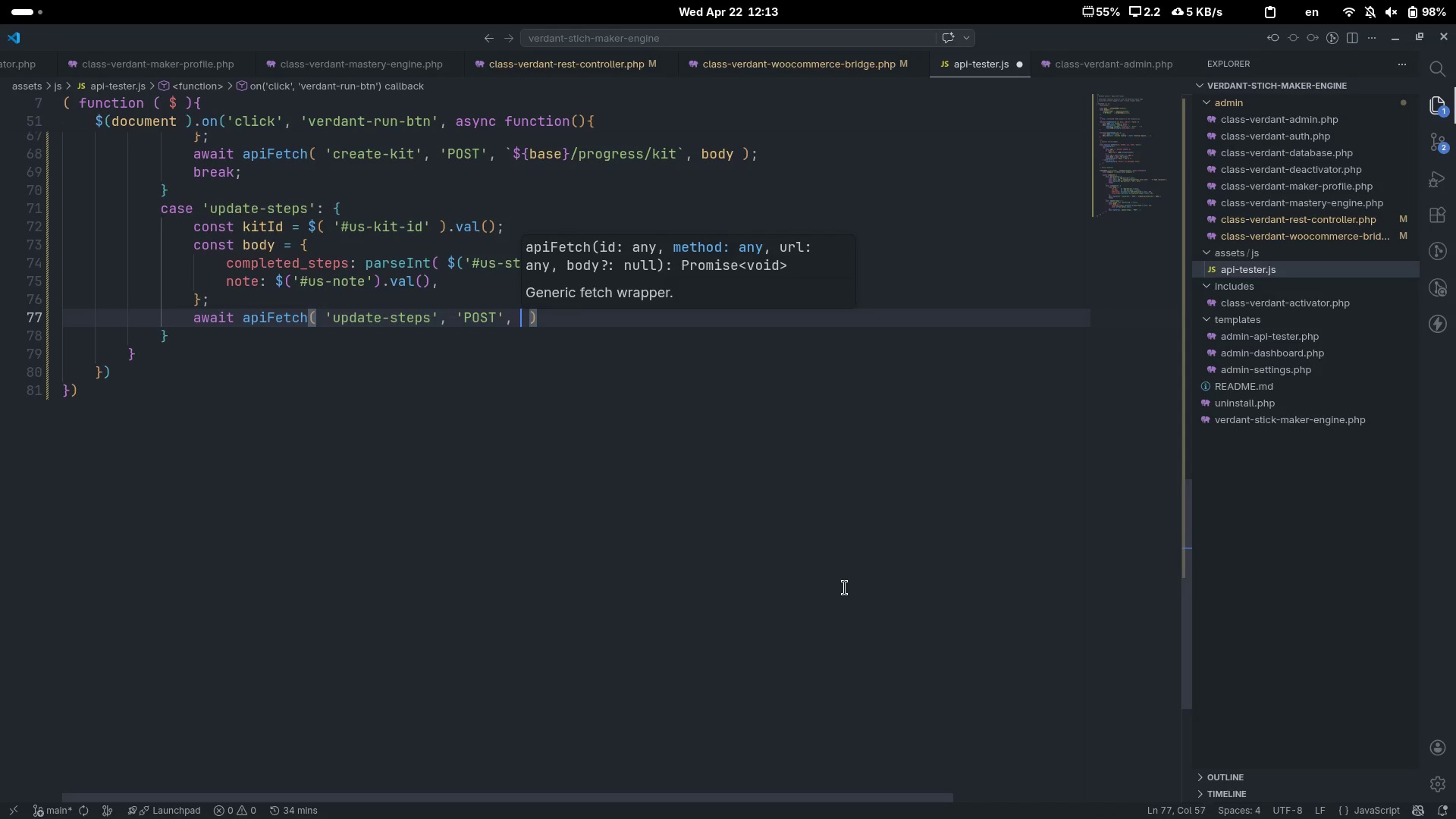 
 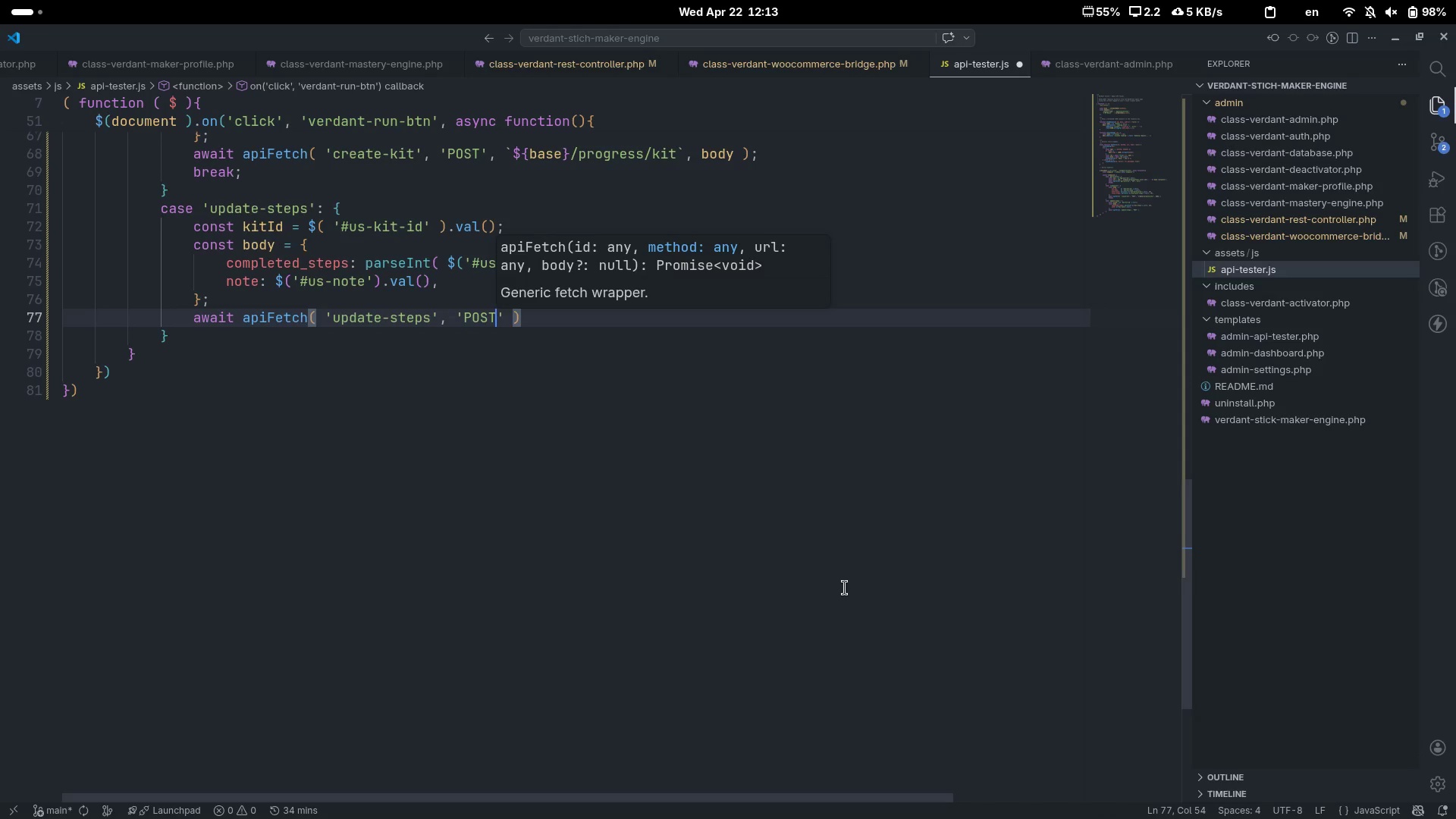 
key(ArrowRight)
 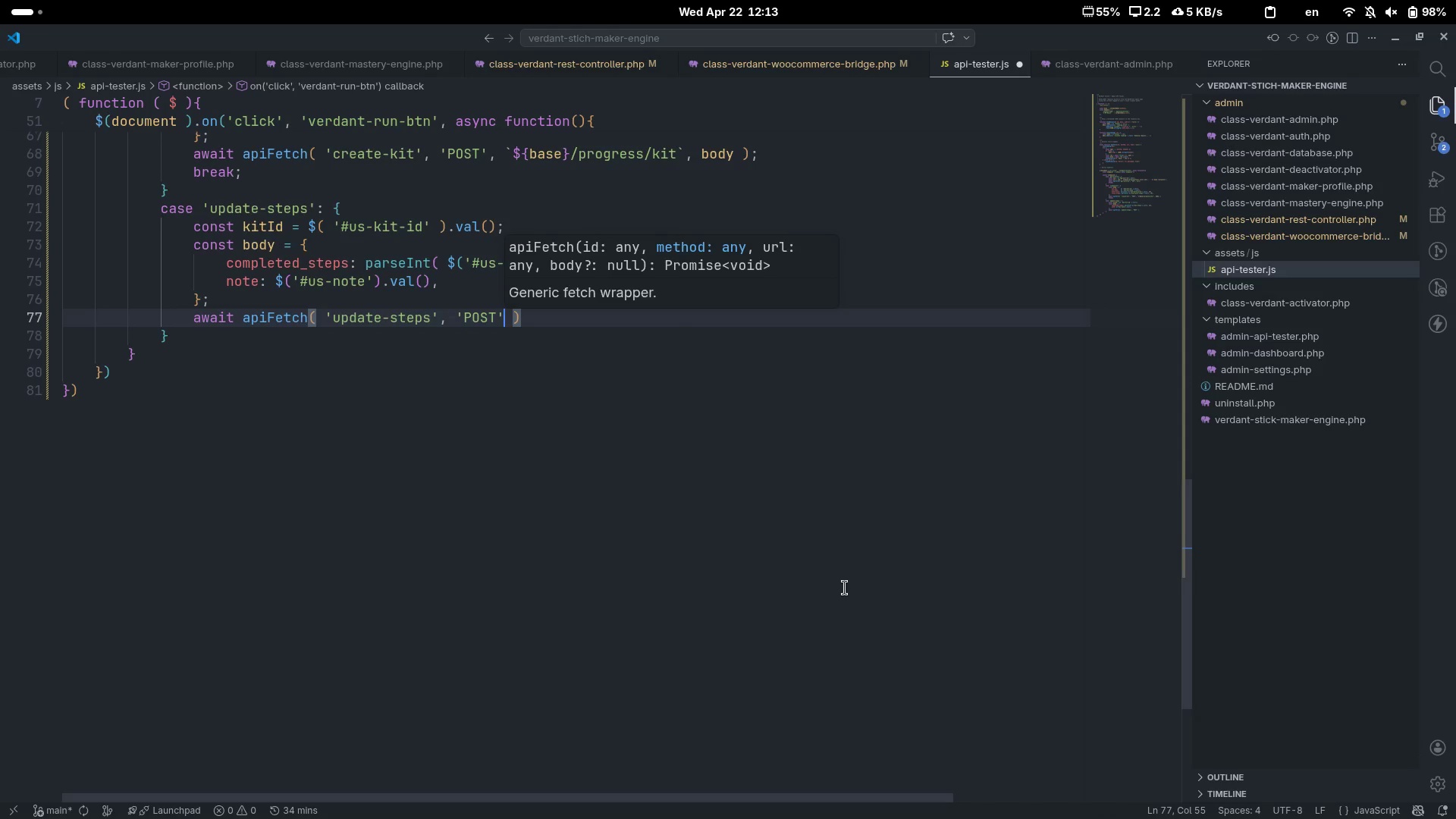 
key(Comma)
 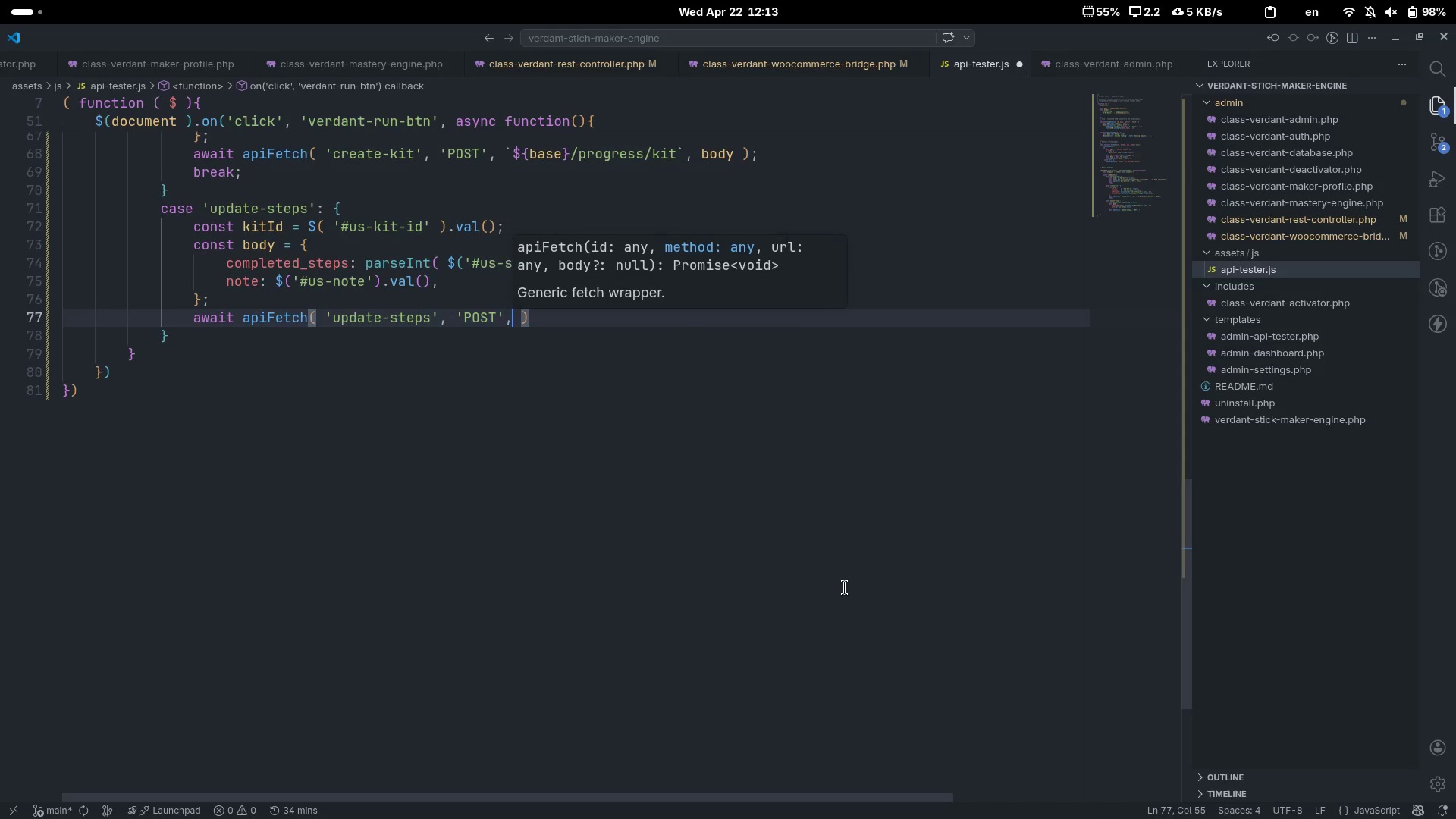 
key(Space)
 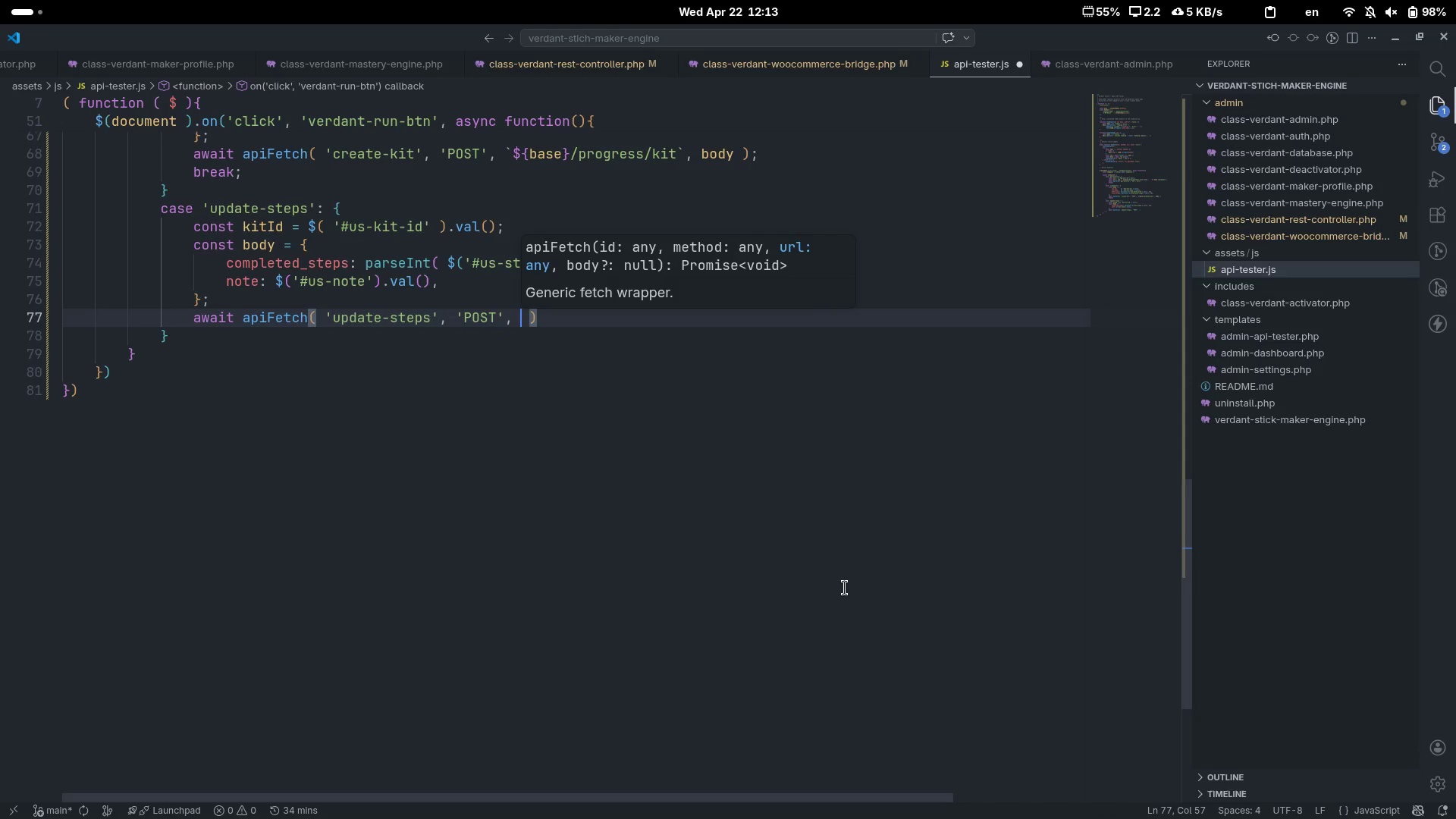 
key(Backquote)
 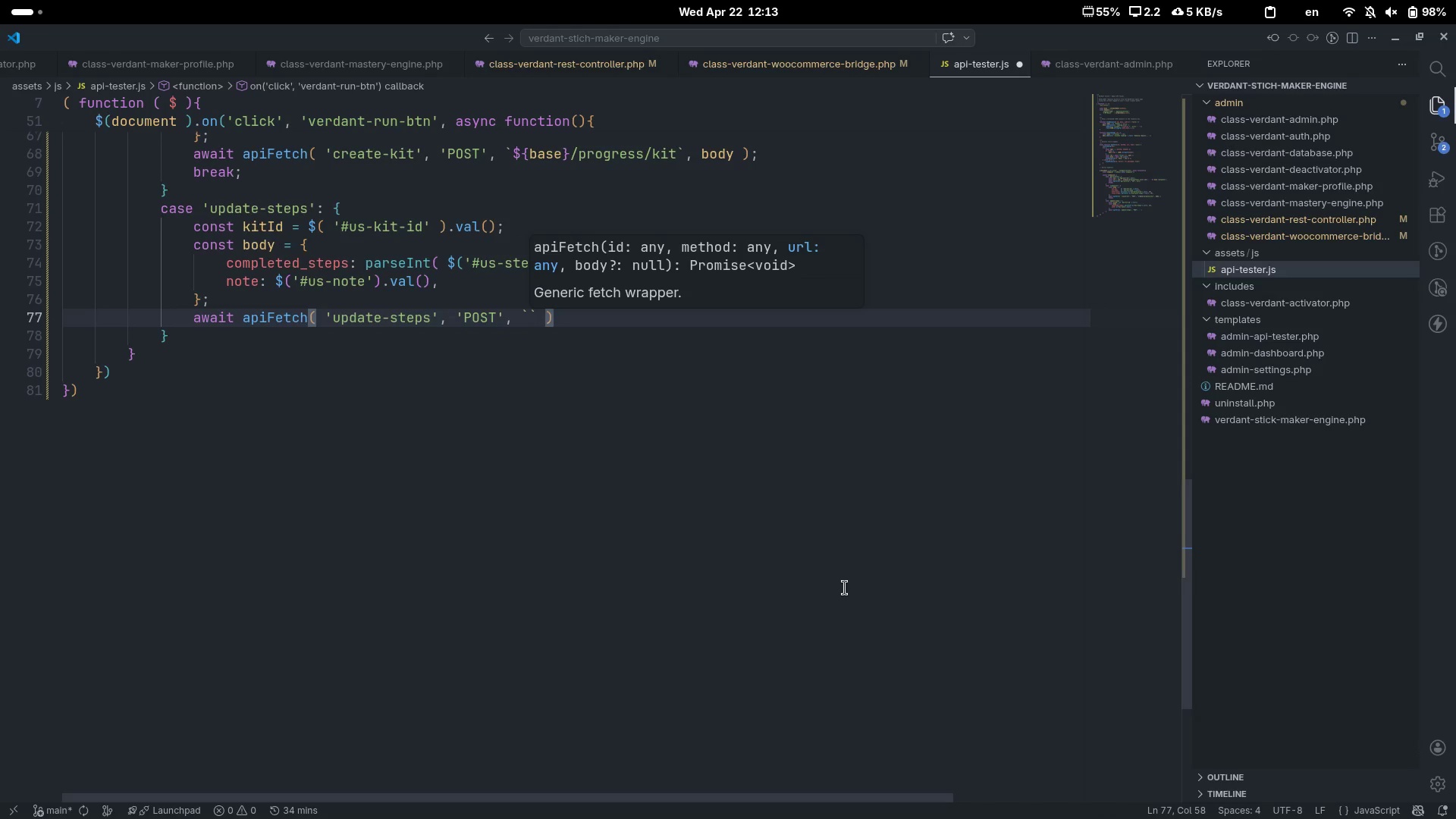 
key(Shift+4)
 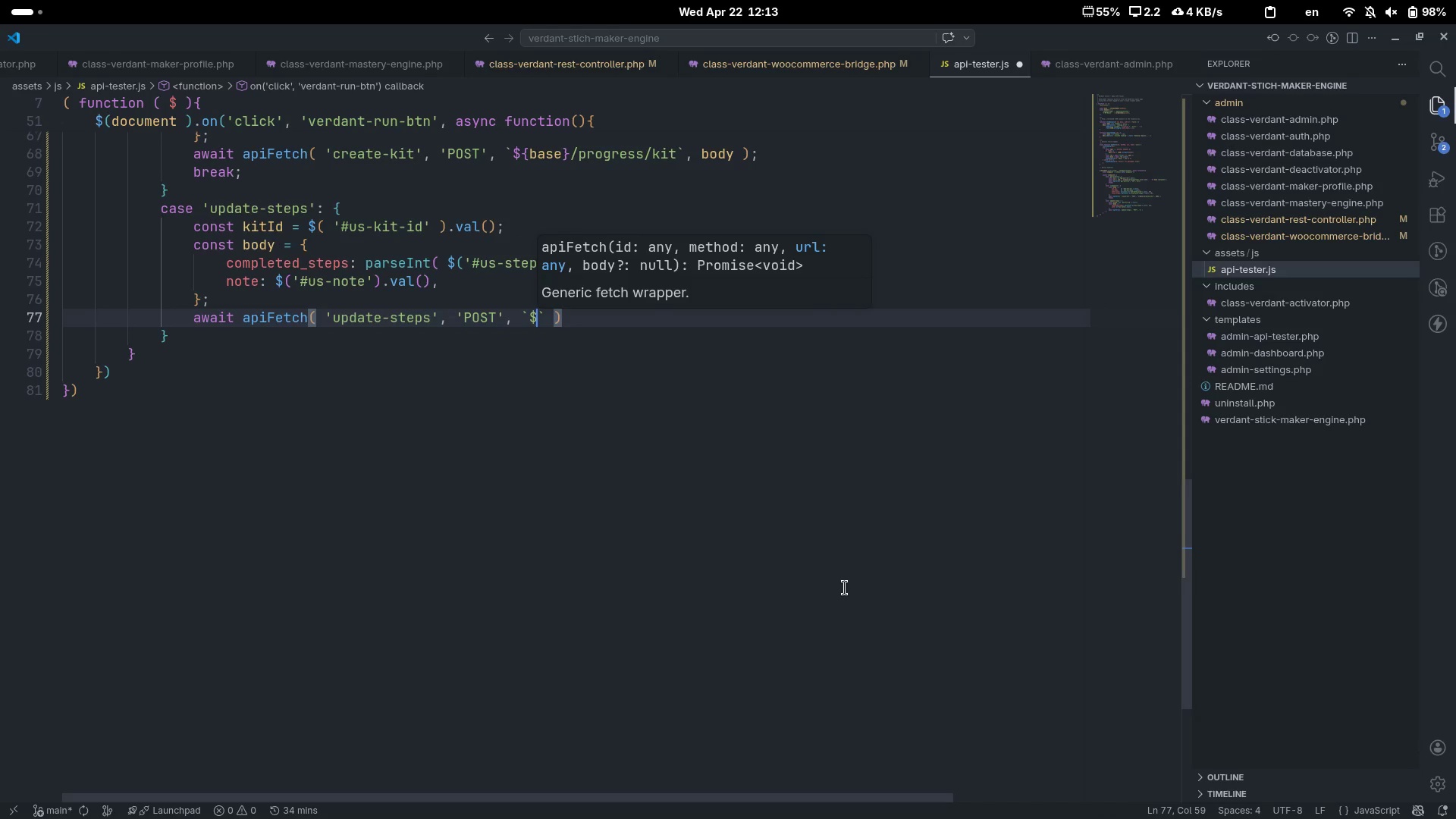 
key(Shift+BracketLeft)
 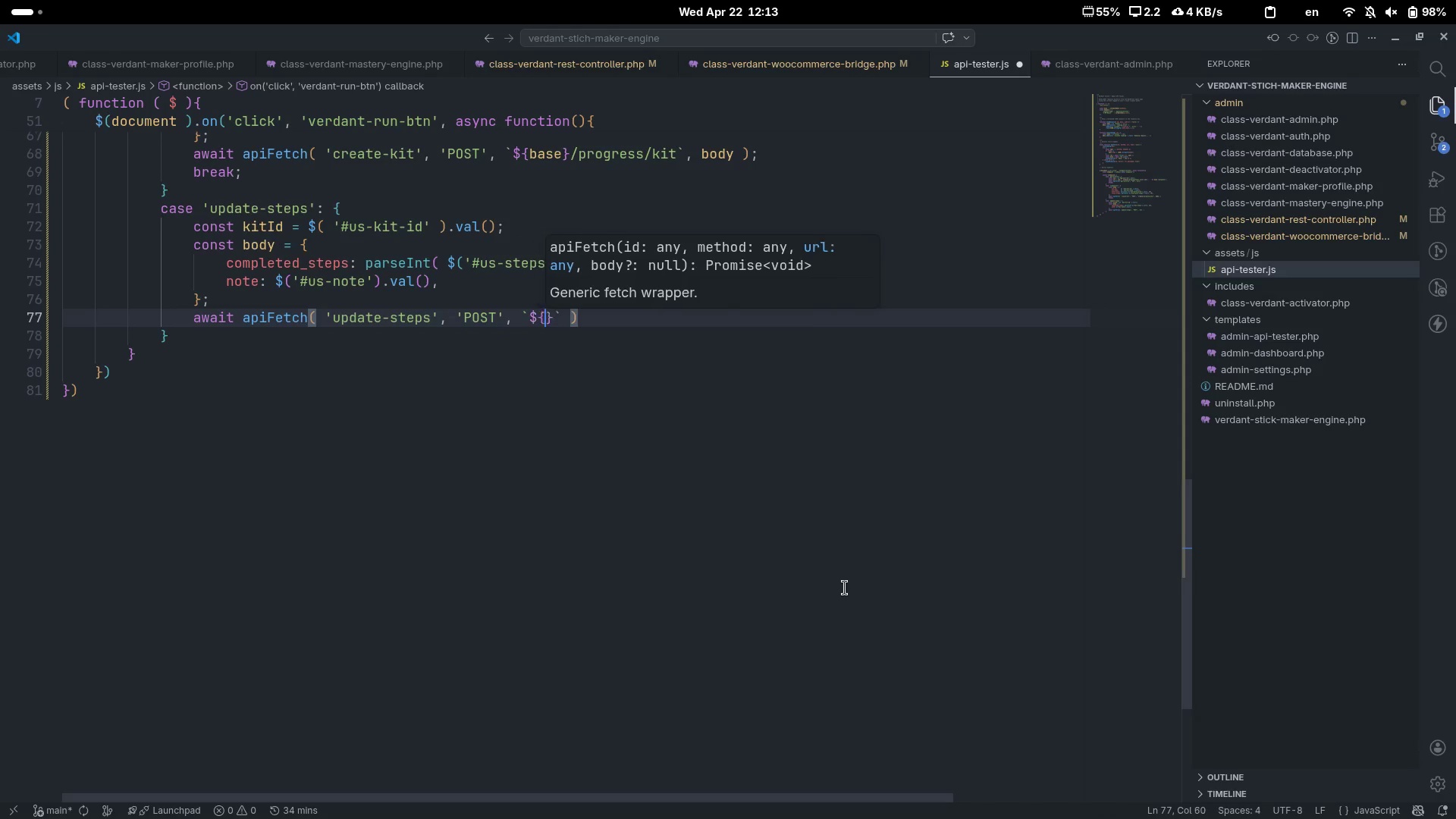 
key(Shift+BracketRight)
 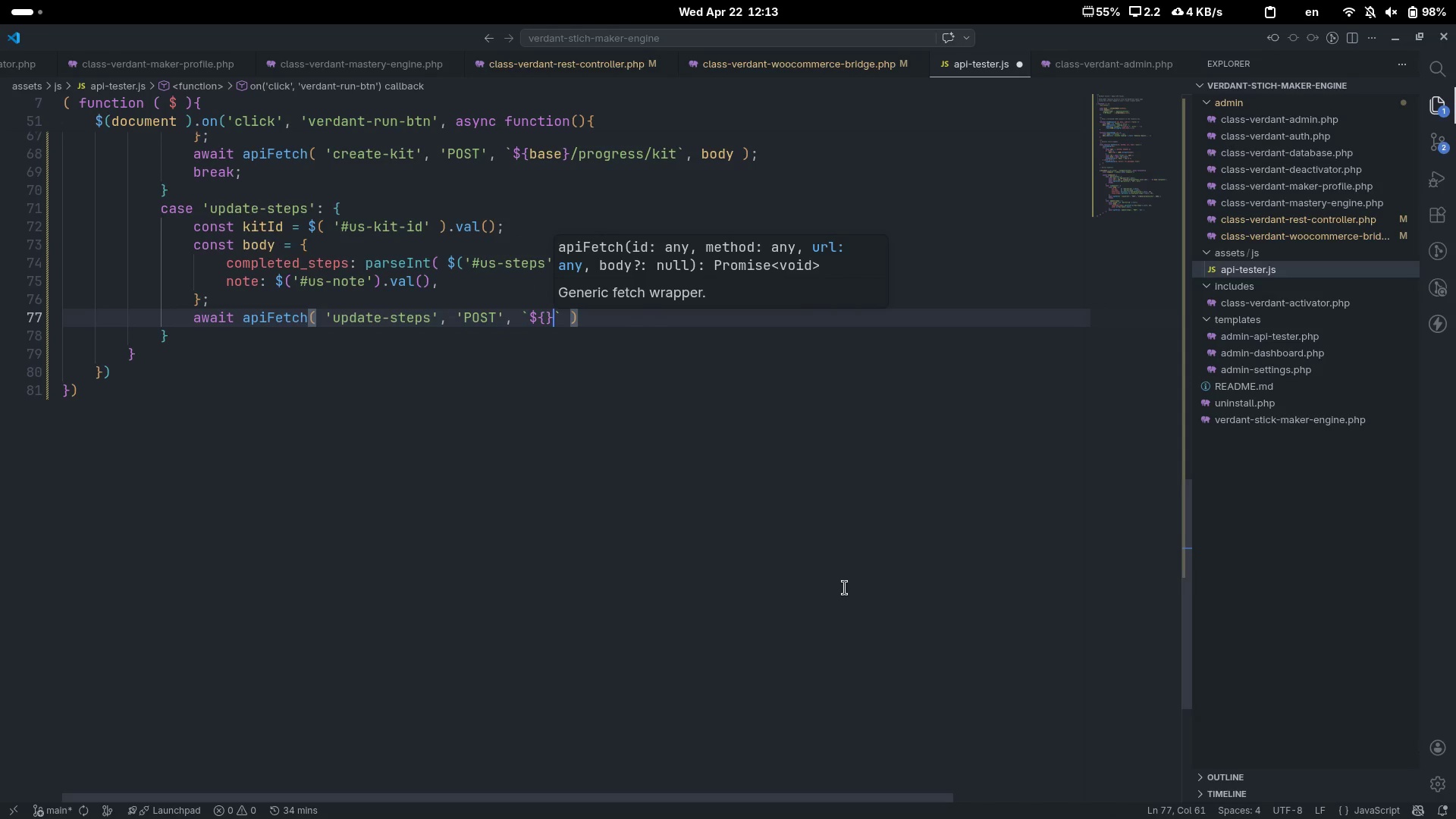 
key(ArrowLeft)
 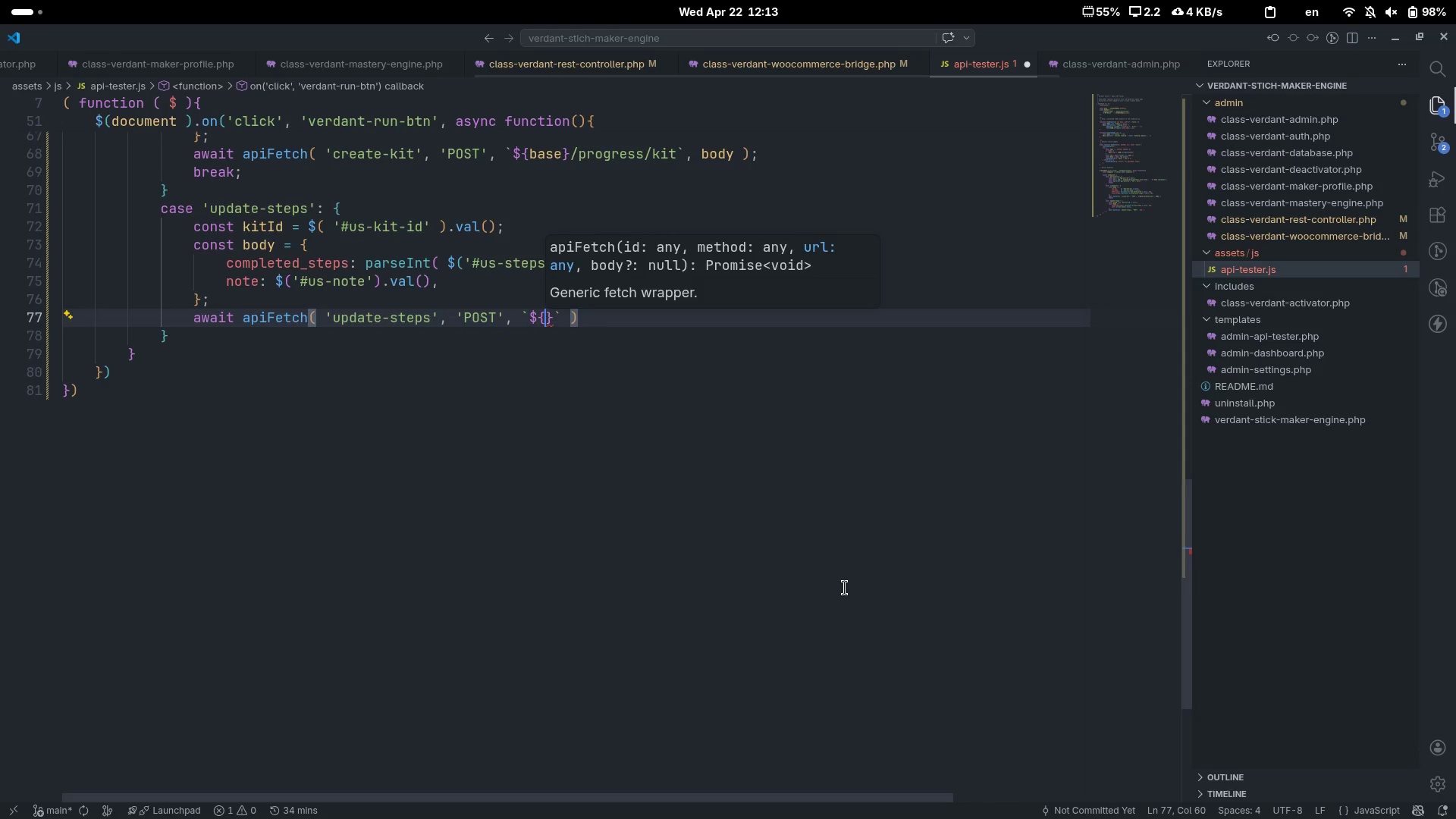 
type(as)
key(Backspace)
key(Backspace)
type(base)
 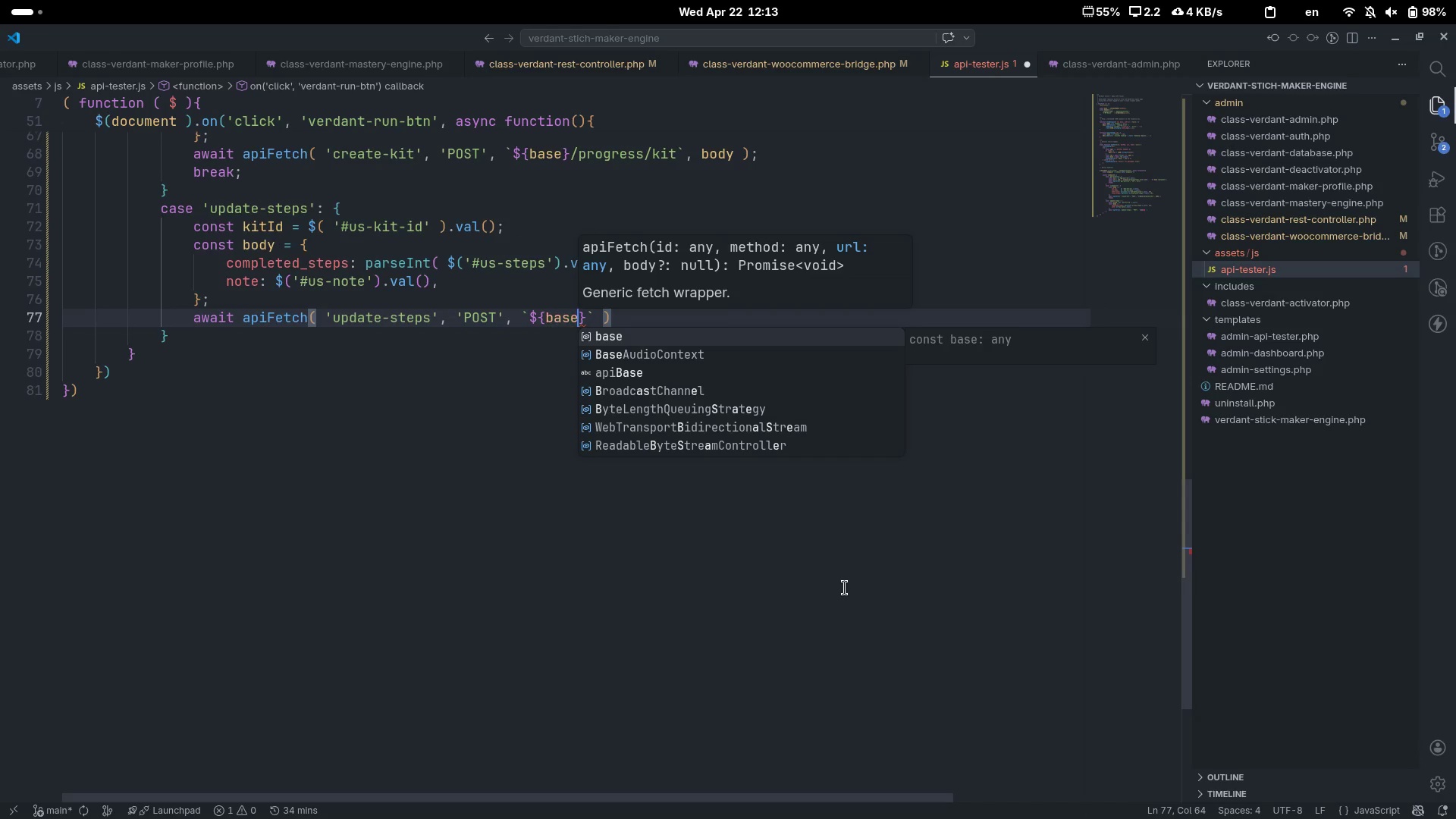 
key(ArrowRight)
 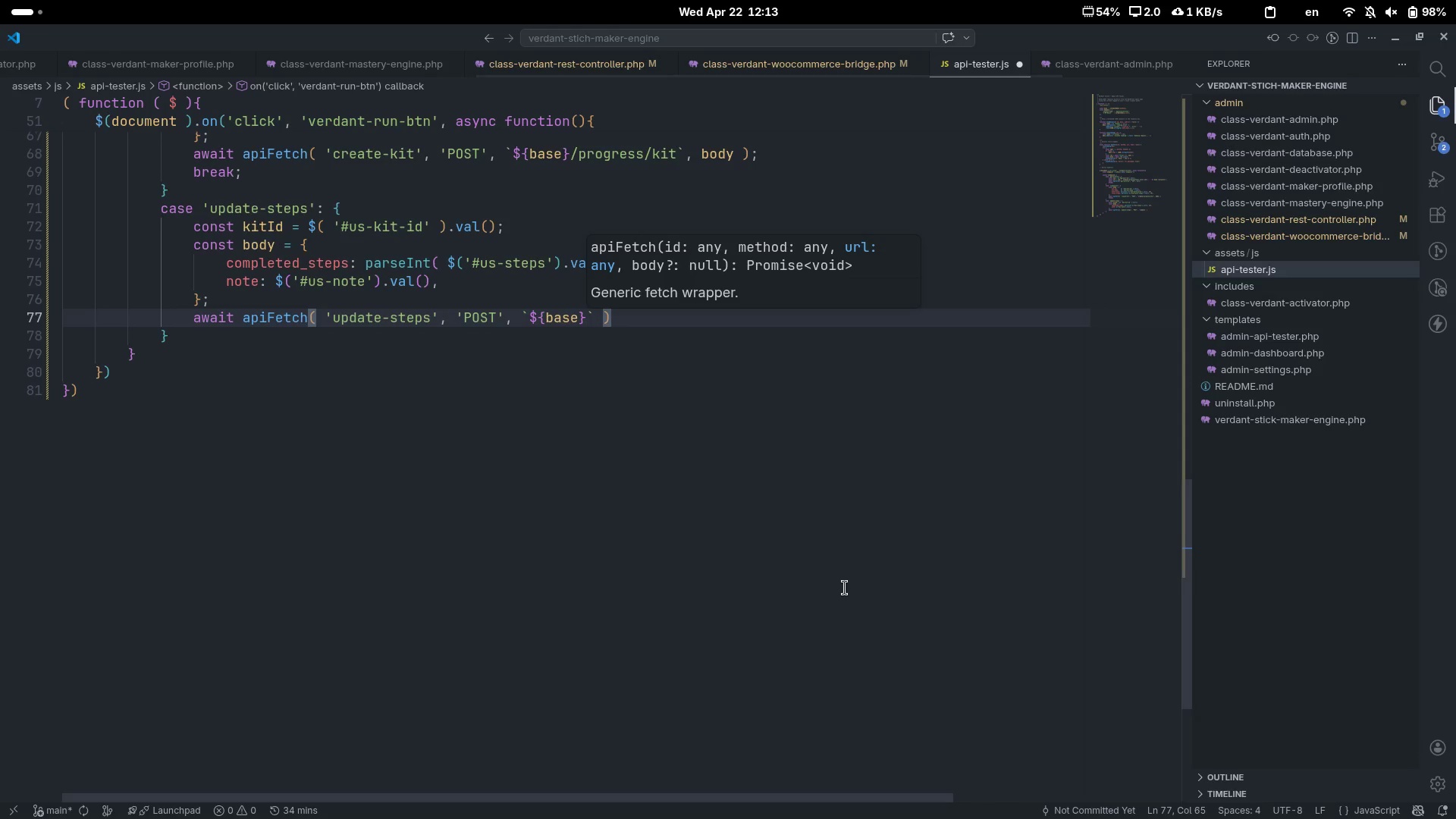 
type(/progress')
key(Backspace)
type(/${})
 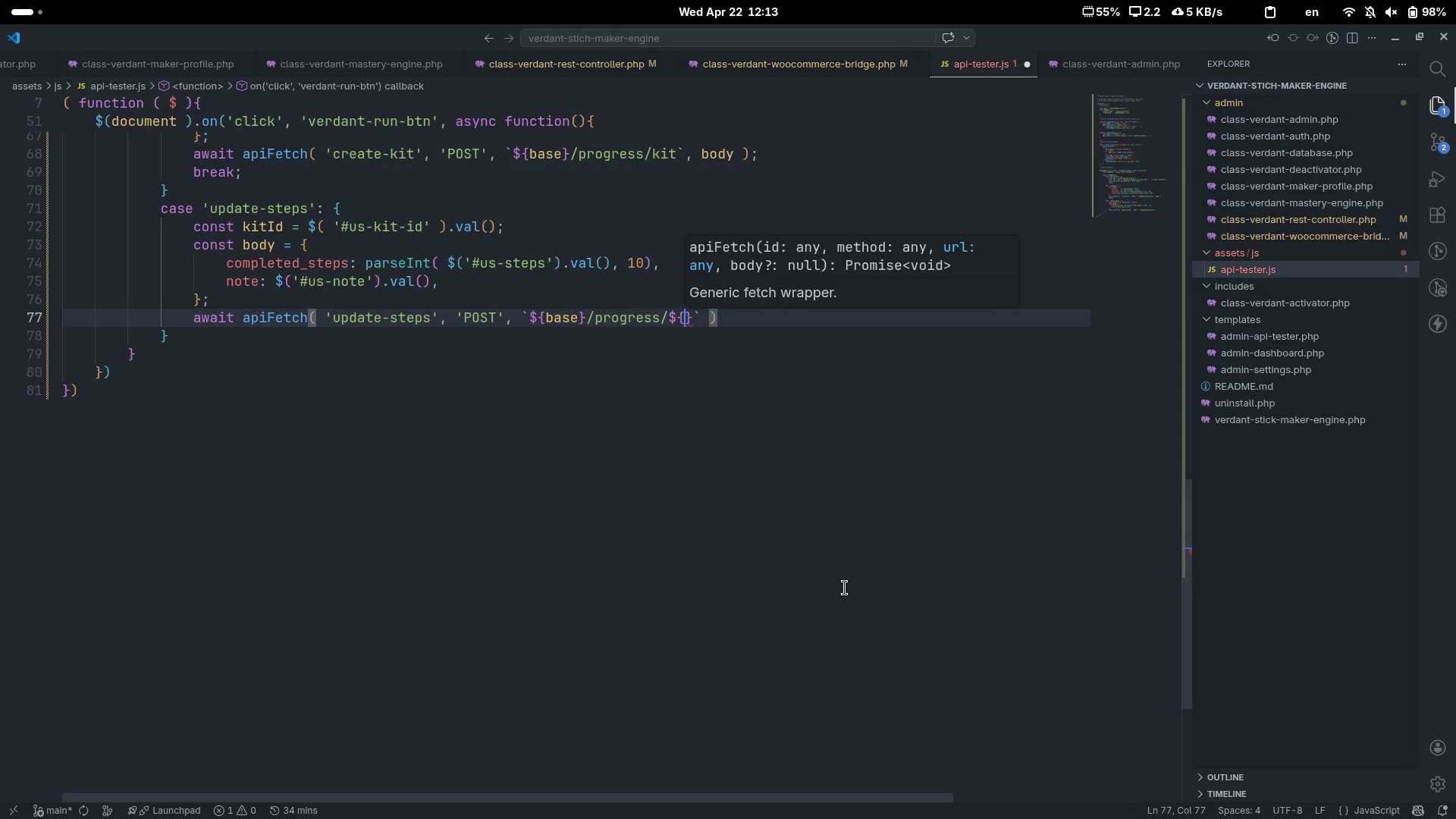 
 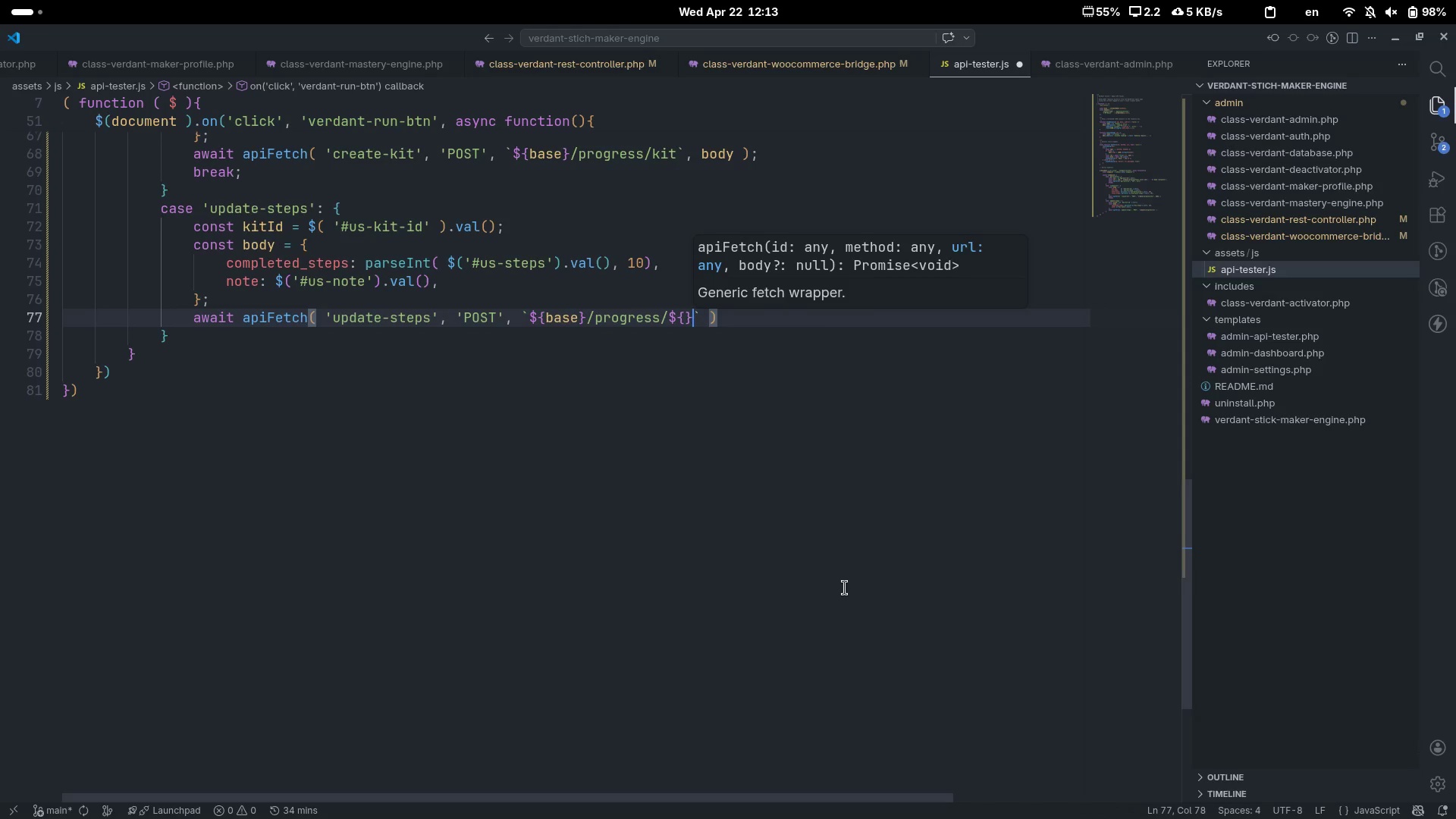 
key(ArrowLeft)
 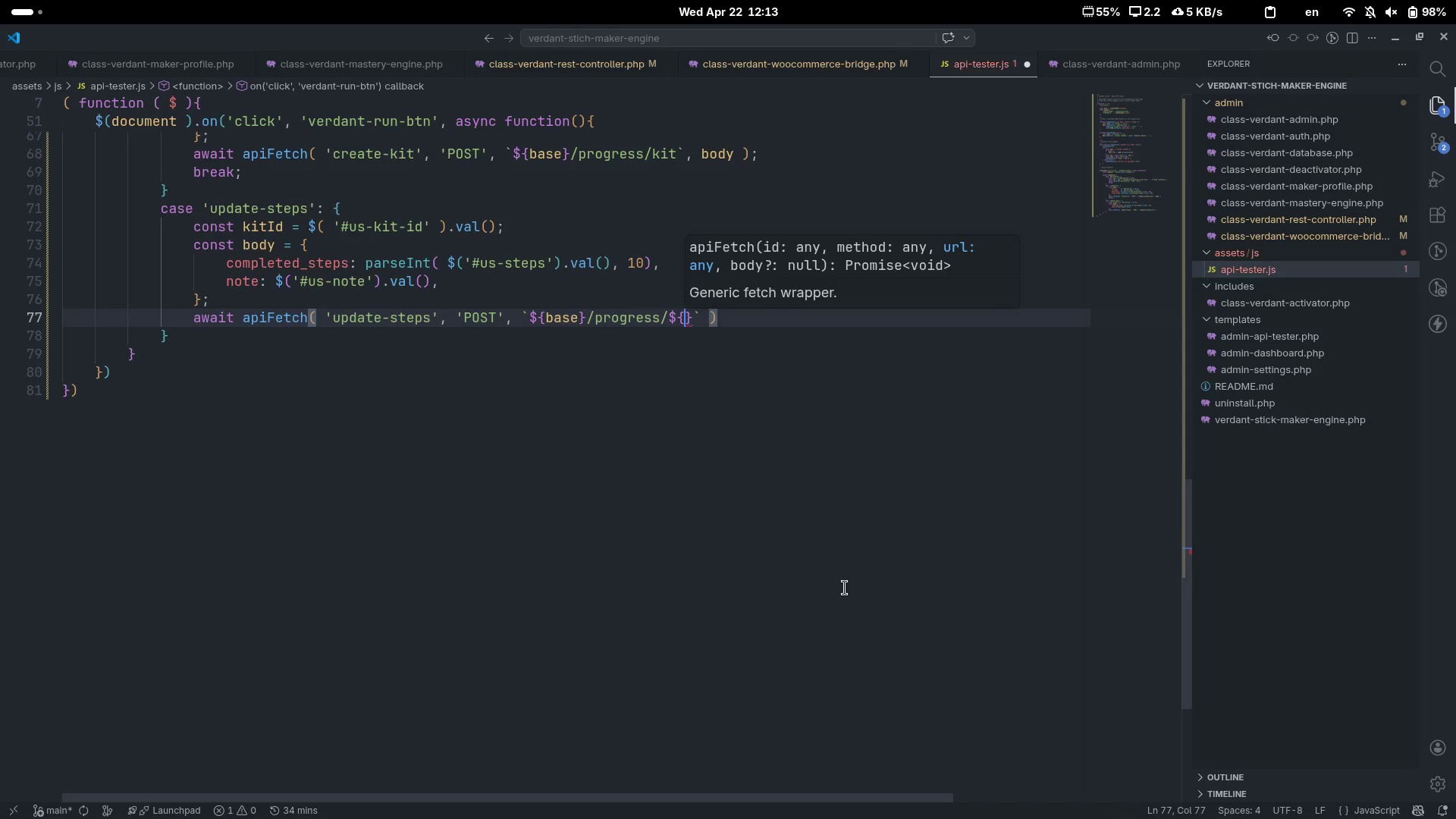 
type(kitID)
key(Backspace)
type(d)
 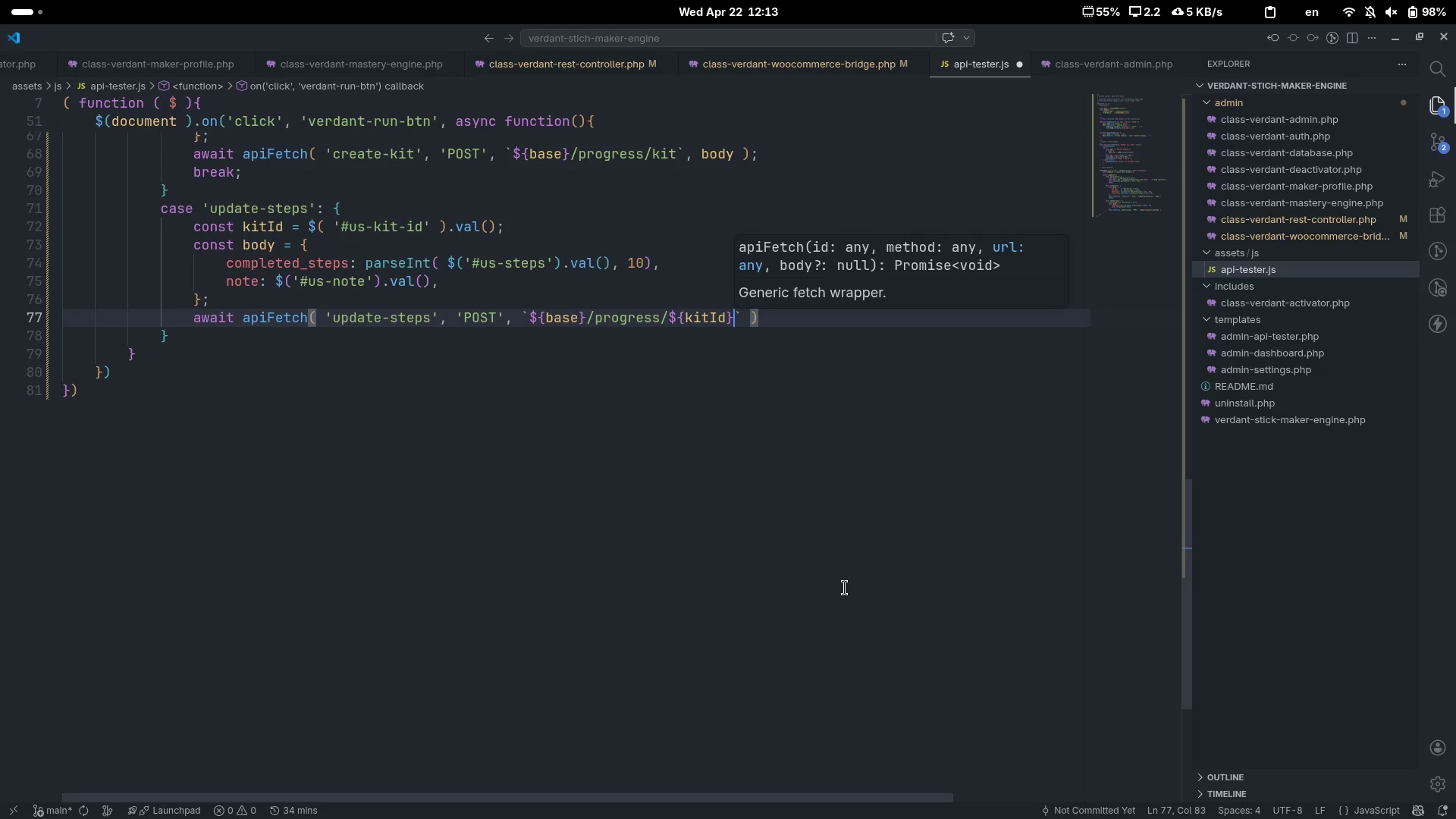 
 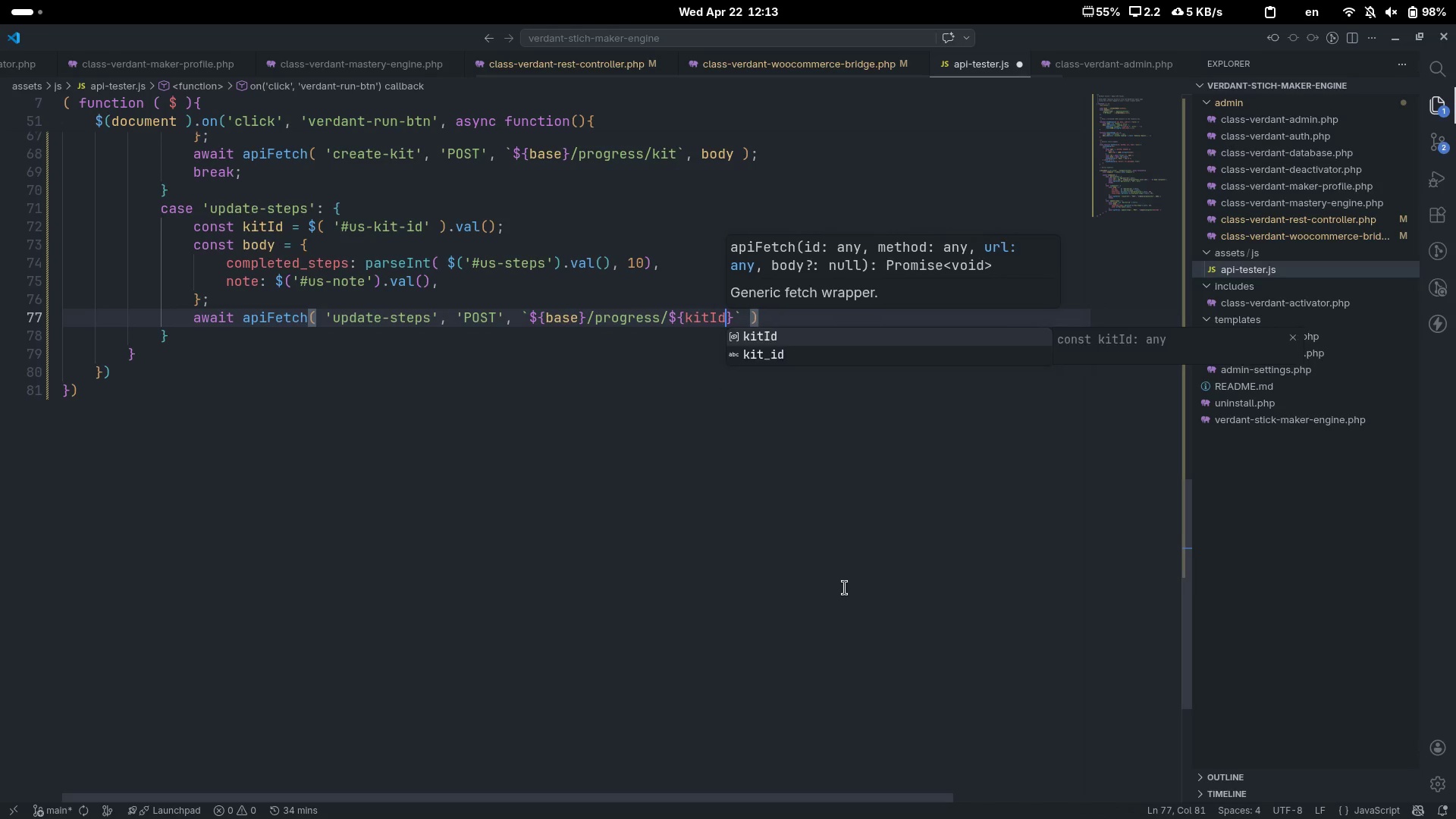 
key(ArrowRight)
 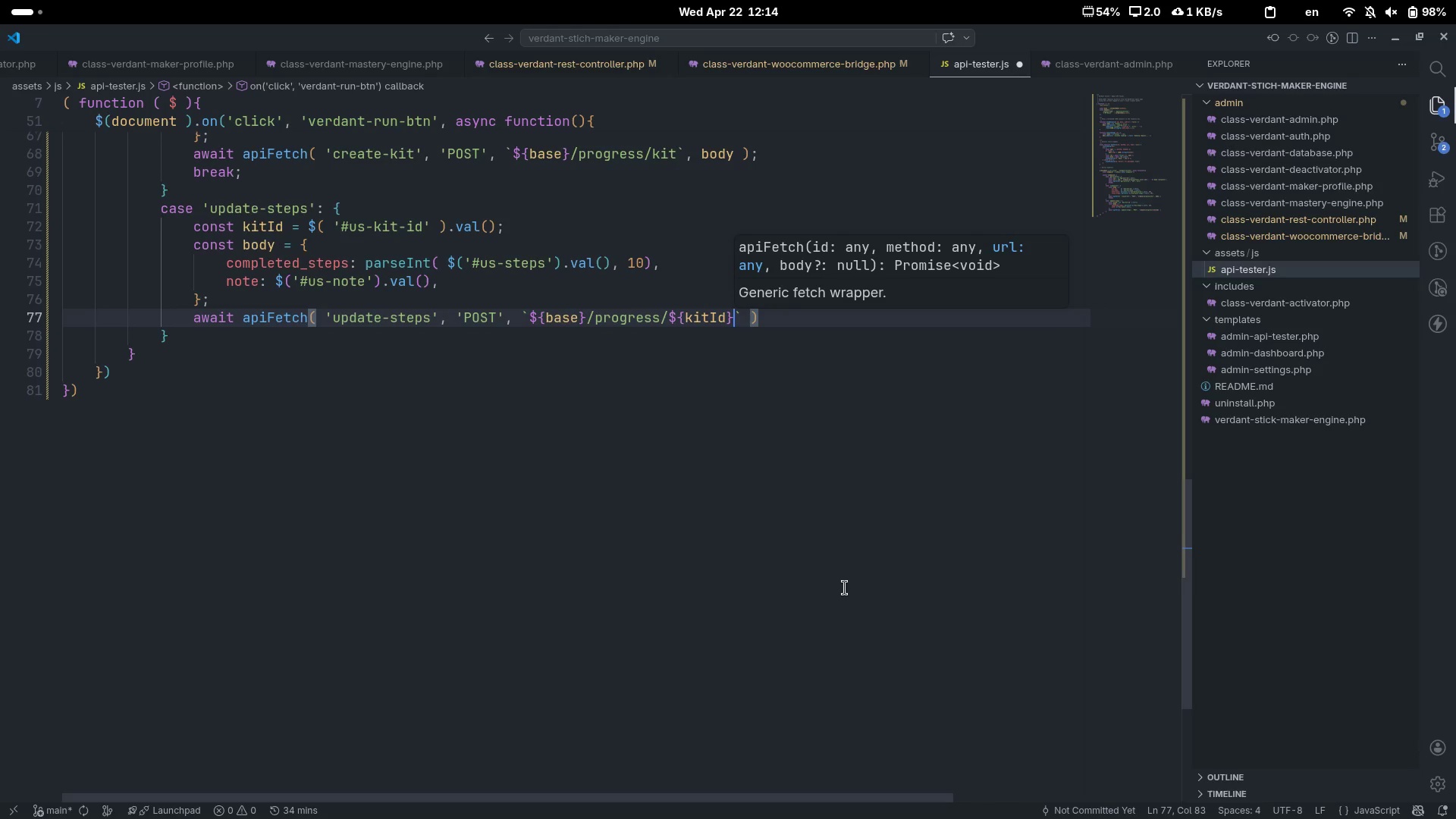 
type(/steps)
 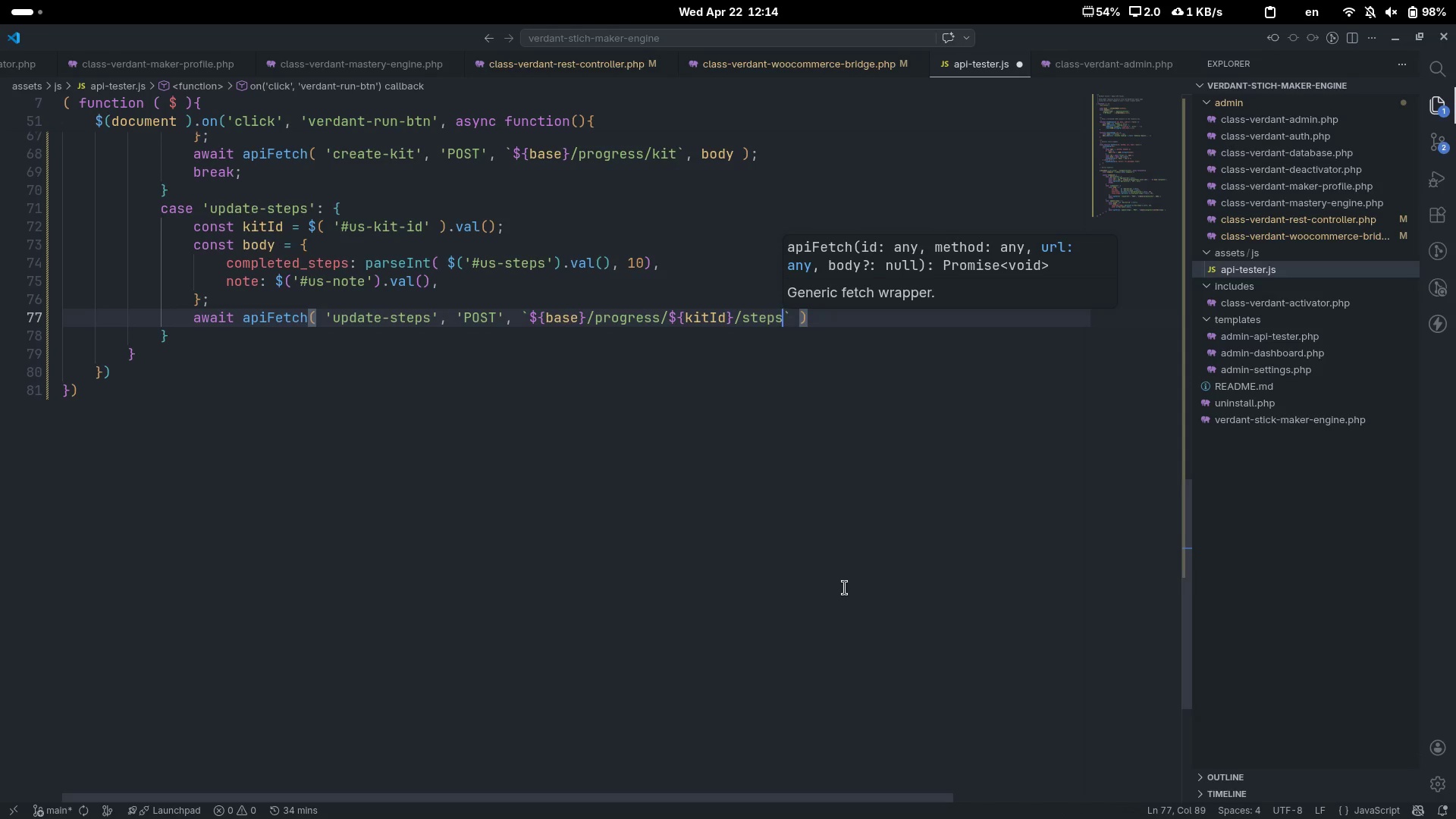 
key(ArrowRight)
 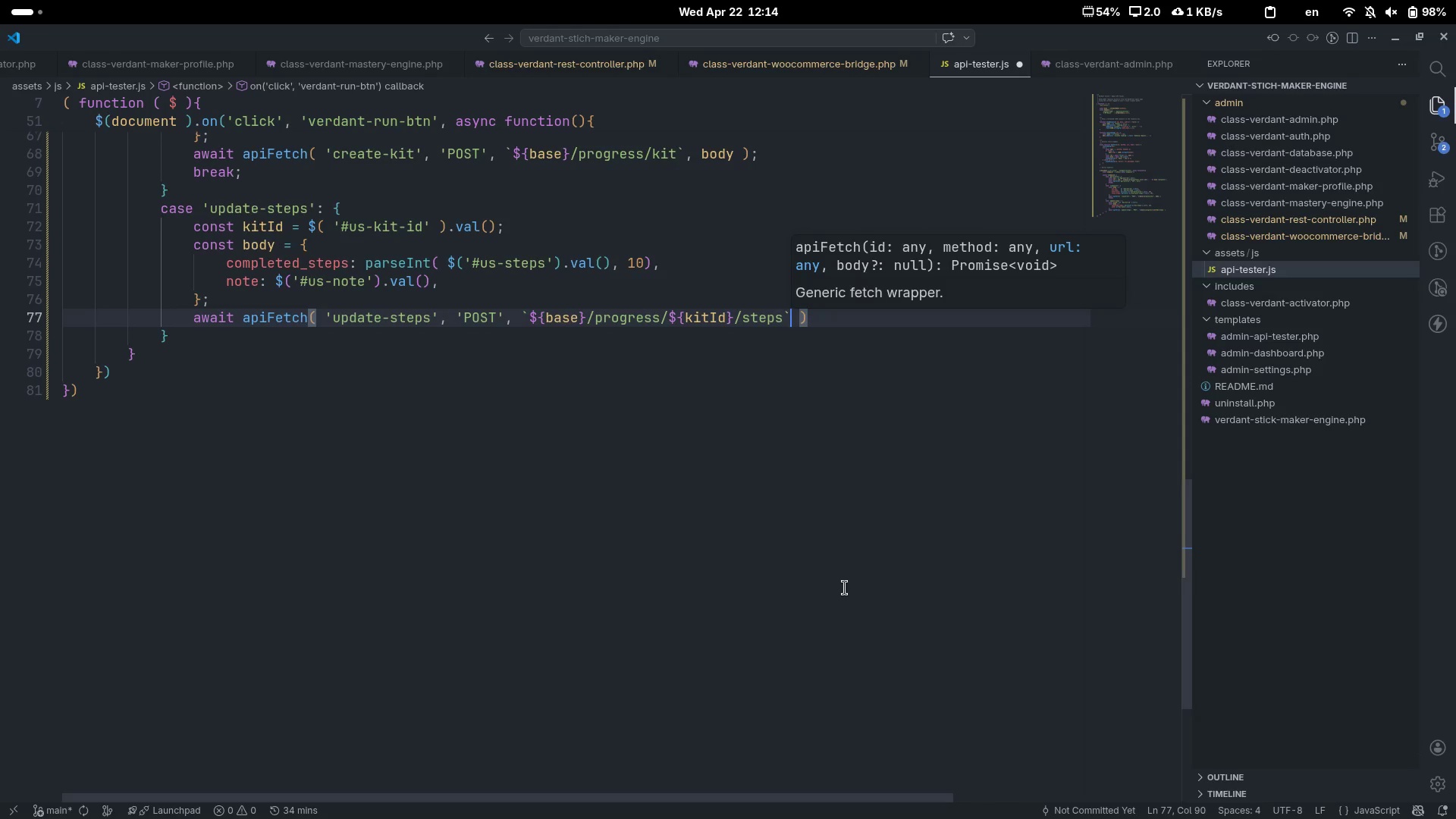 
key(Comma)
 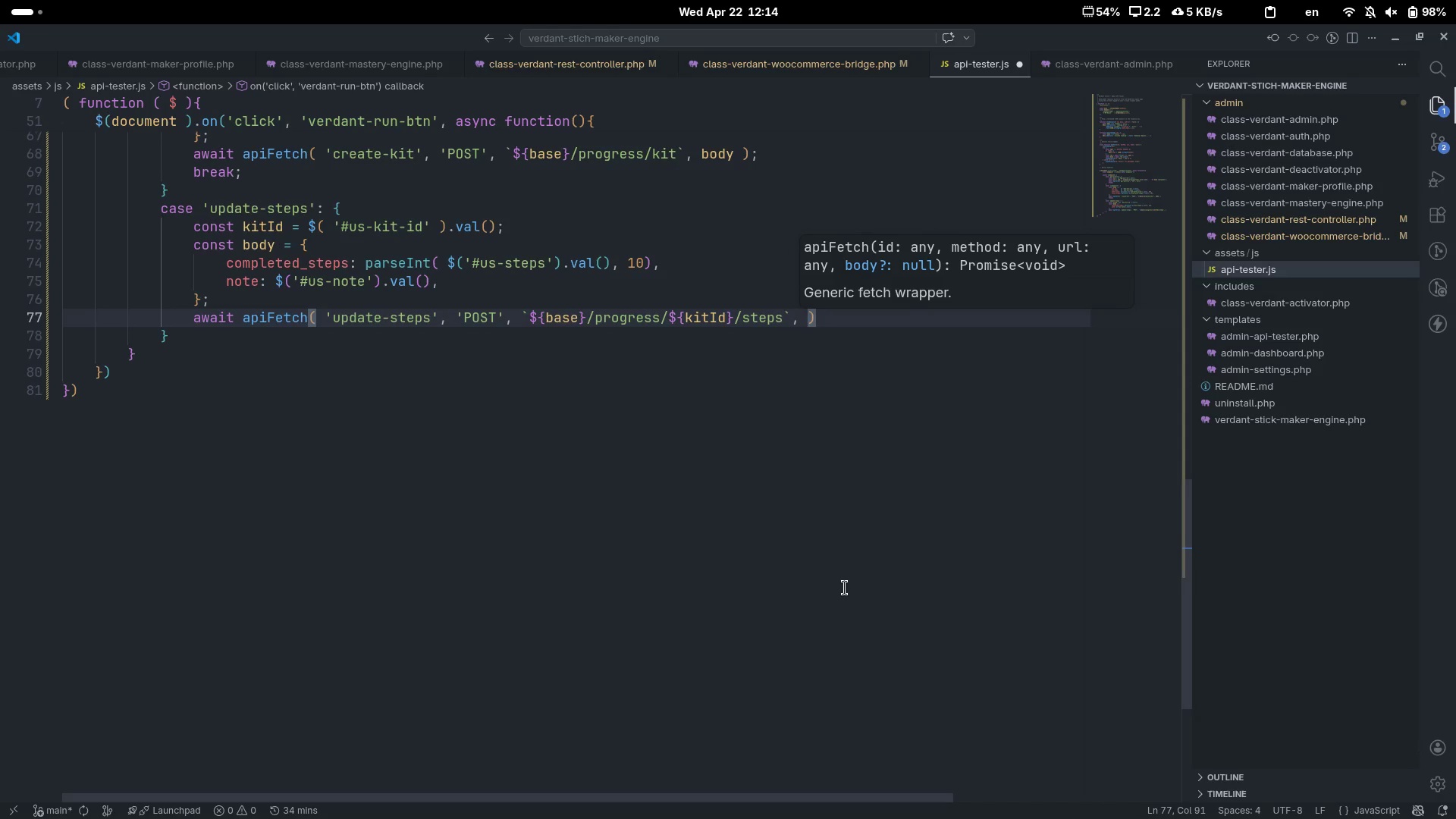 
type( o)
key(Backspace)
type(bod)
key(Tab)
 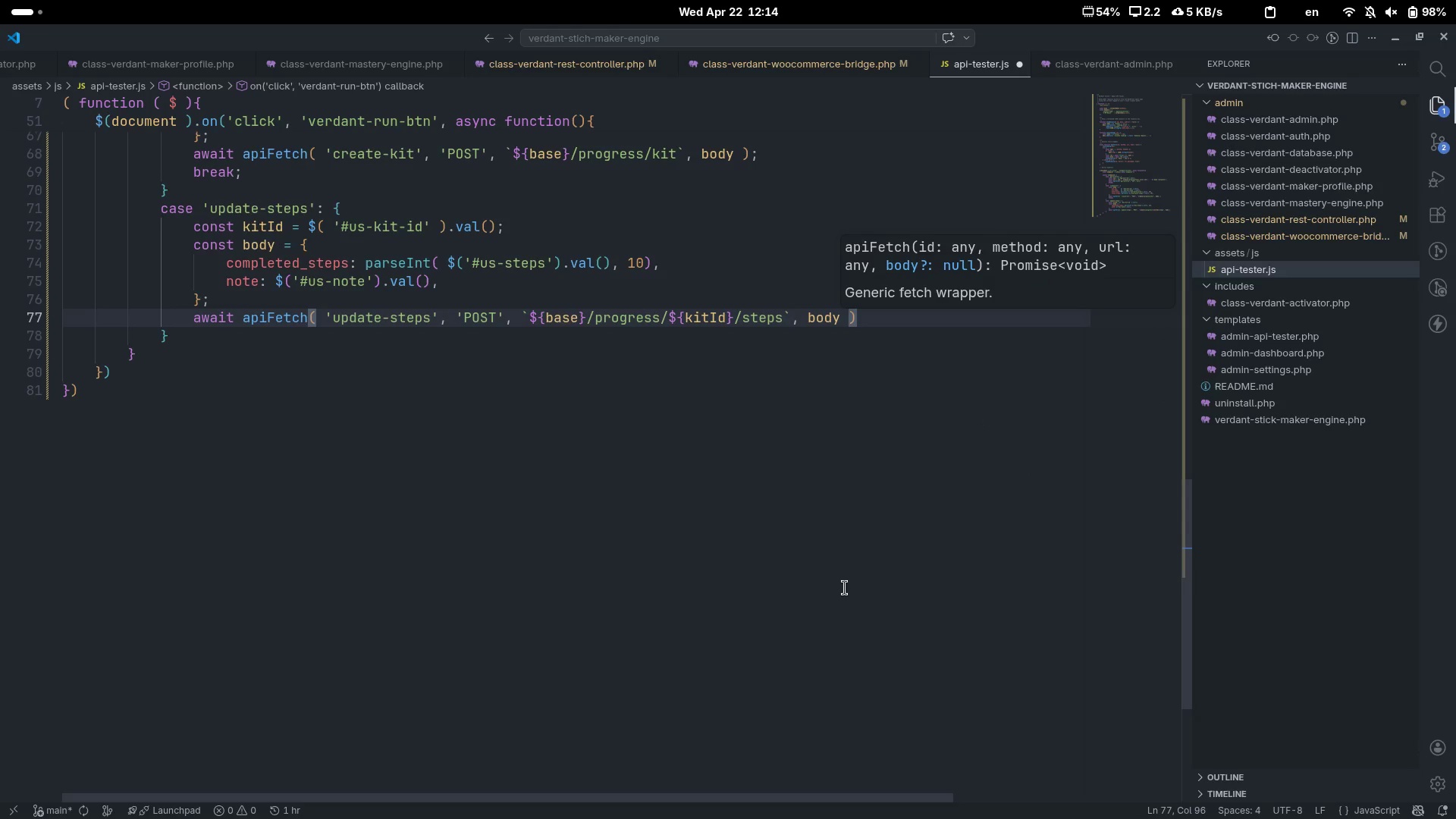 
key(ArrowRight)
 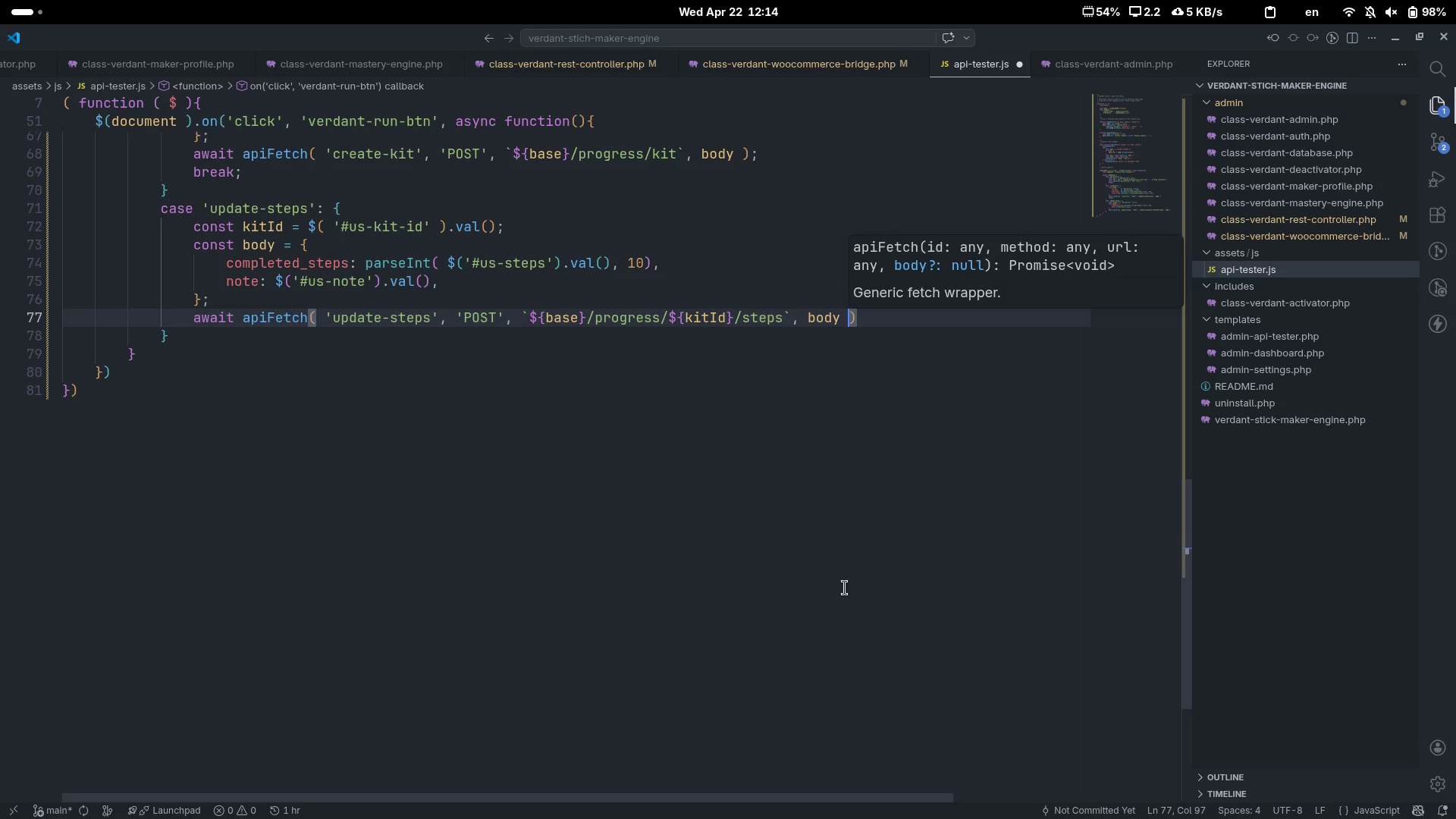 
key(ArrowRight)
 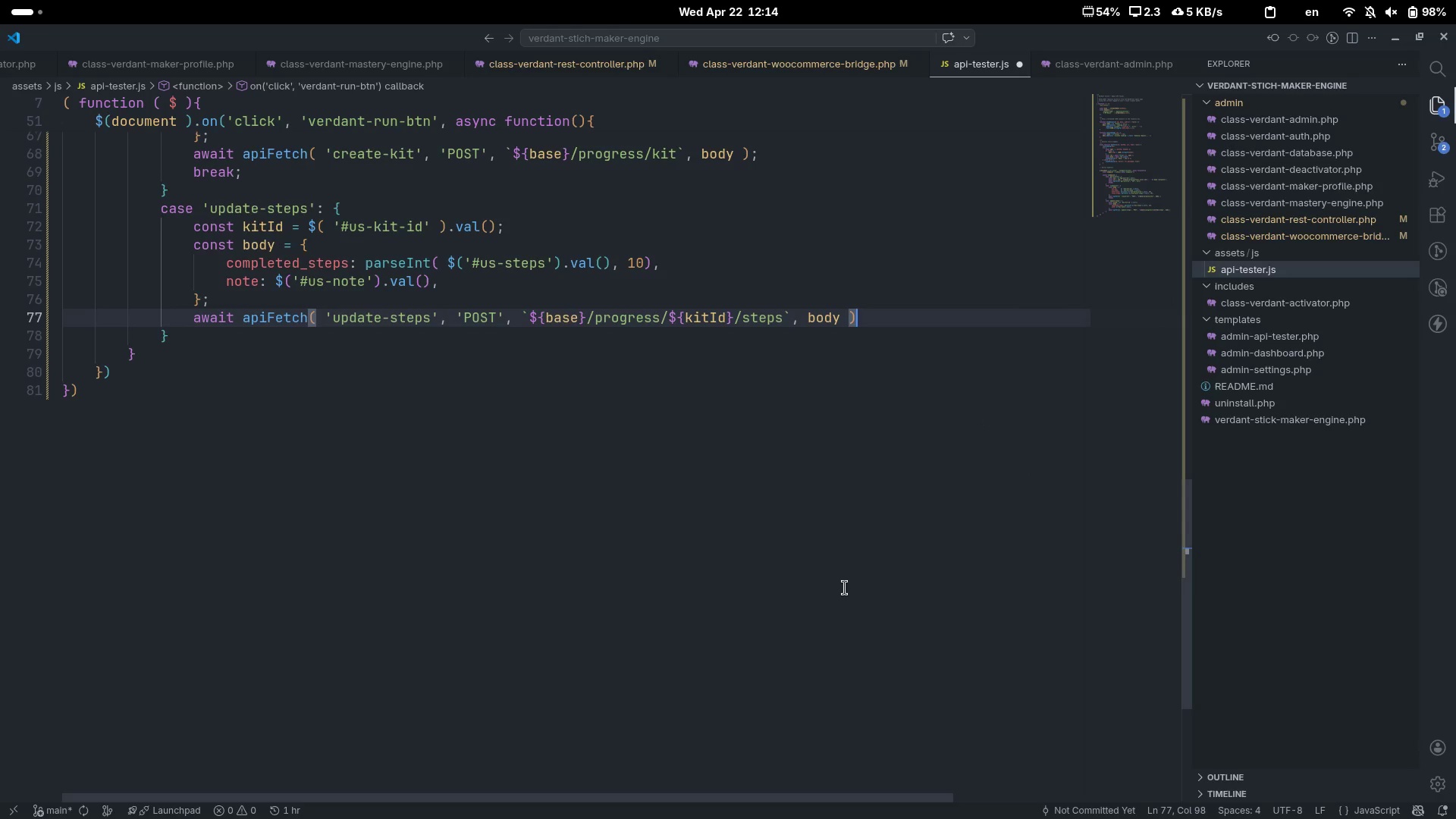 
key(Semicolon)
 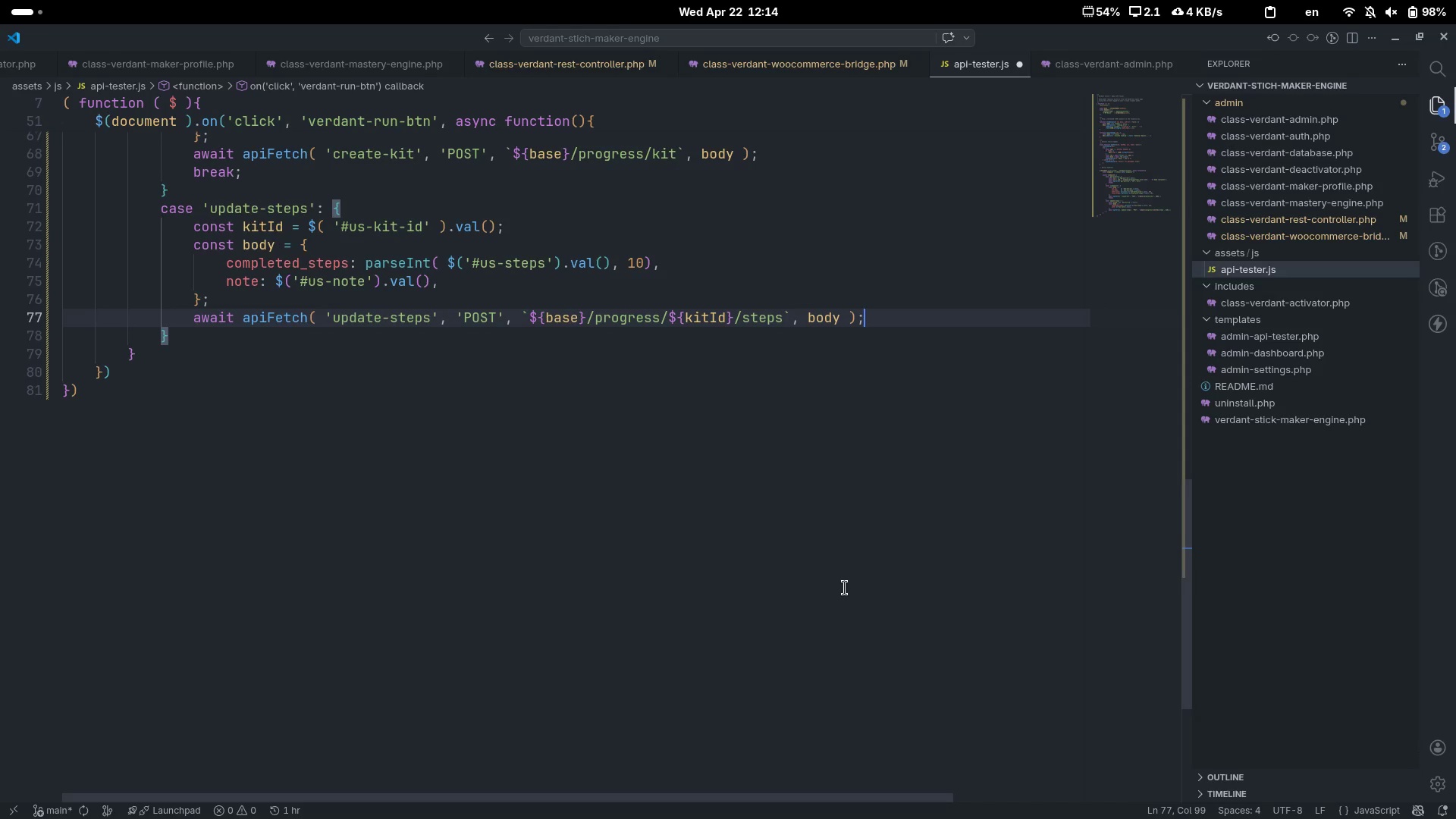 
wait(12.2)
 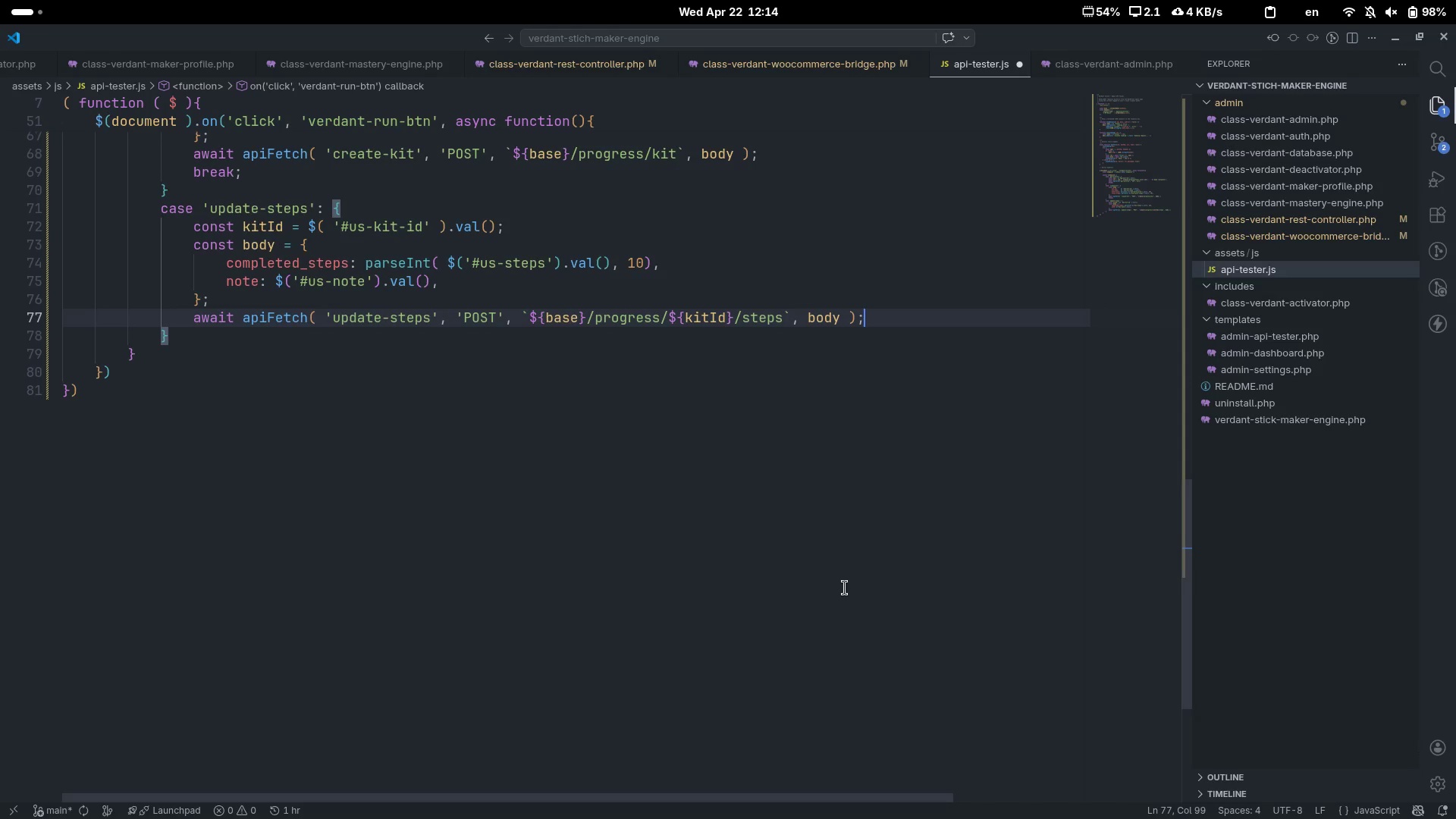 
key(Enter)
 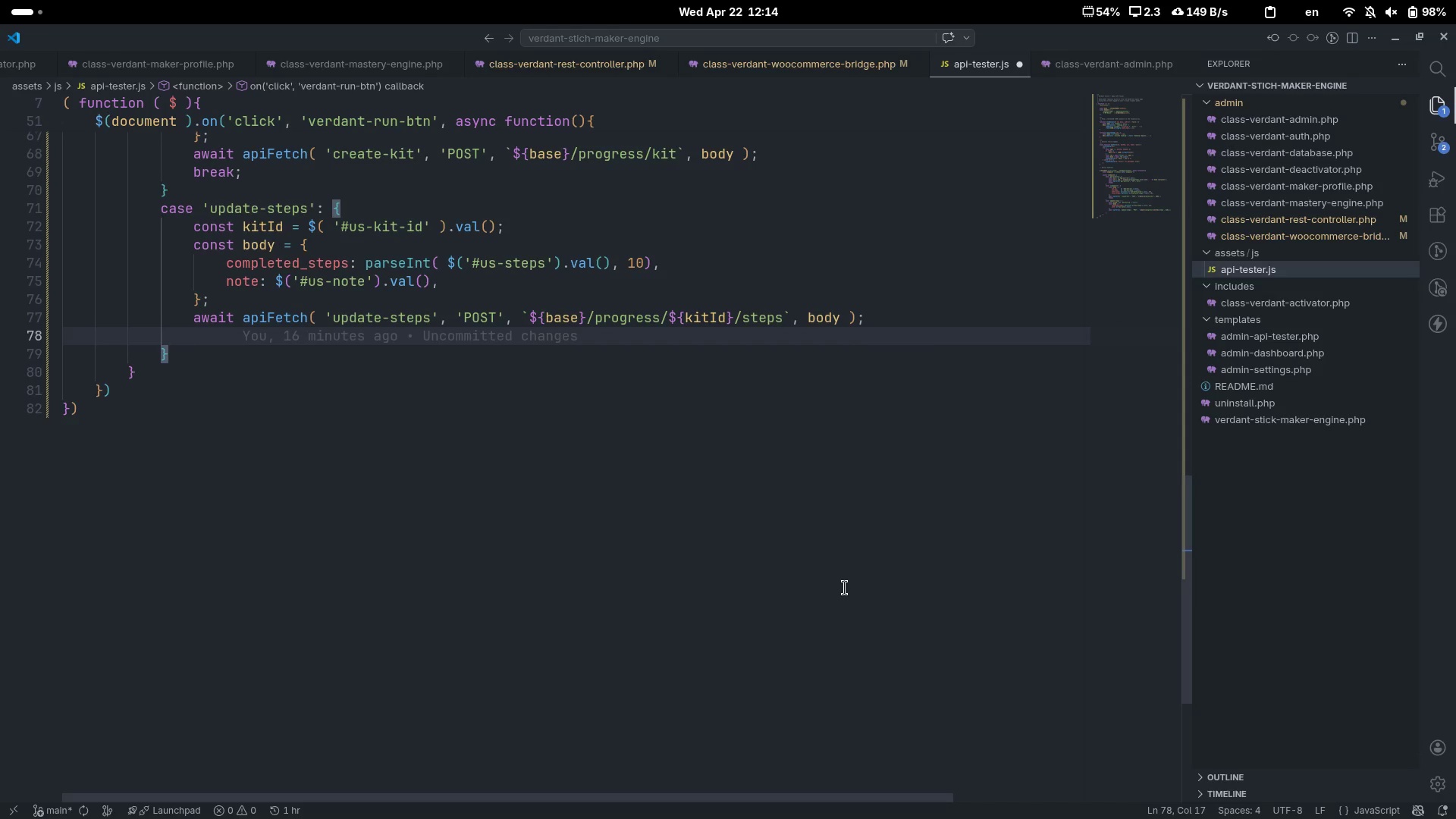 
type(breakl)
key(Backspace)
type(l)
key(Backspace)
type(;)
 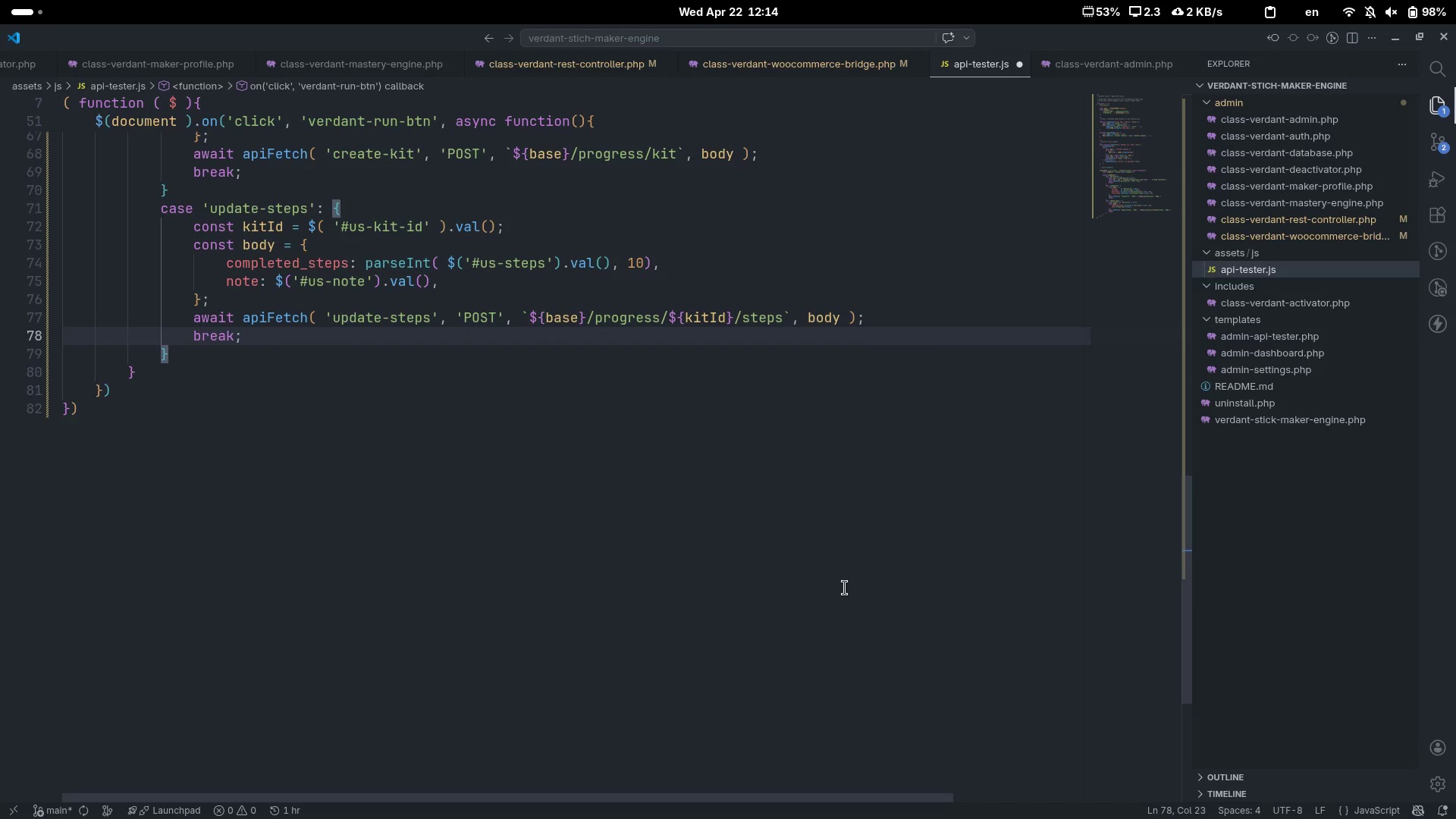 
key(ArrowUp)
 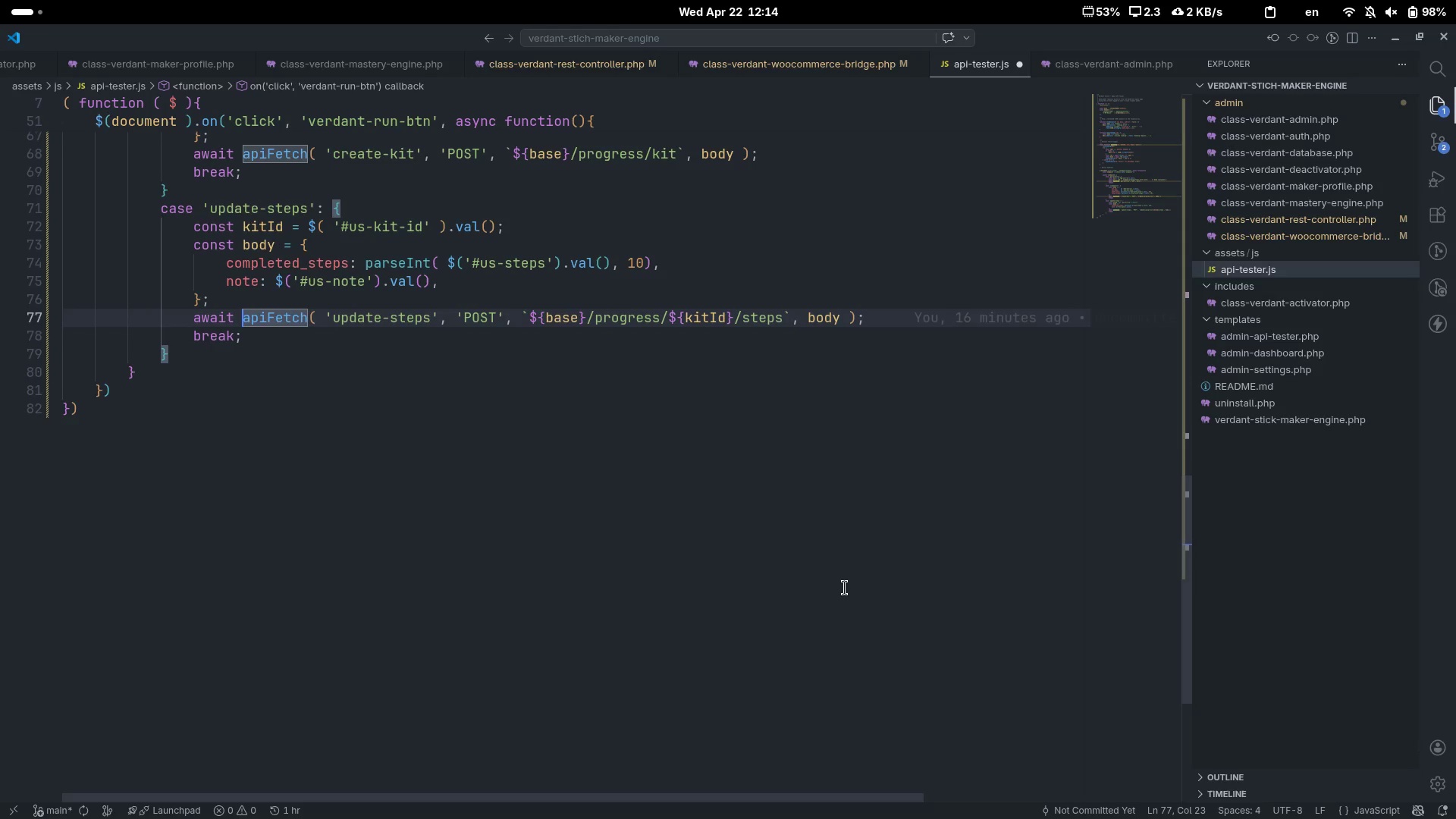 
key(ArrowUp)
 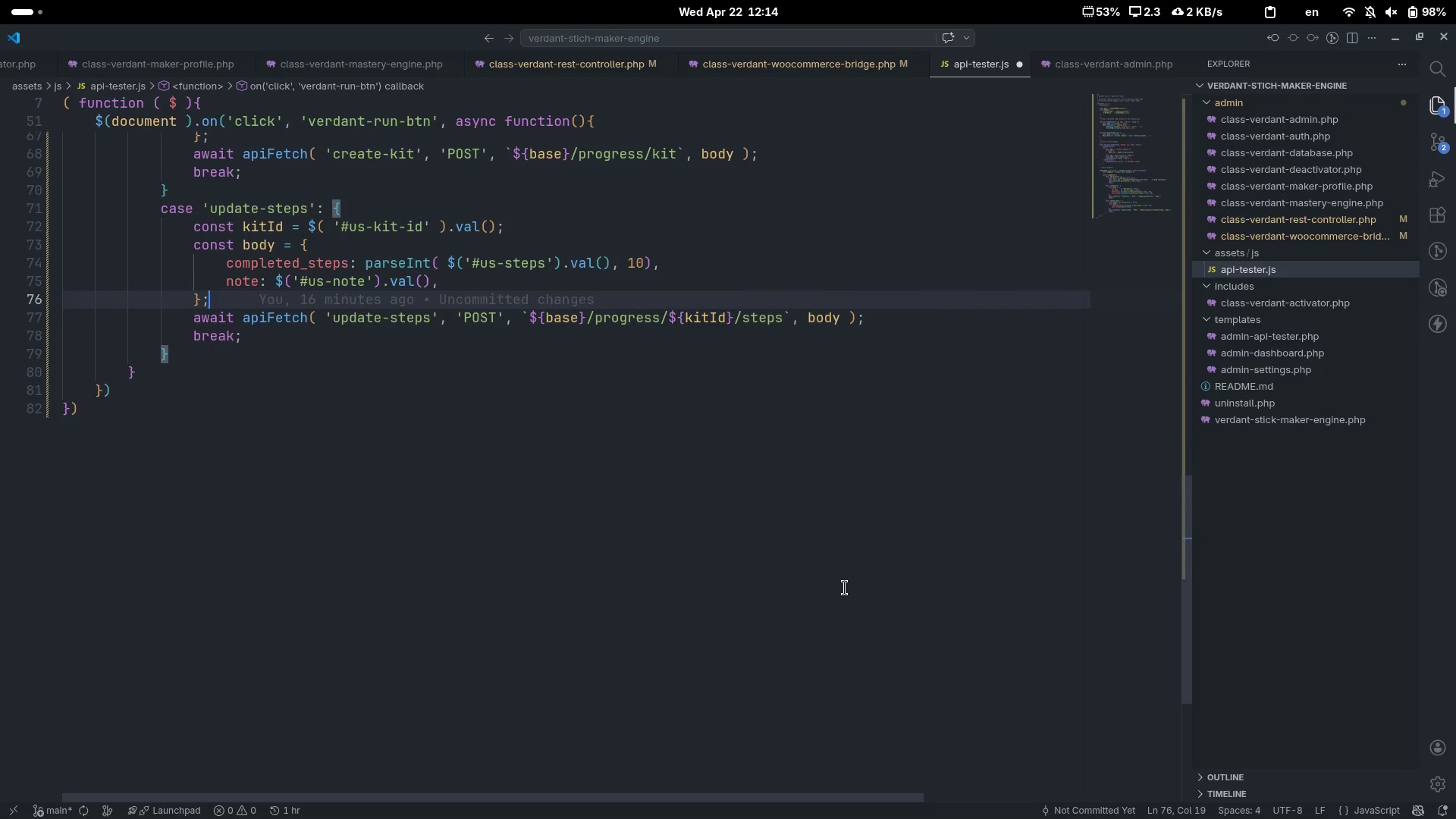 
key(ArrowDown)
 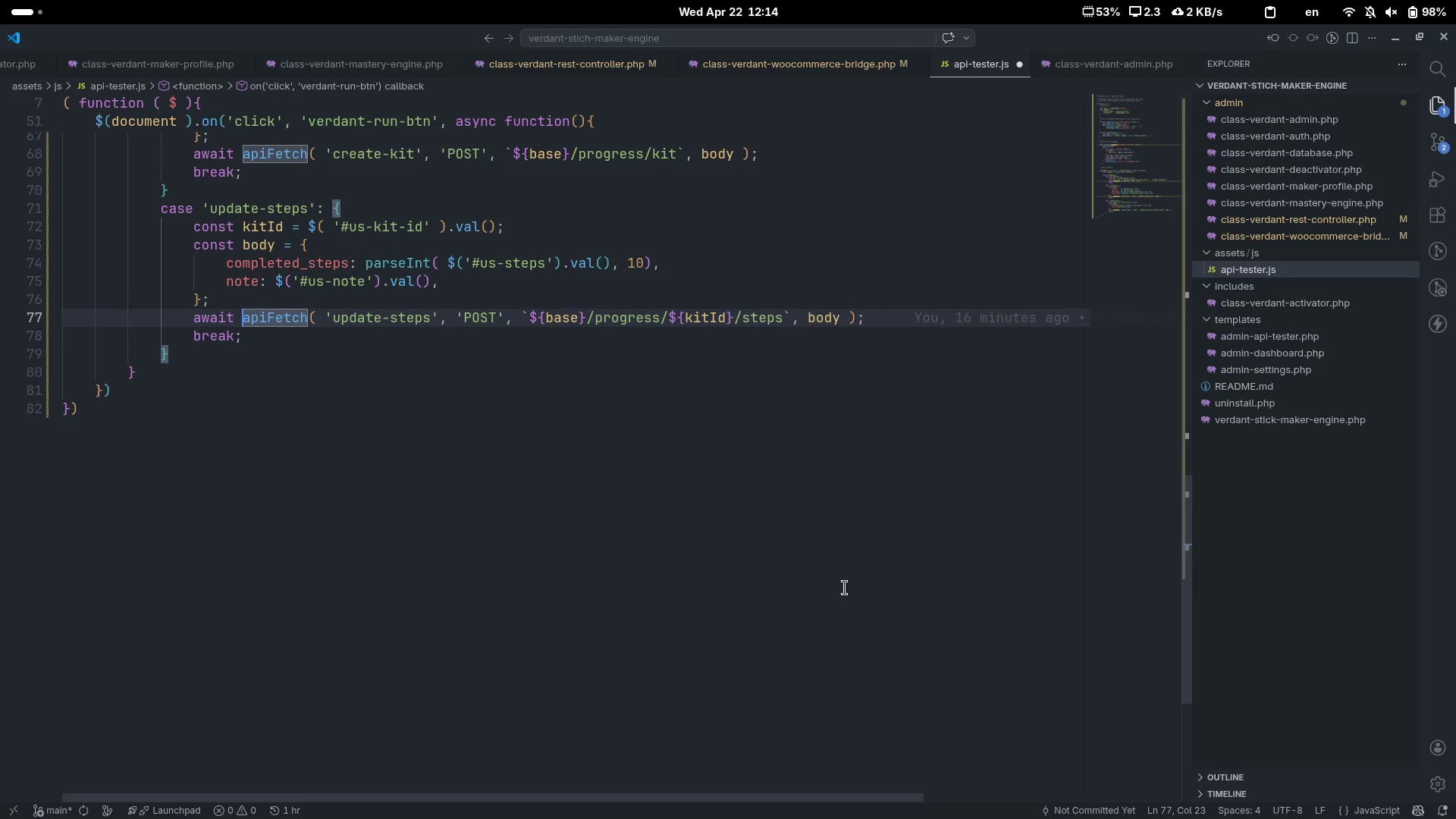 
key(ArrowDown)
 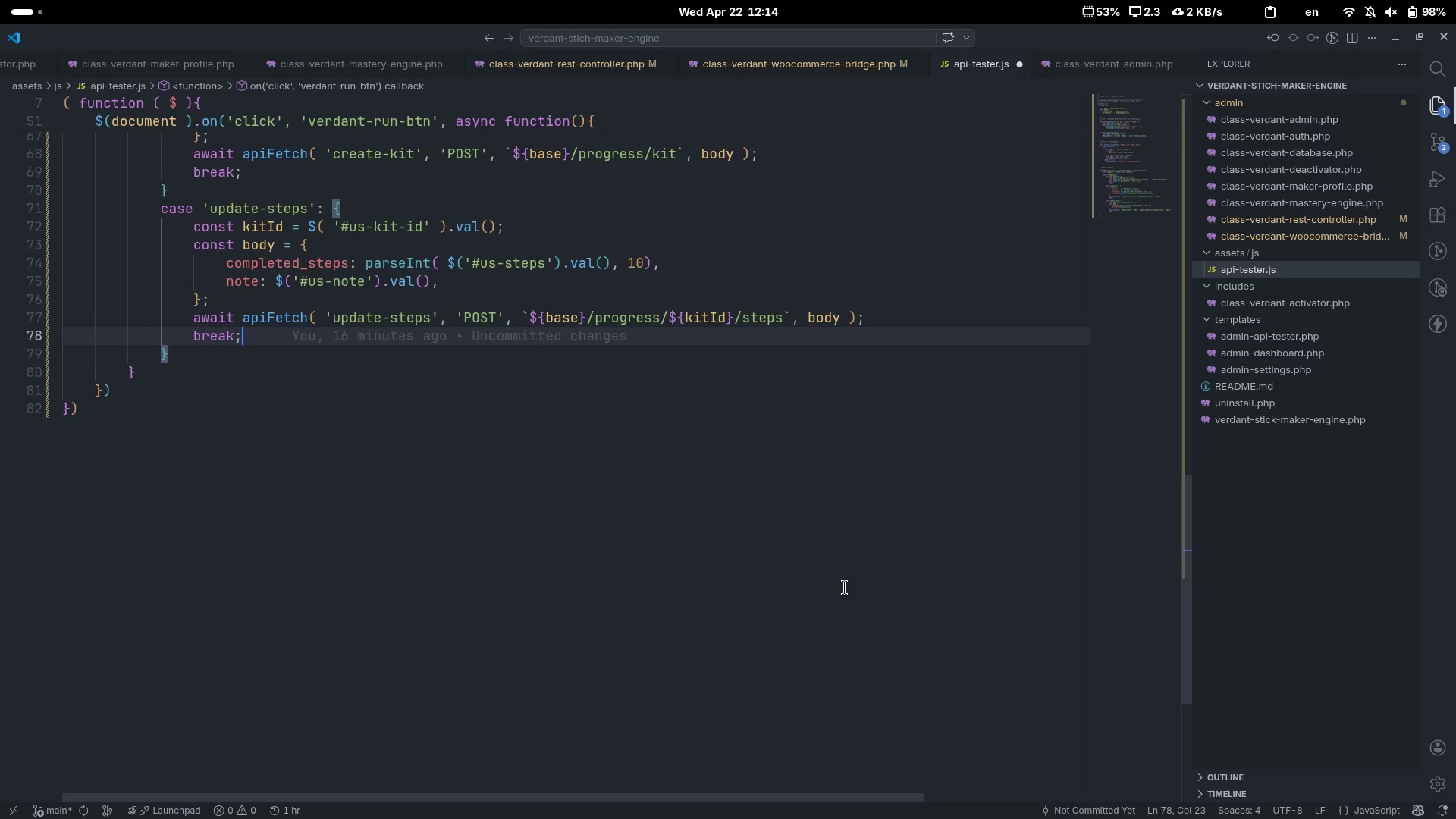 
key(ArrowDown)
 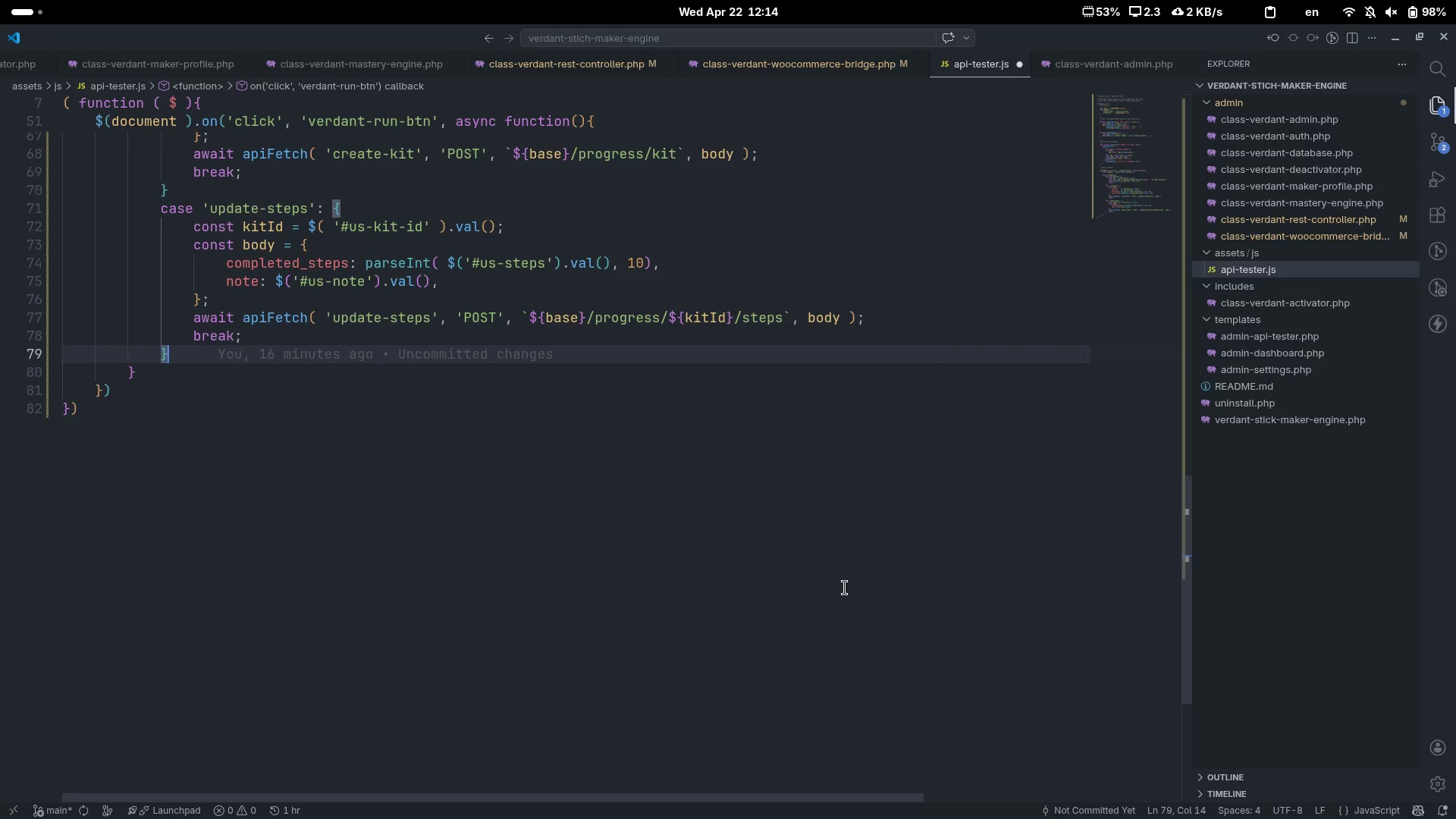 
key(Enter)
 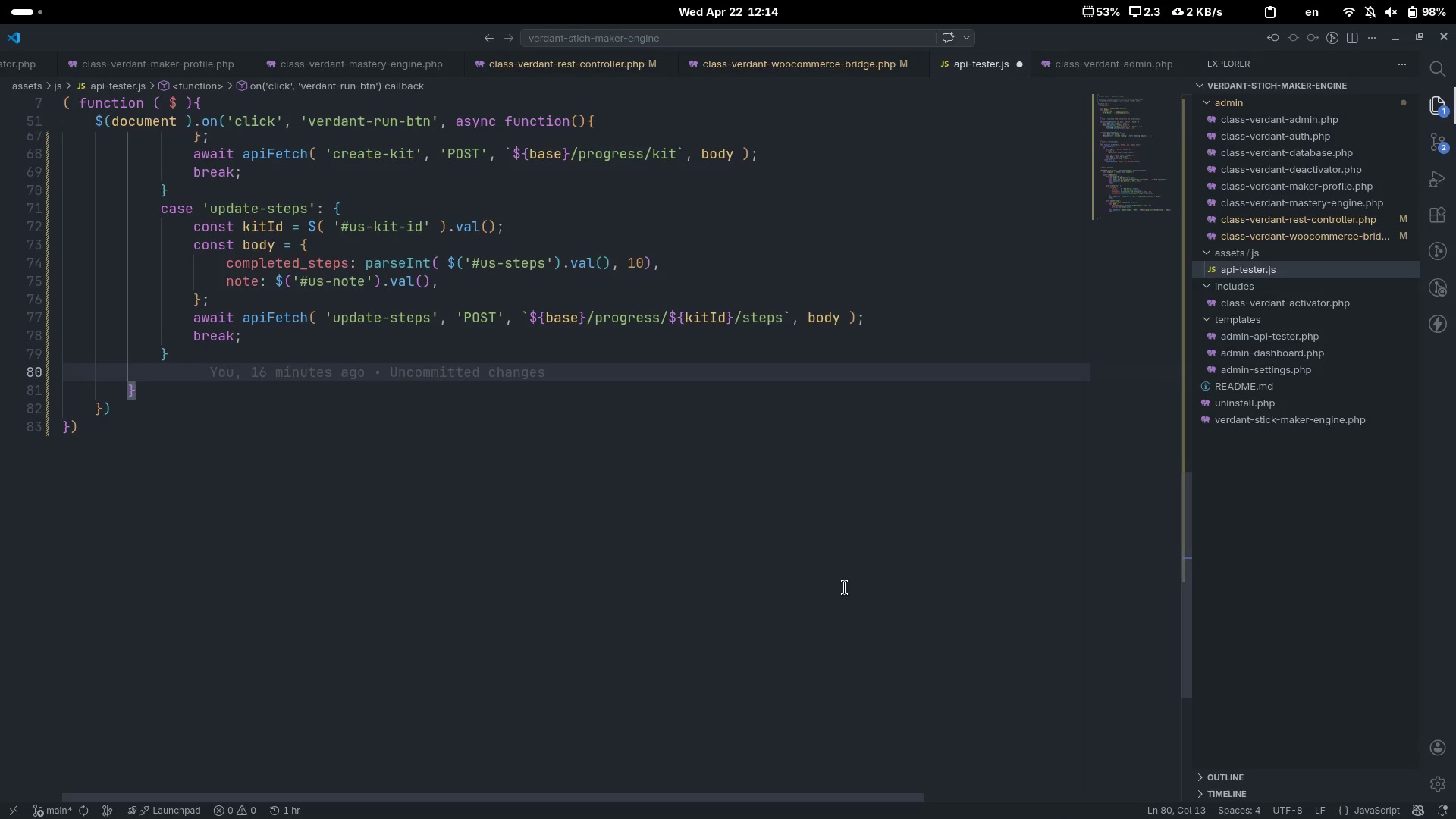 
type(case 'add-image)
 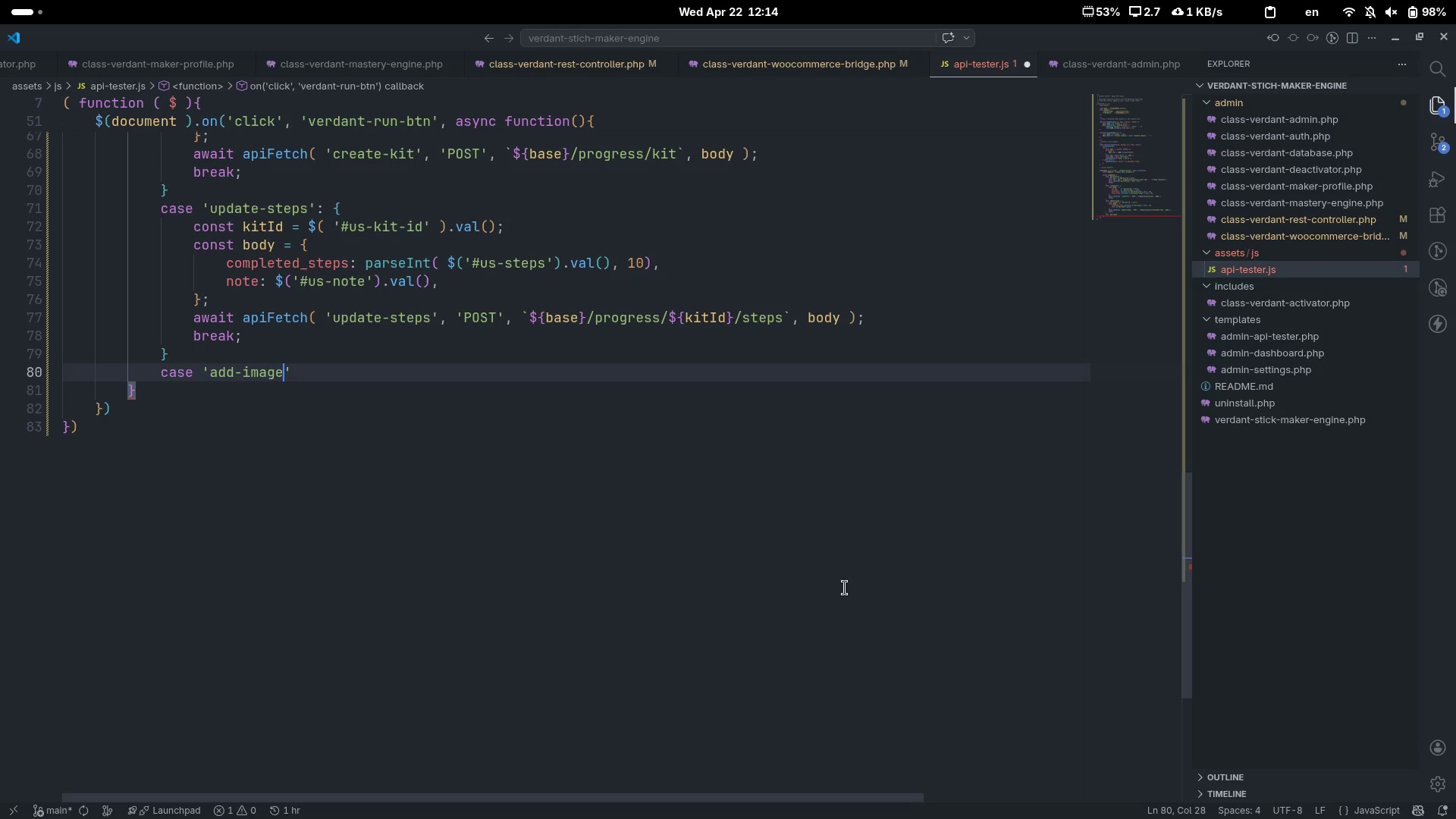 
key(ArrowRight)
 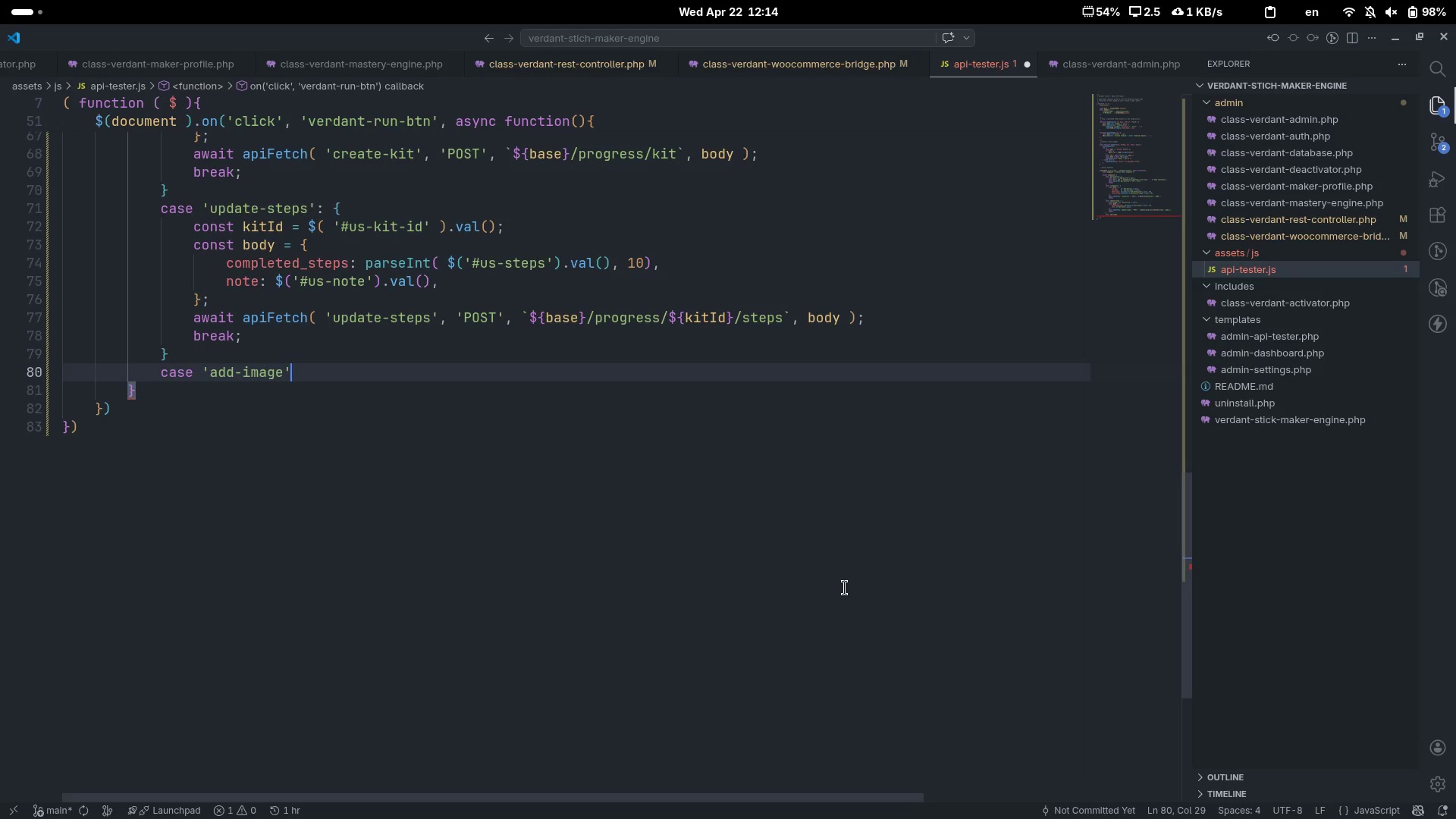 
key(Shift+ShiftLeft)
 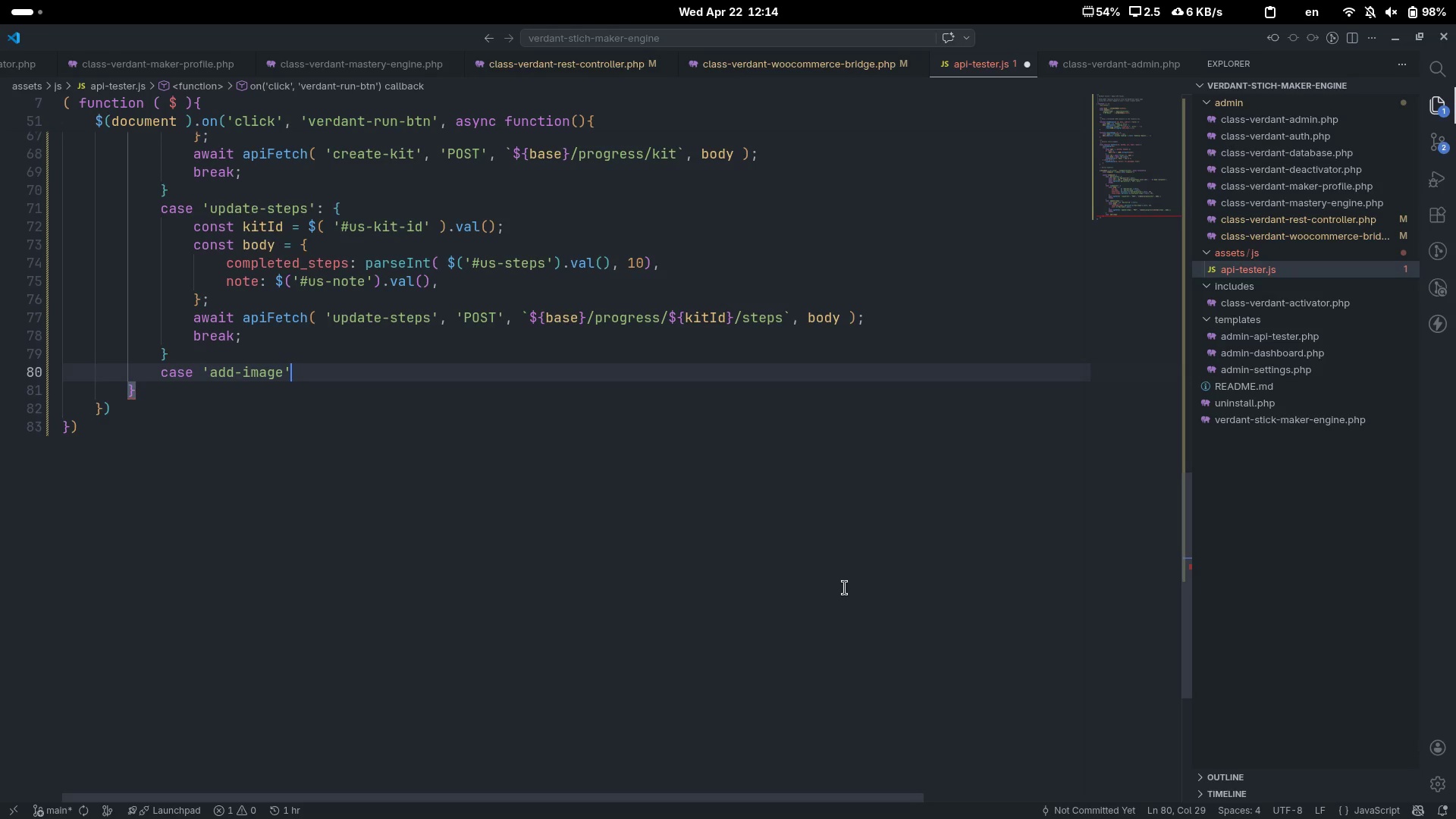 
key(Shift+Semicolon)
 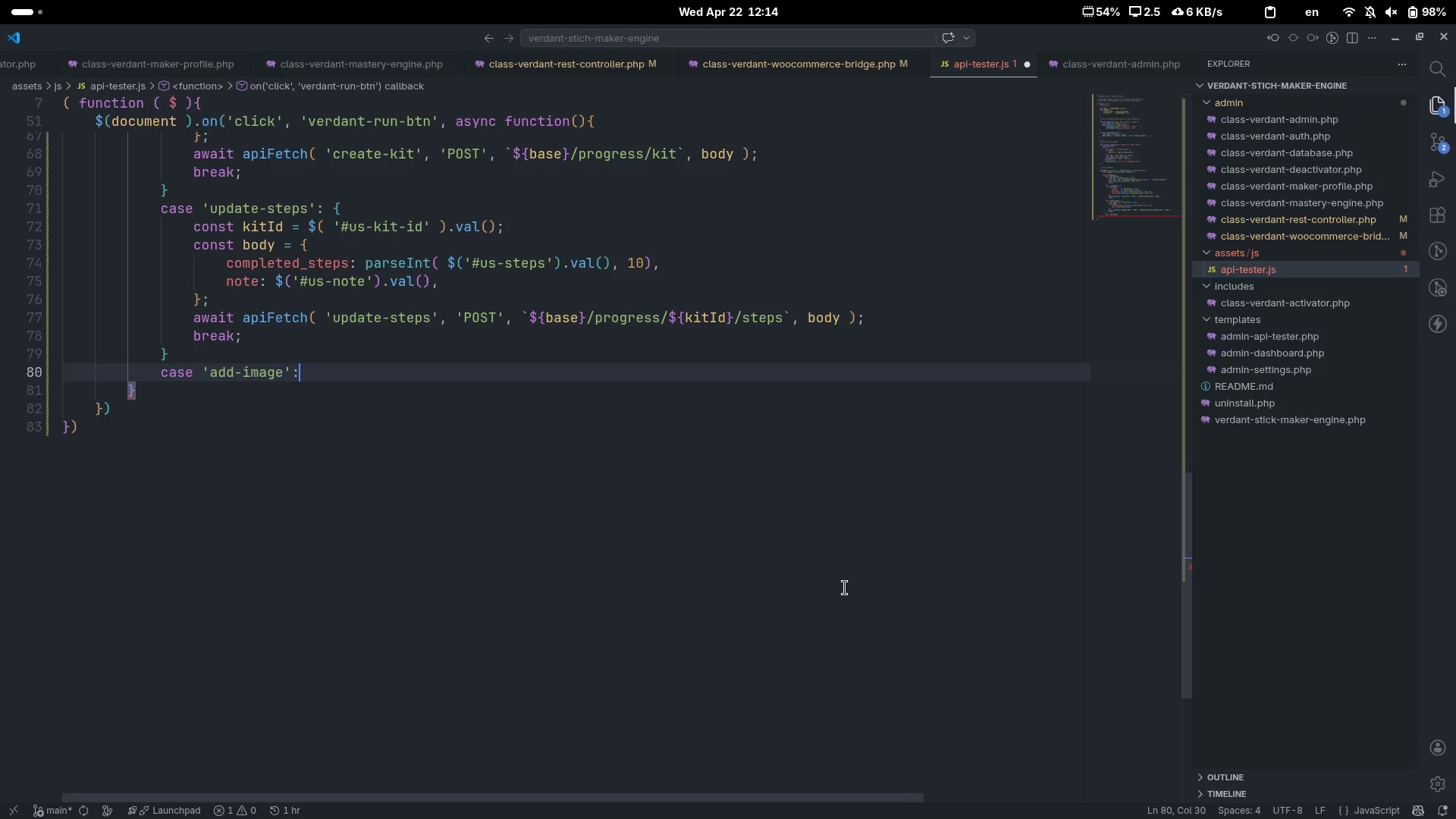 
key(Shift+Space)
 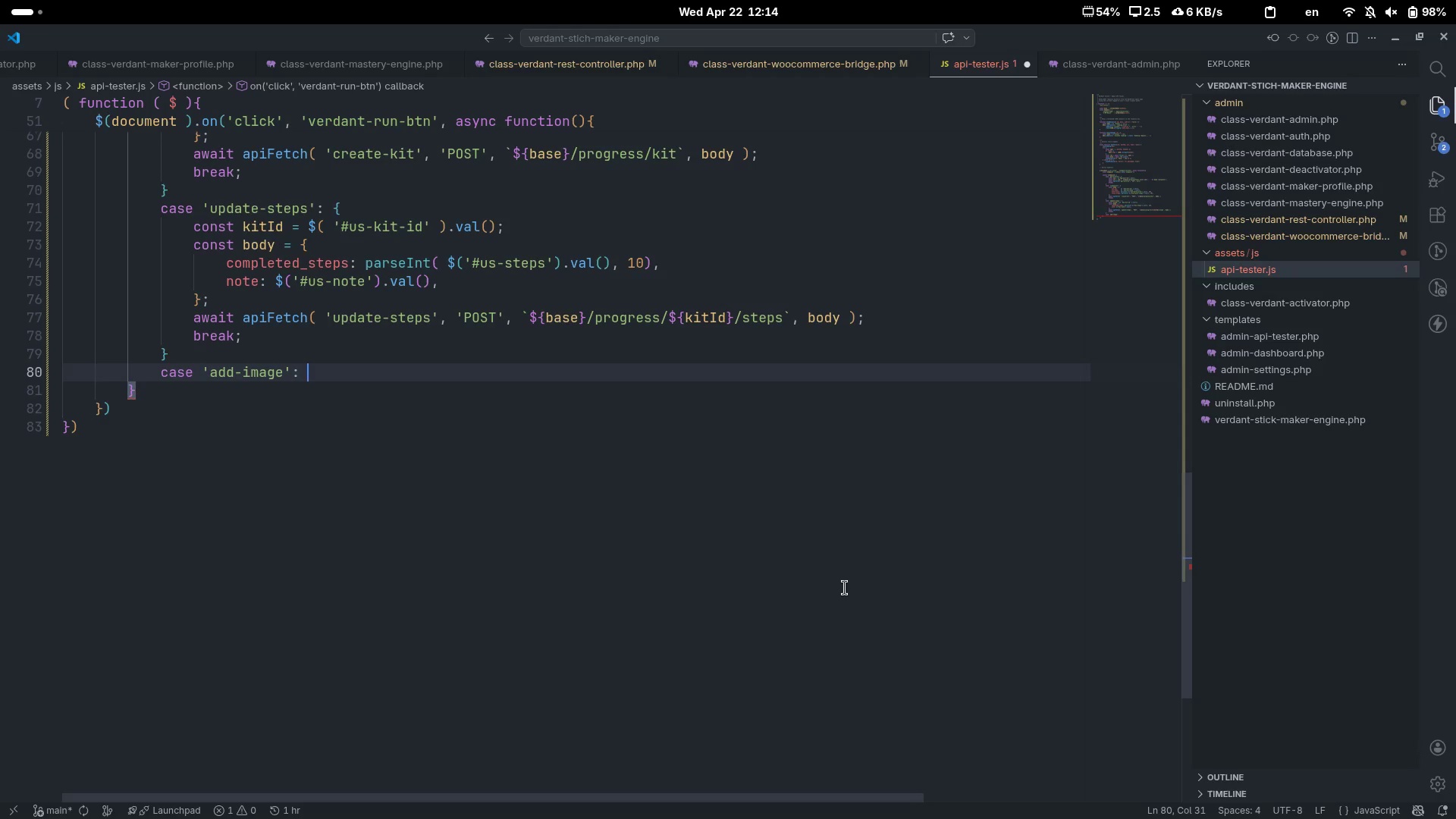 
key(Shift+ShiftLeft)
 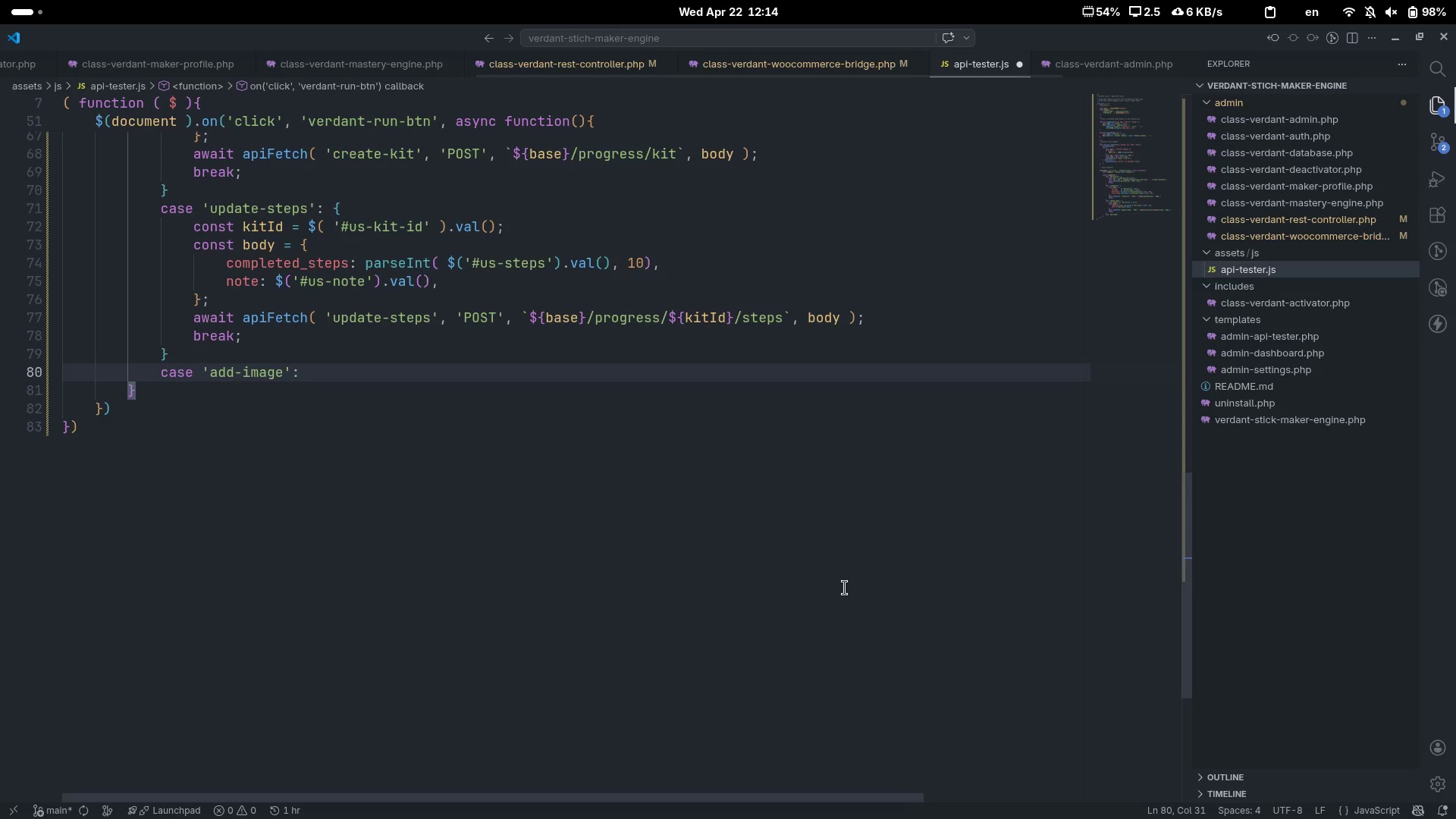 
key(Shift+BracketLeft)
 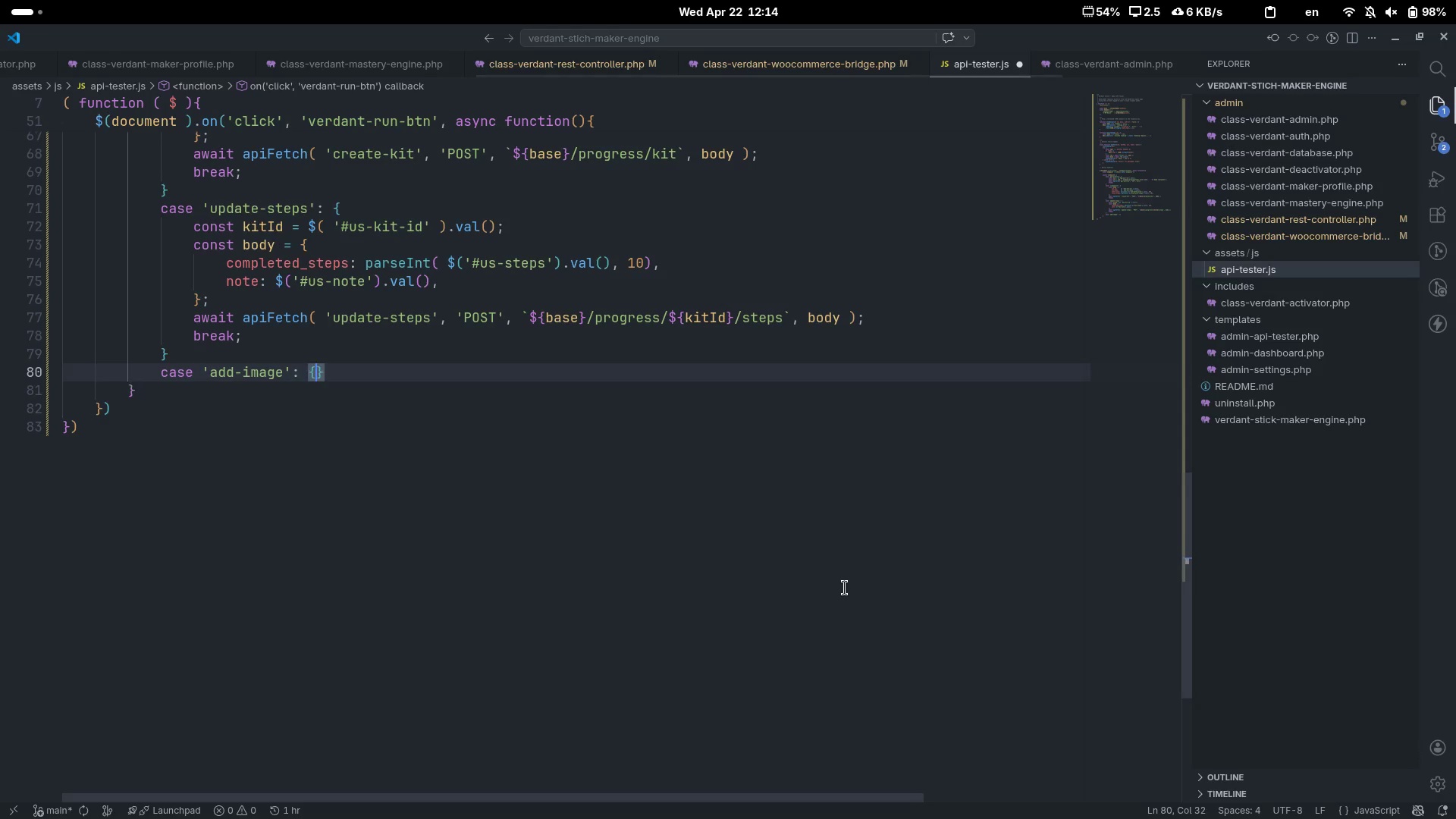 
key(Enter)
 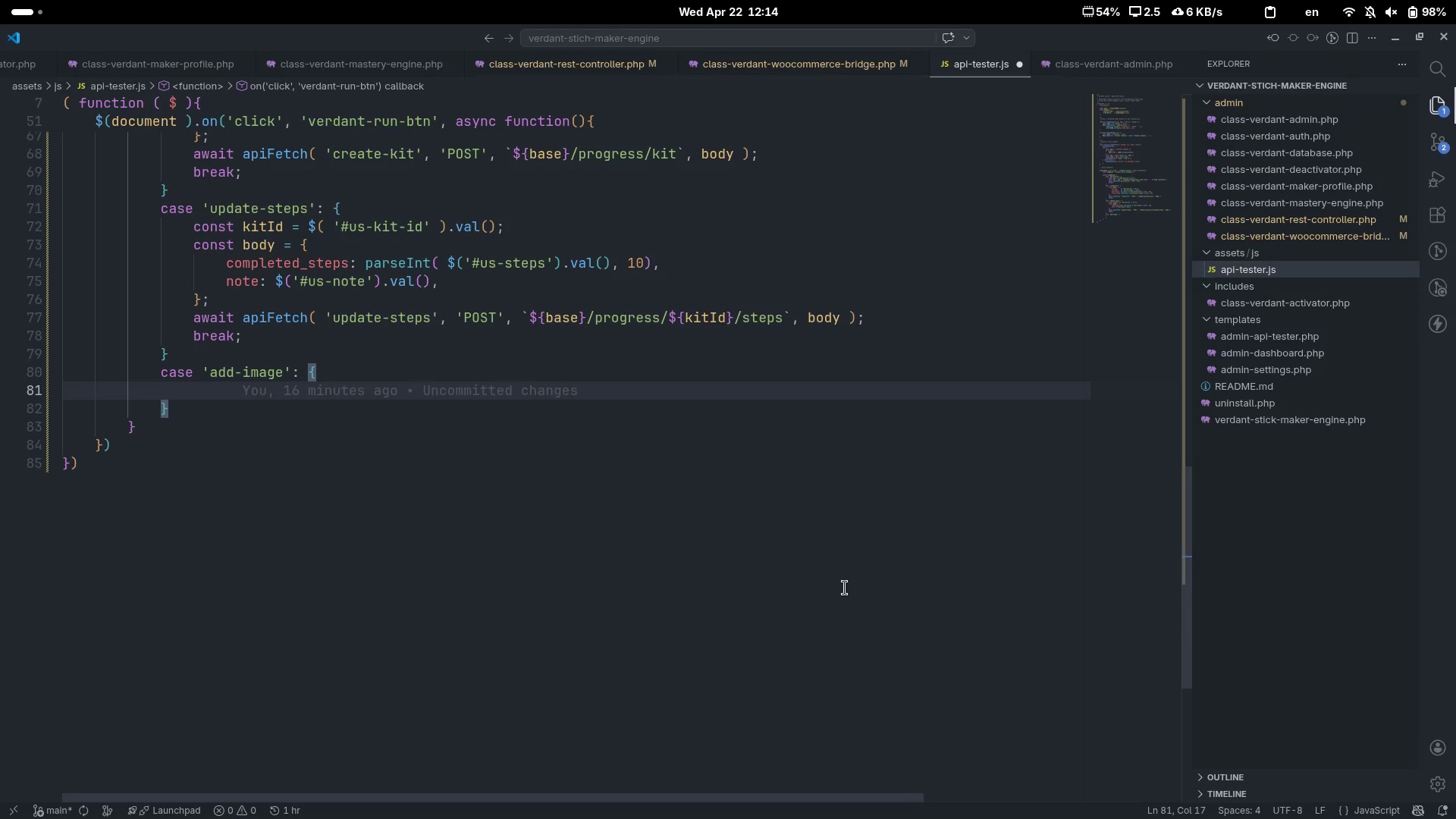 
scroll: coordinate [845, 588], scroll_direction: down, amount: 4.0
 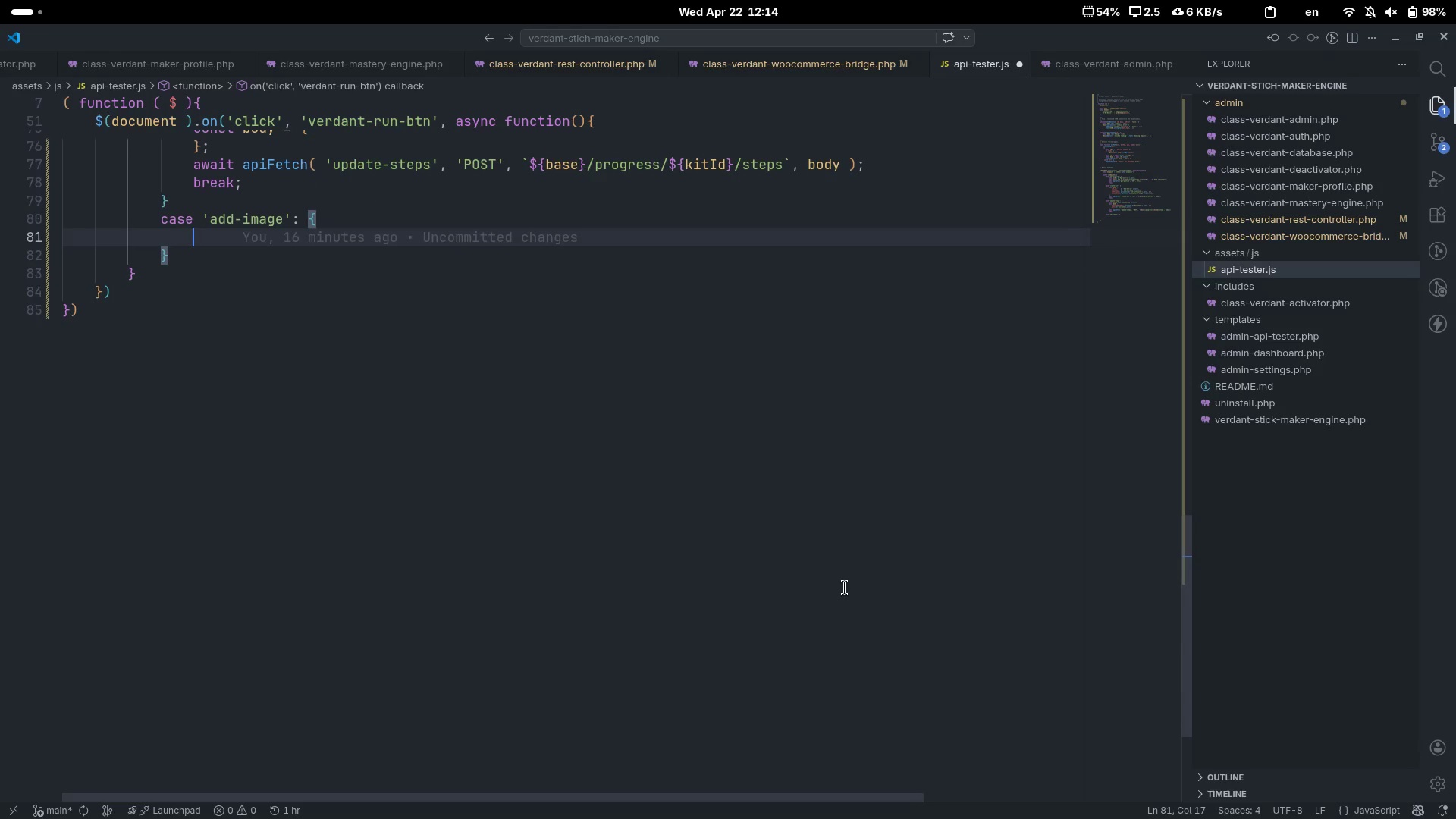 
type(o)
key(Backspace)
type(const kitID)
key(Backspace)
type(d = $(  )
key(Backspace)
type(' )
key(Backspace)
 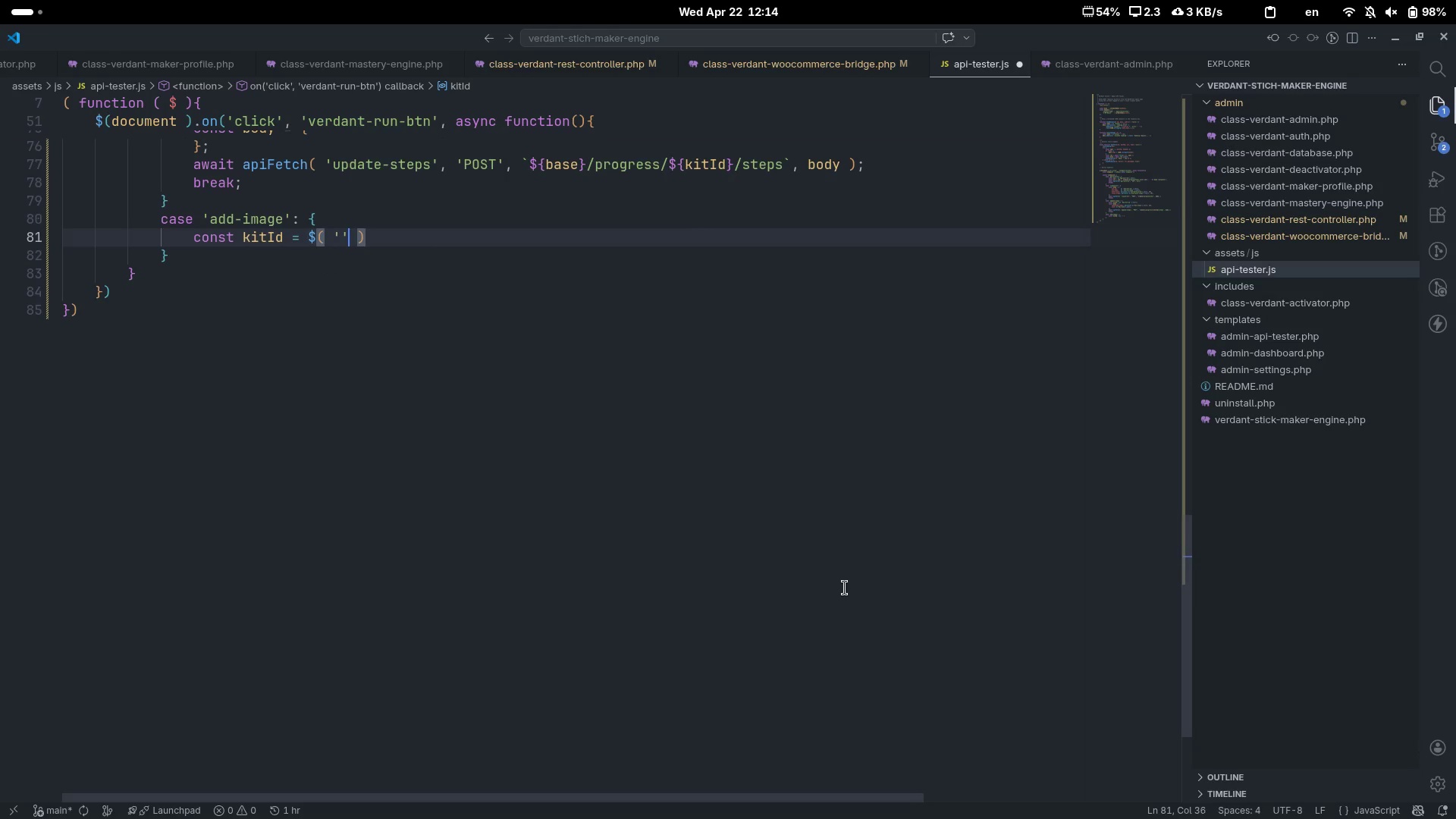 
 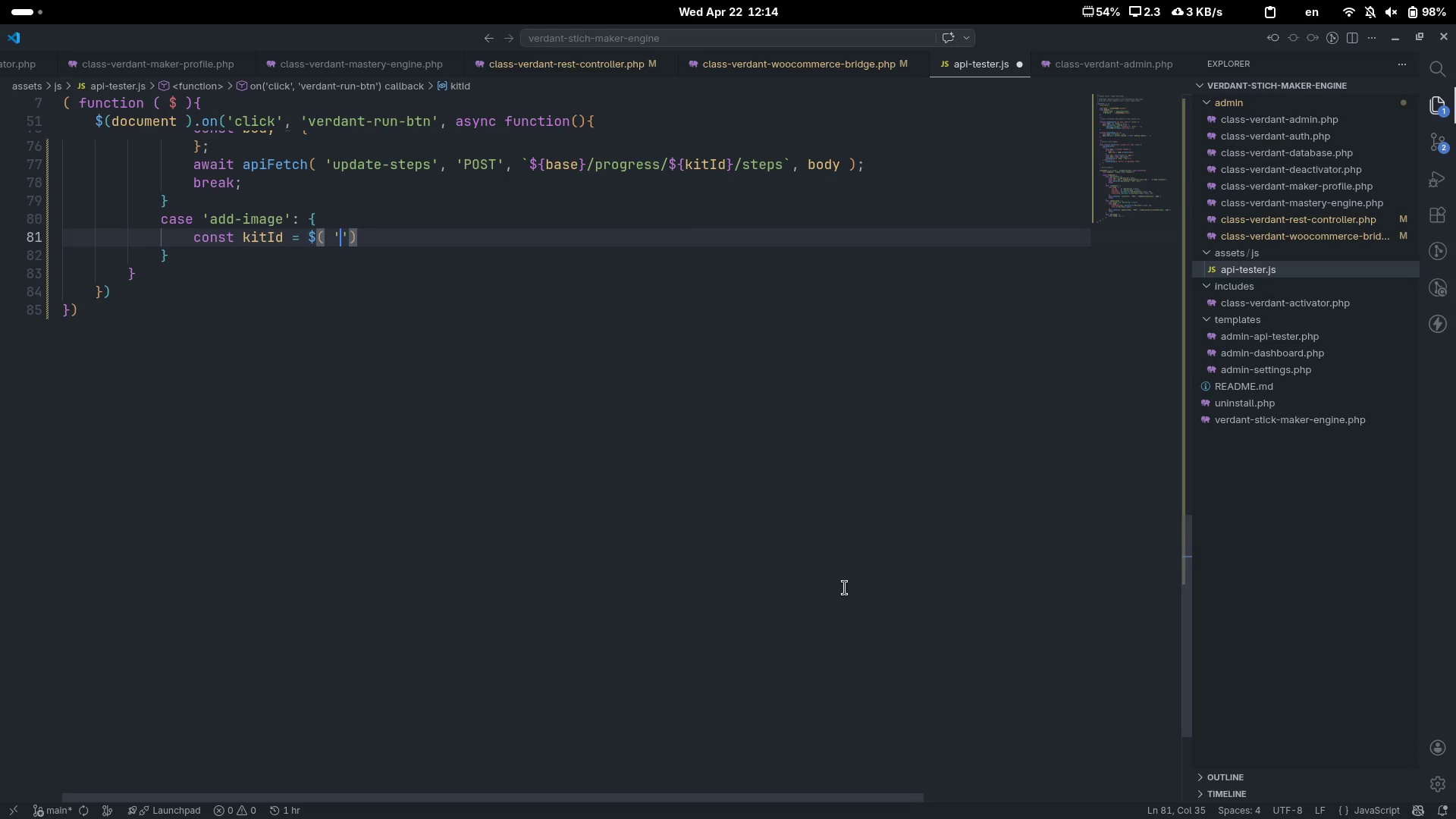 
key(ArrowRight)
 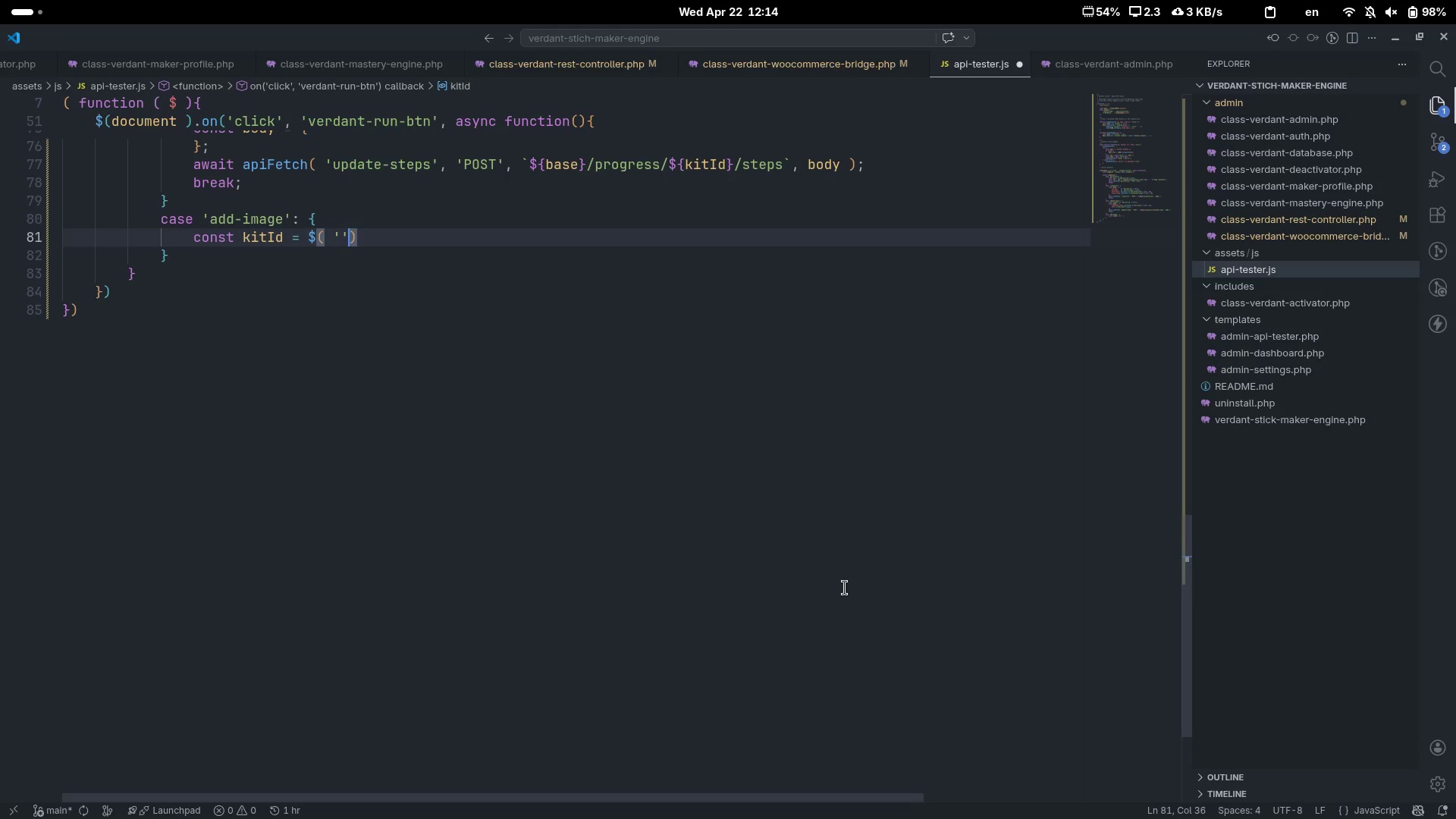 
key(Space)
 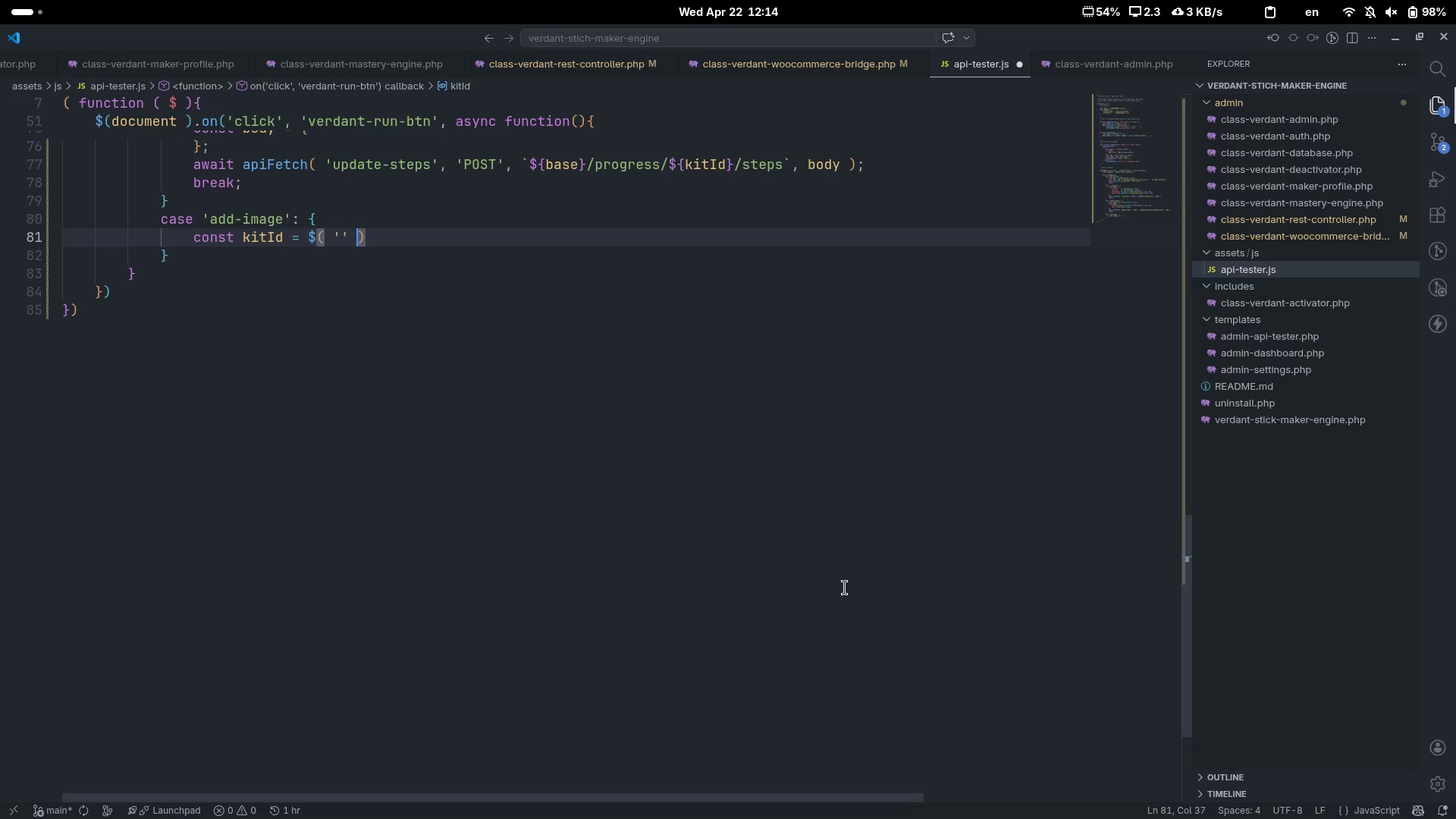 
key(ArrowLeft)
 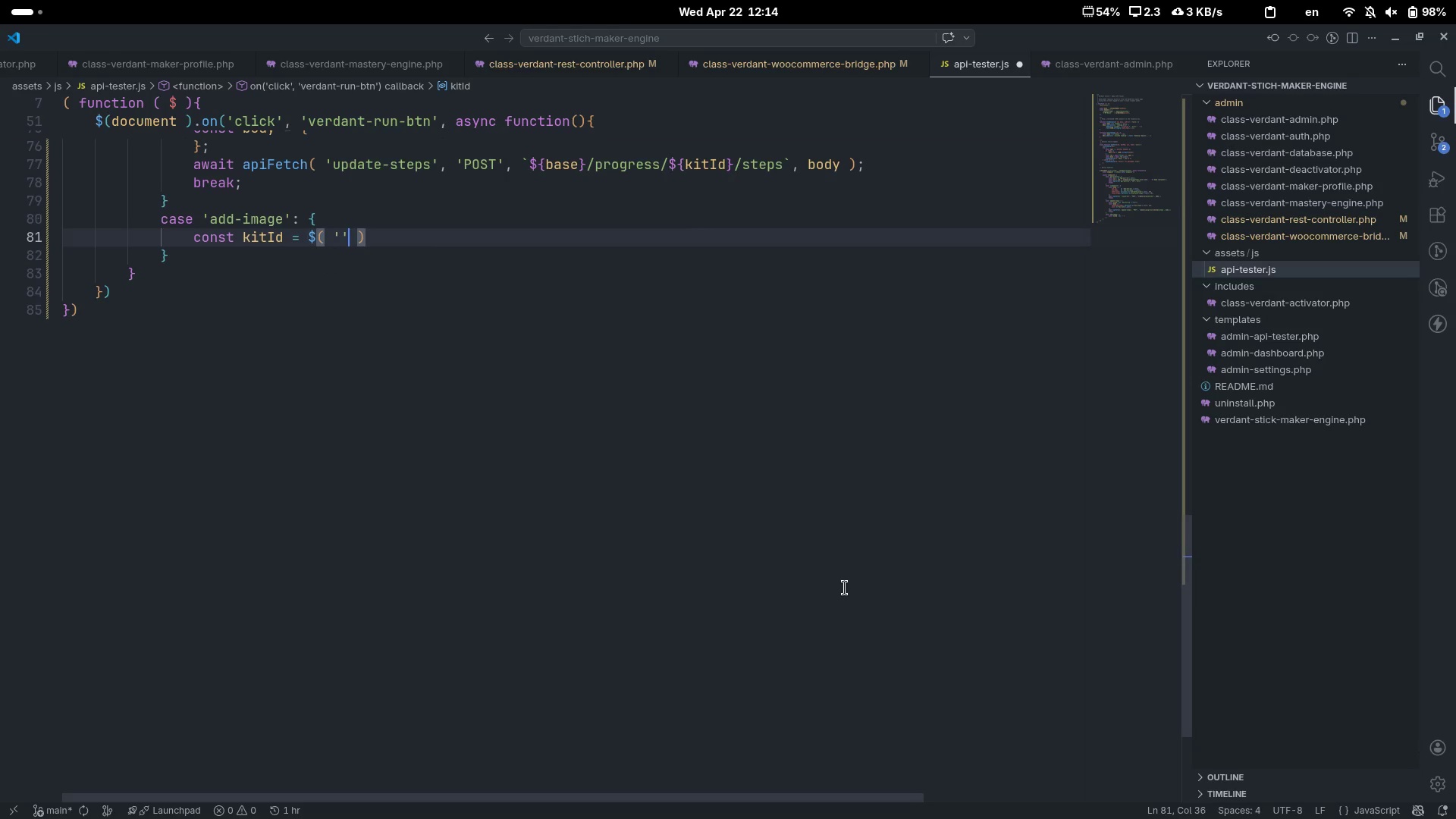 
key(ArrowLeft)
 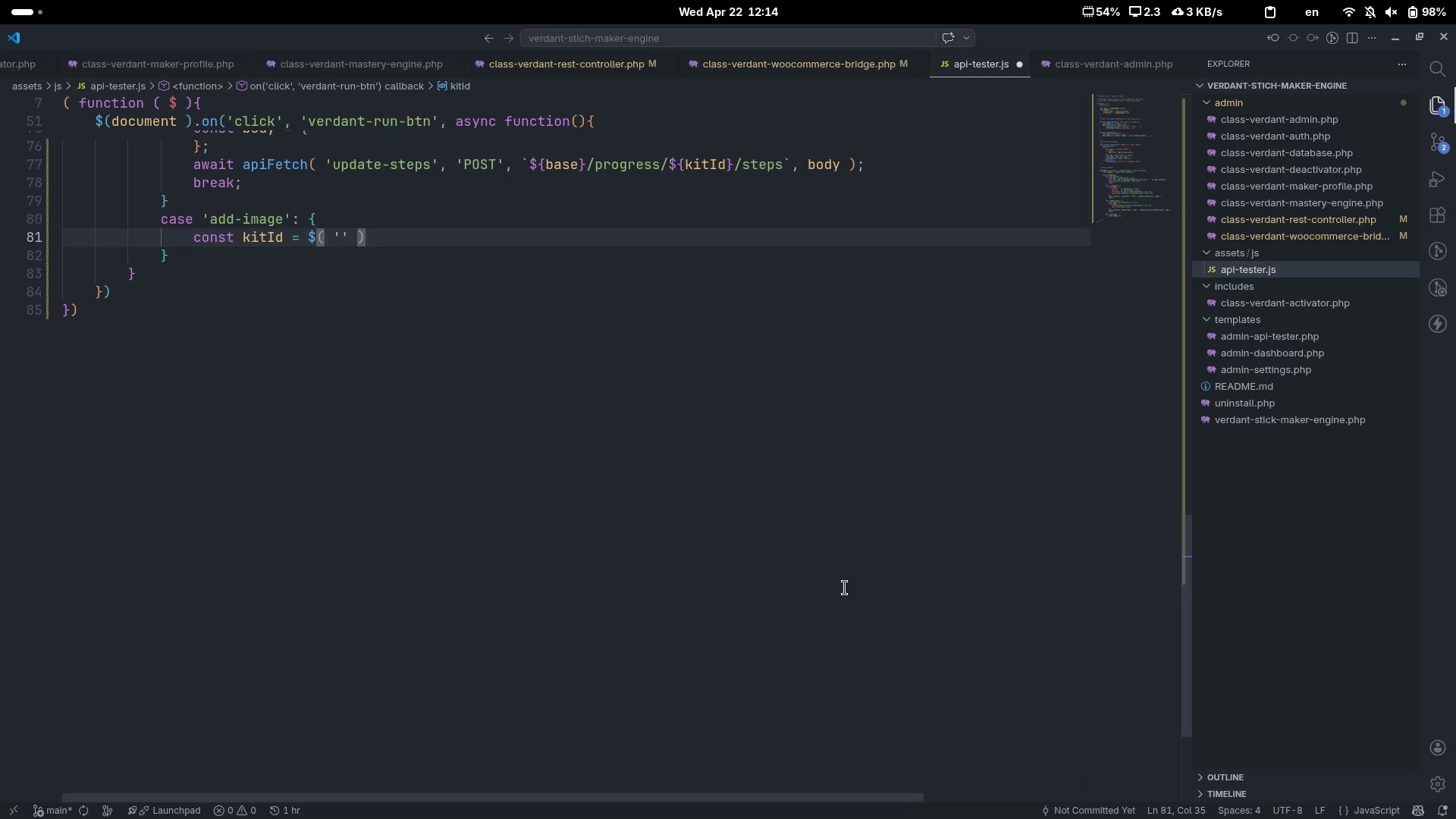 
type($)
key(Backspace)
type(#ap)
key(Backspace)
type(i-lit)
key(Backspace)
key(Backspace)
key(Backspace)
type(kit-id)
 